 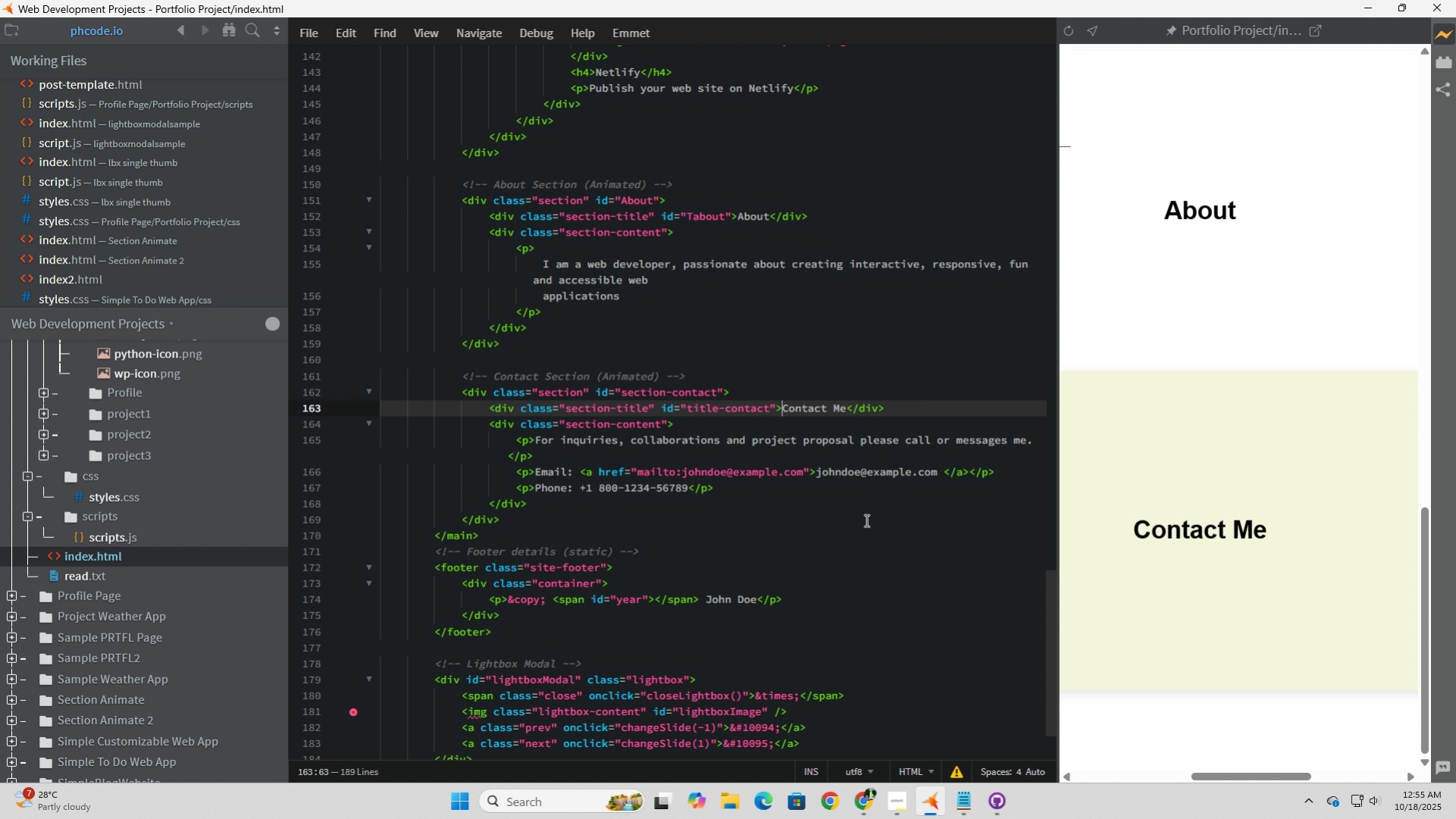 
key(Shift+Comma)
 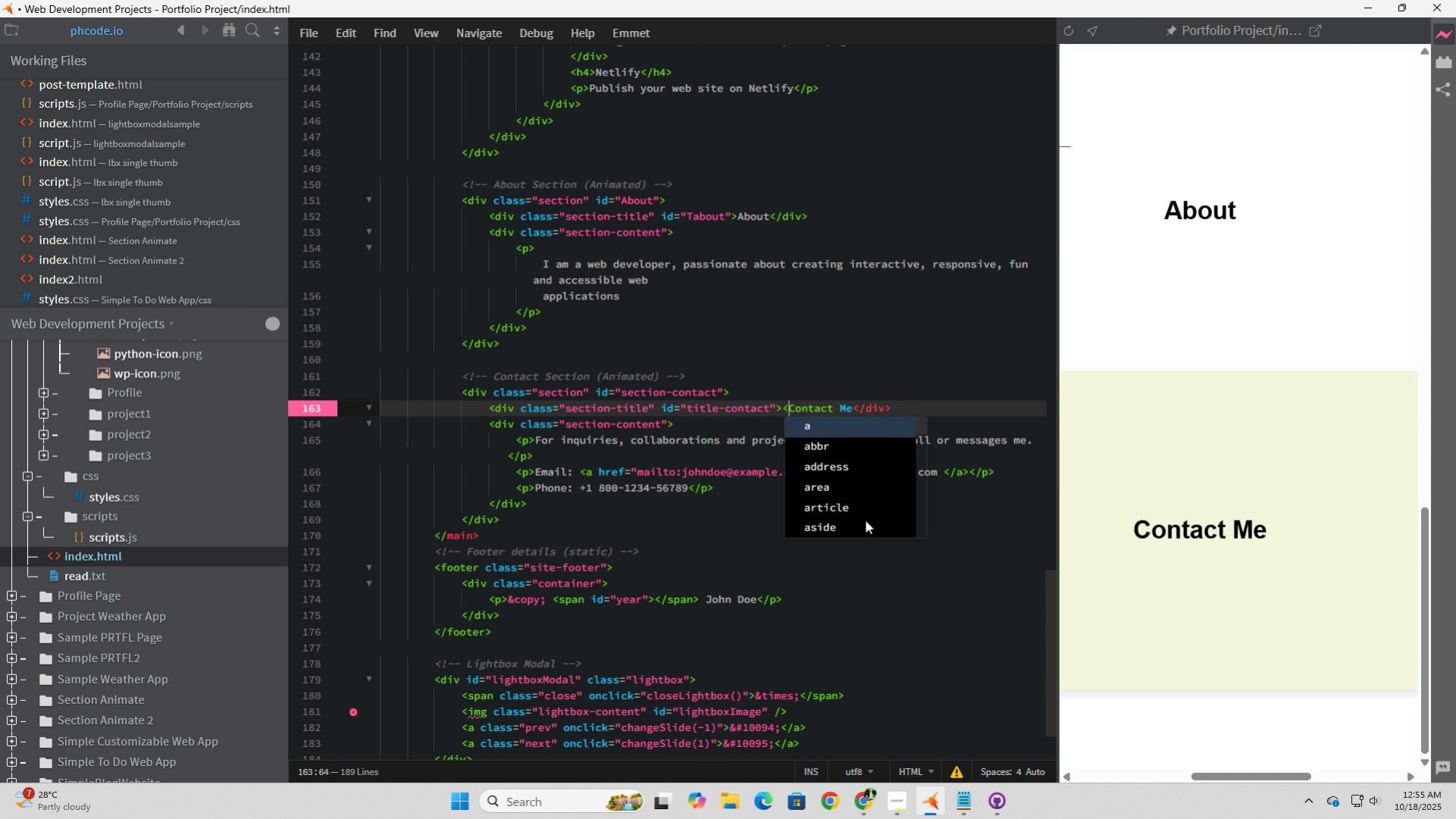 
key(Shift+Period)
 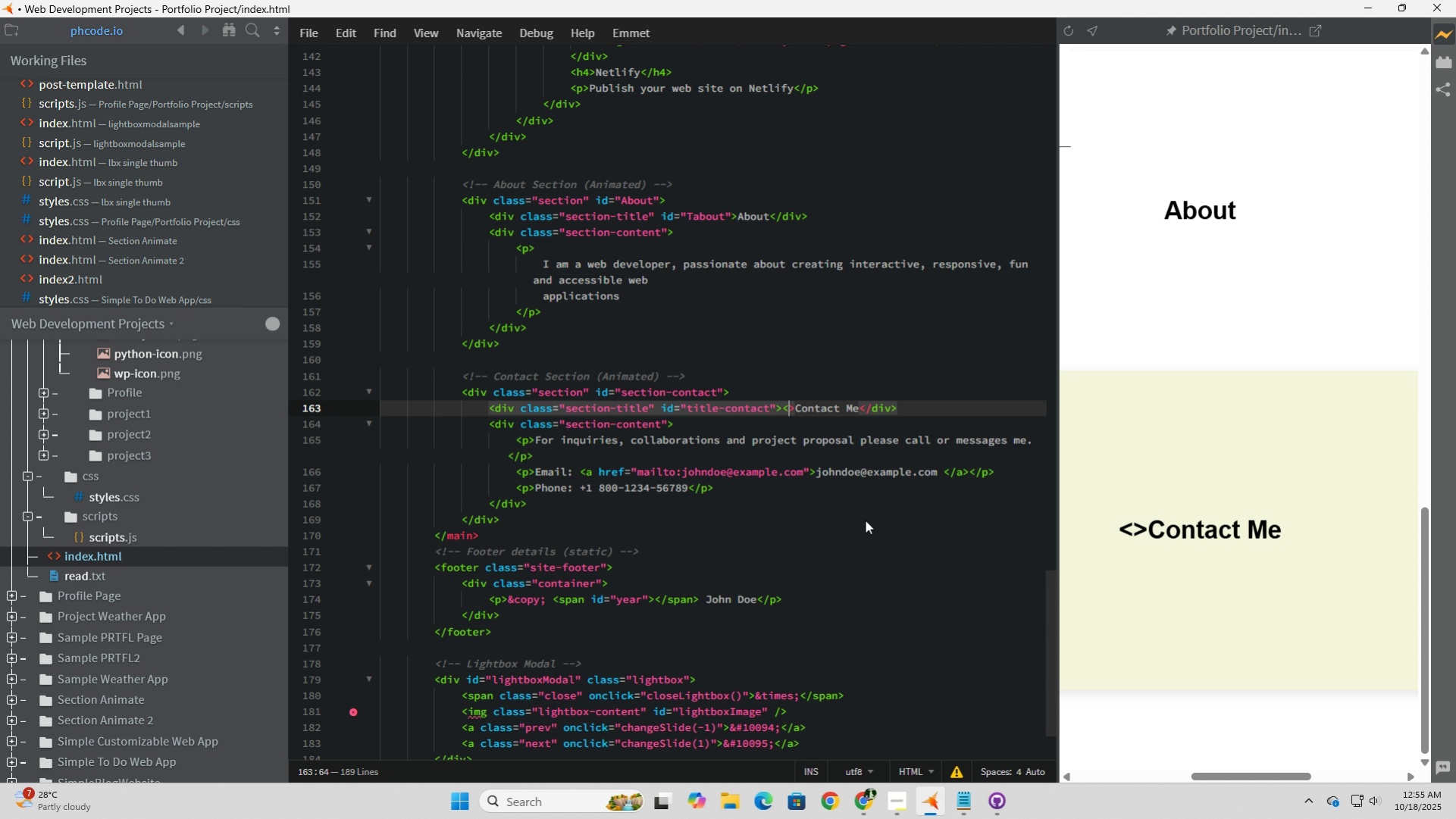 
key(ArrowLeft)
 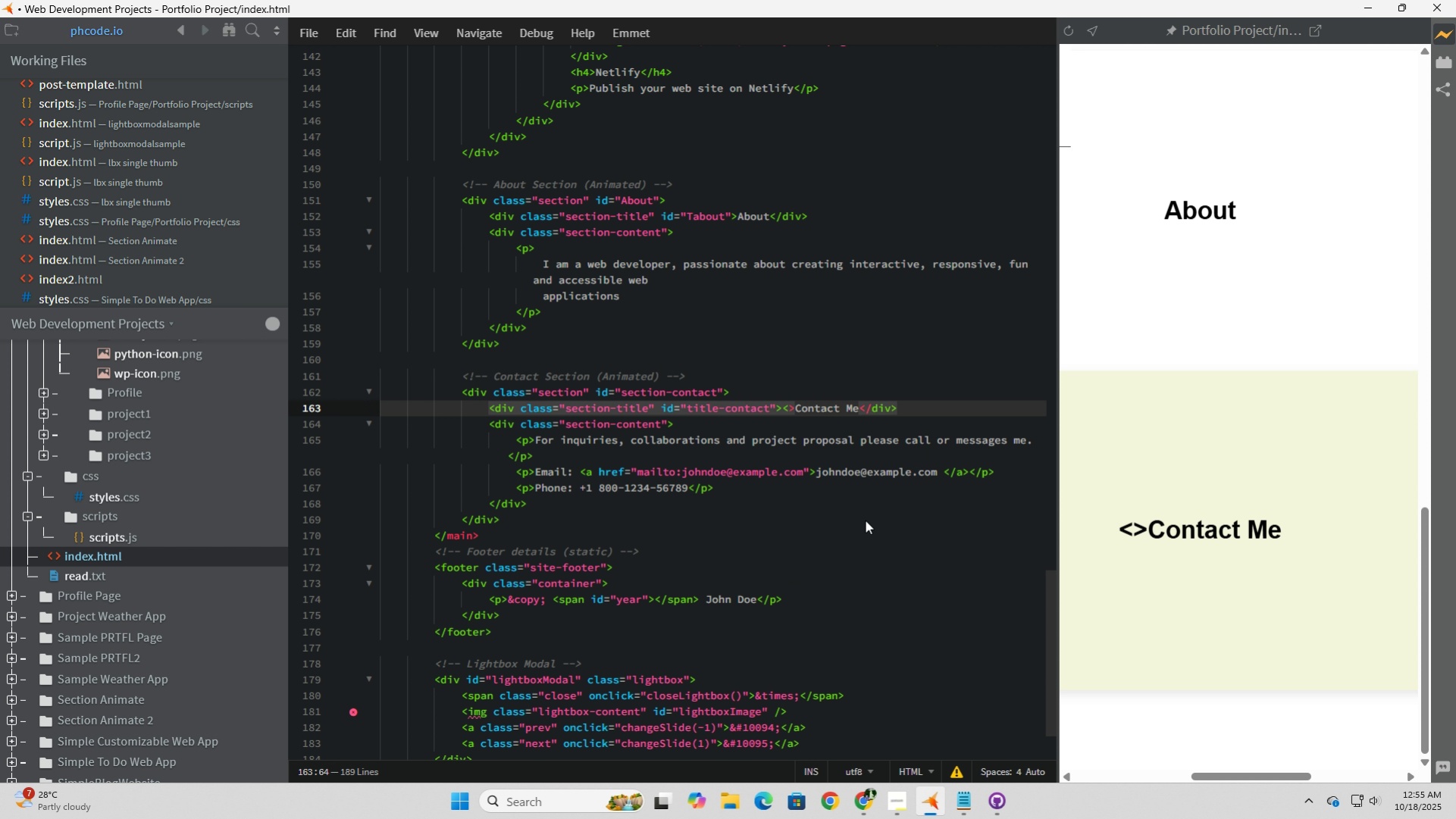 
type(img src=)
key(Tab)
key(Tab)
key(Tab)
 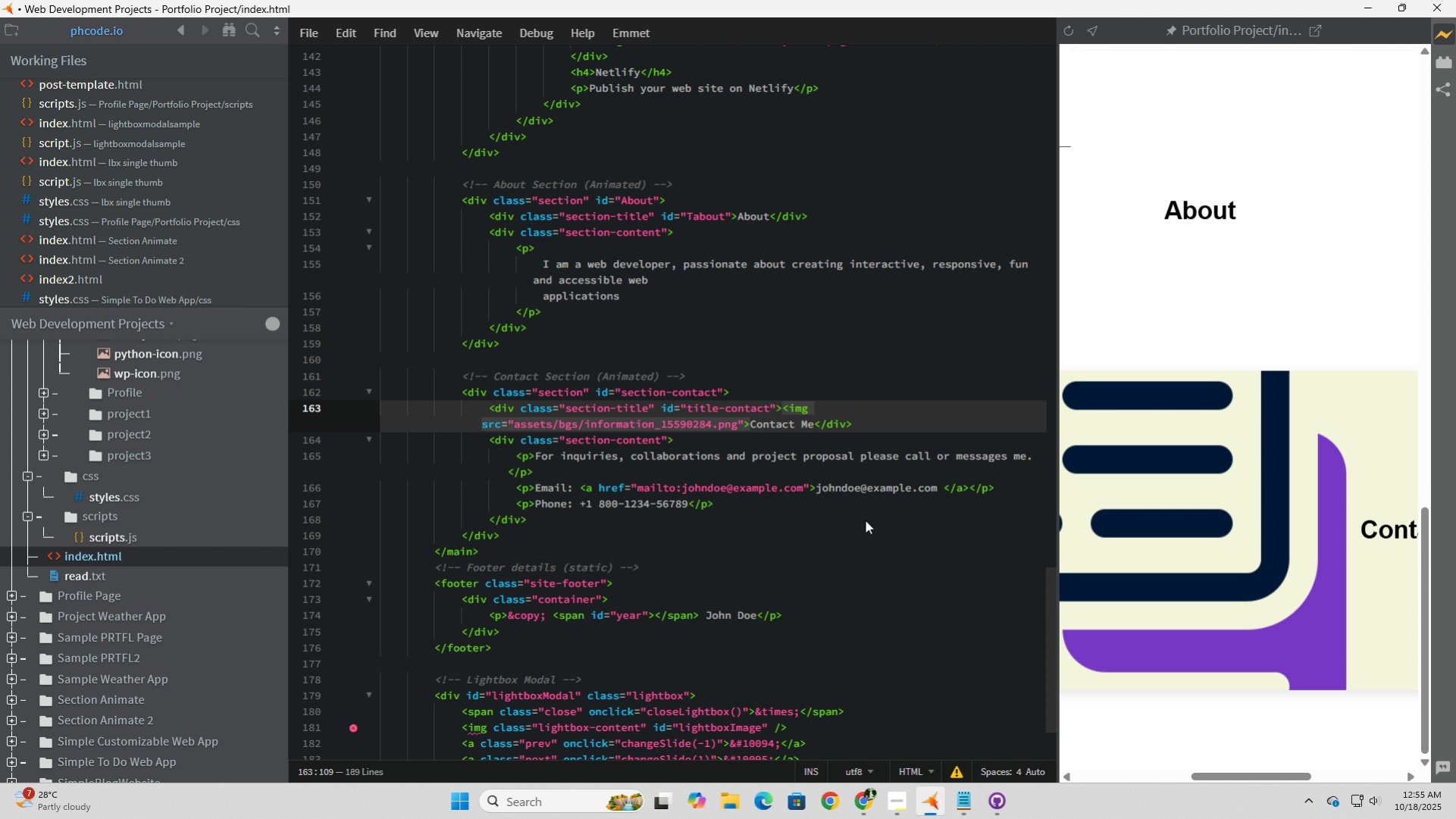 
key(ArrowLeft)
 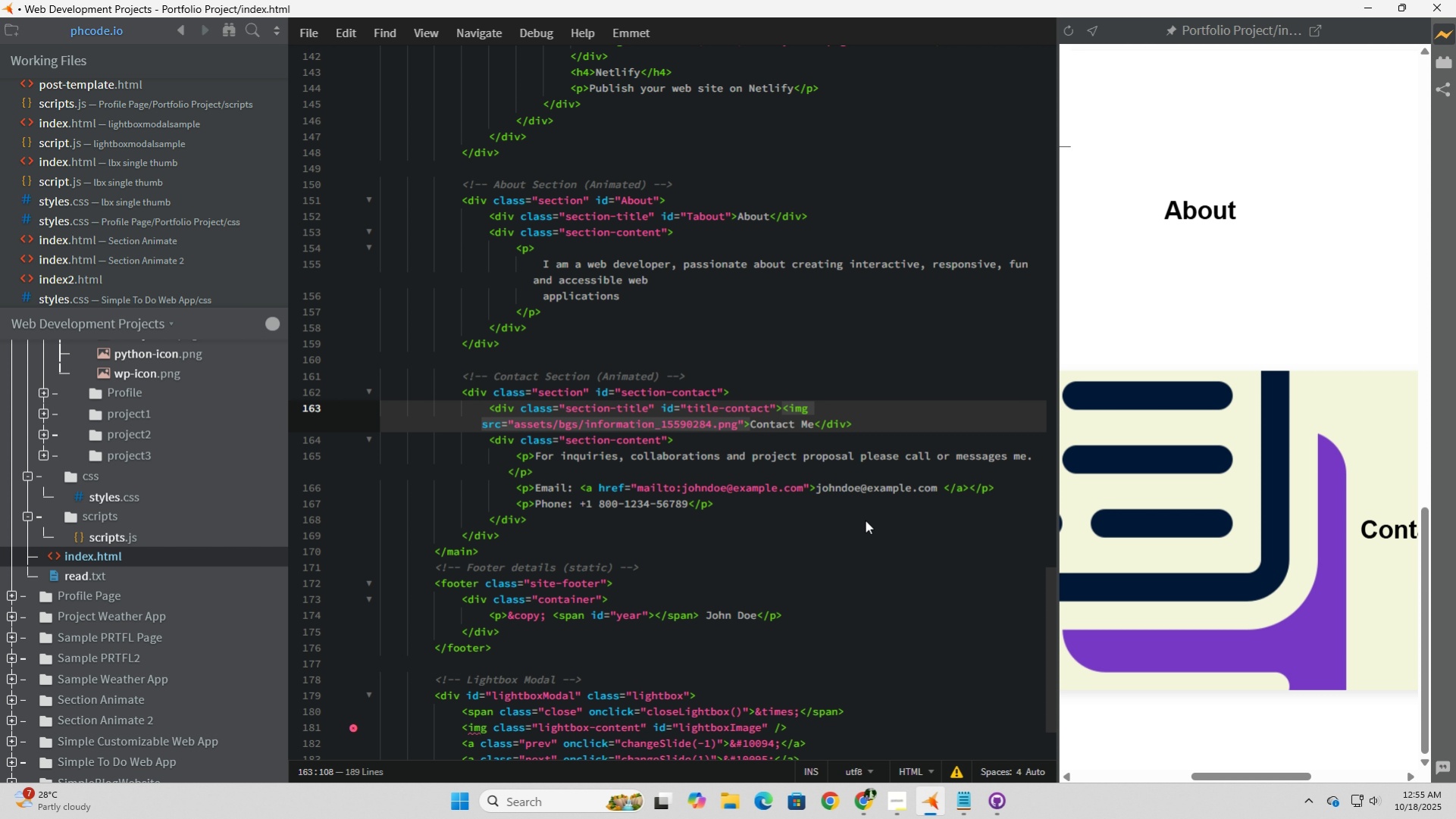 
key(ArrowRight)
 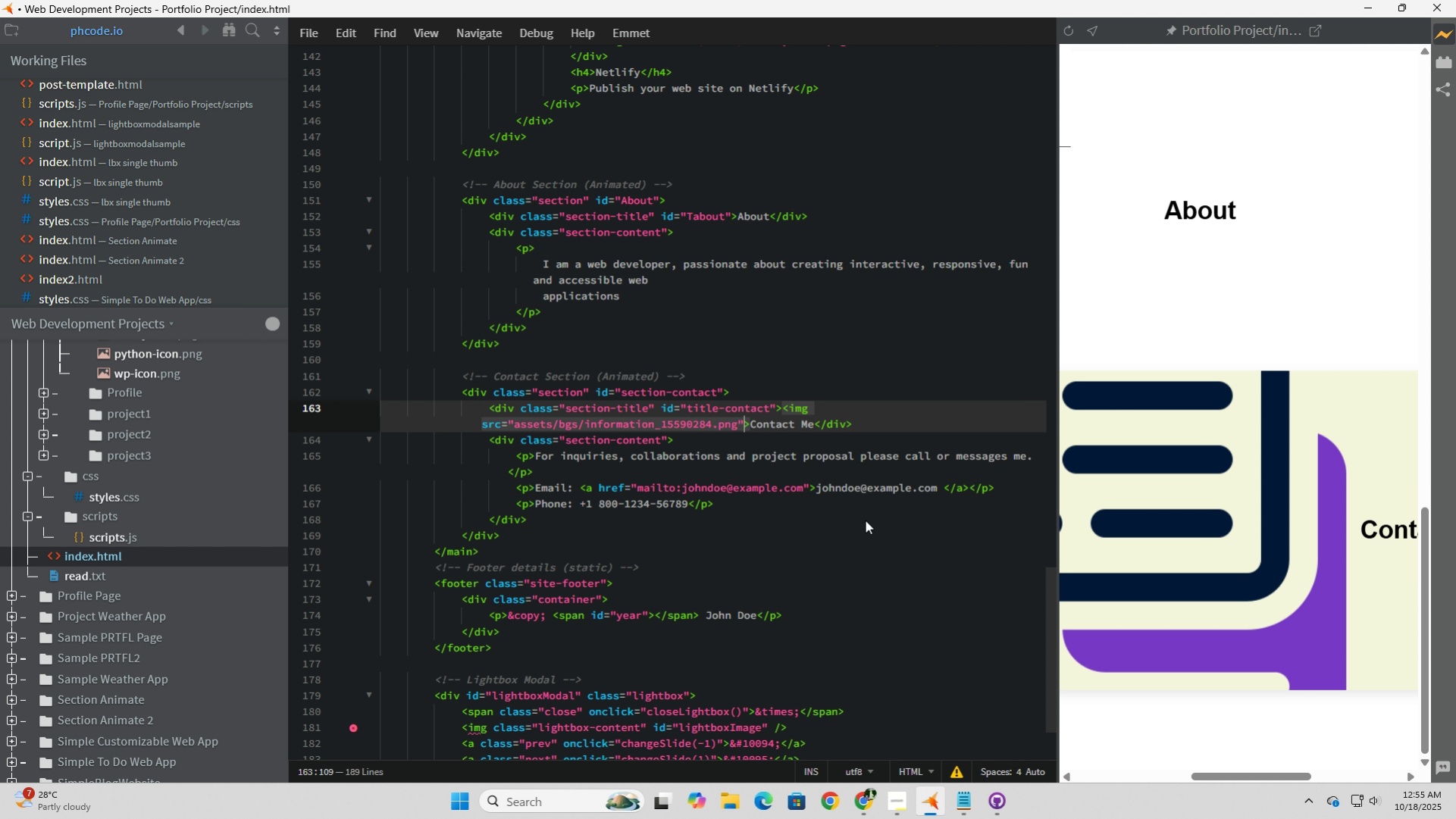 
key(ArrowLeft)
 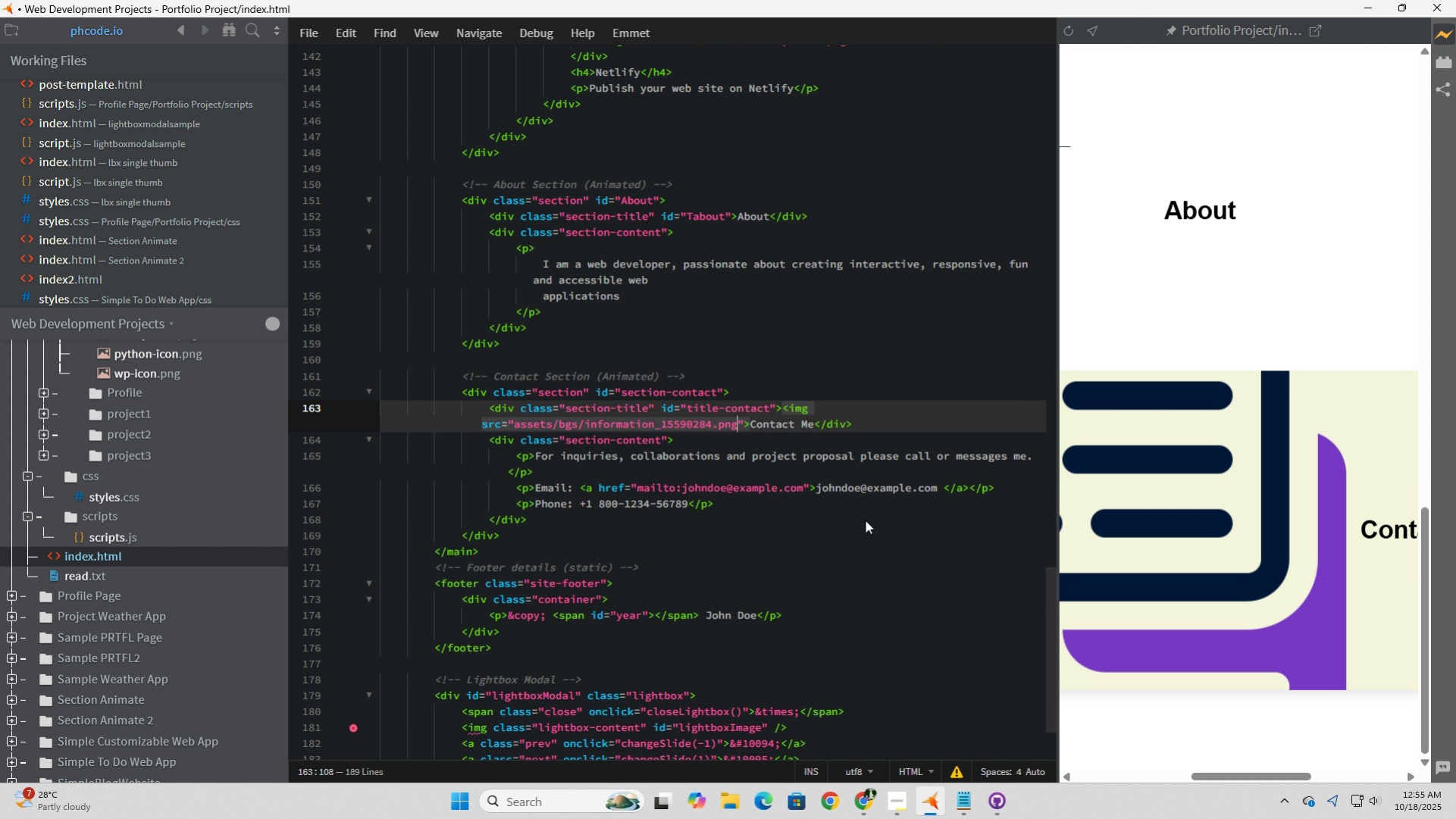 
type( width=100px)
 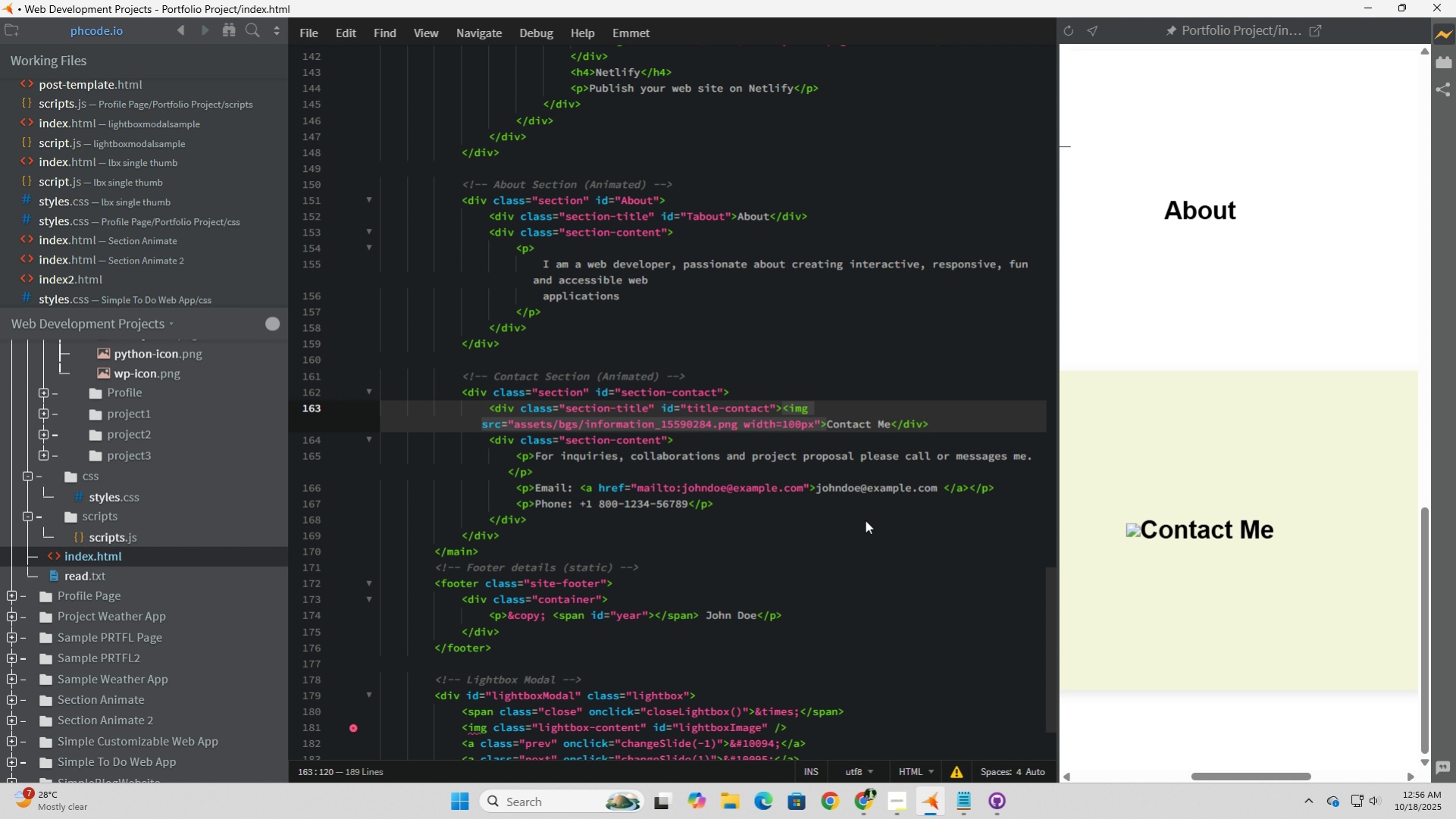 
key(ArrowLeft)
 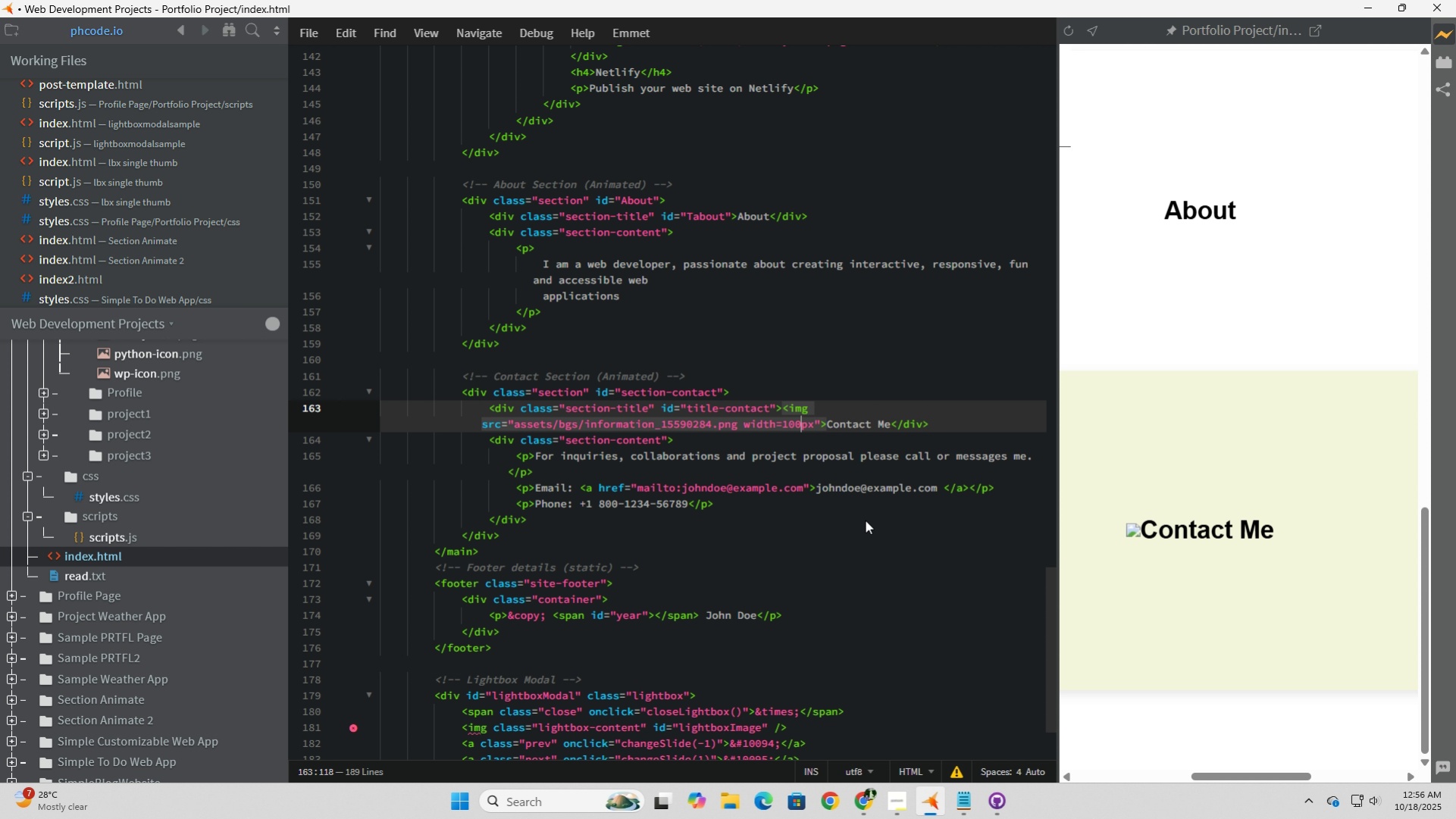 
key(ArrowLeft)
 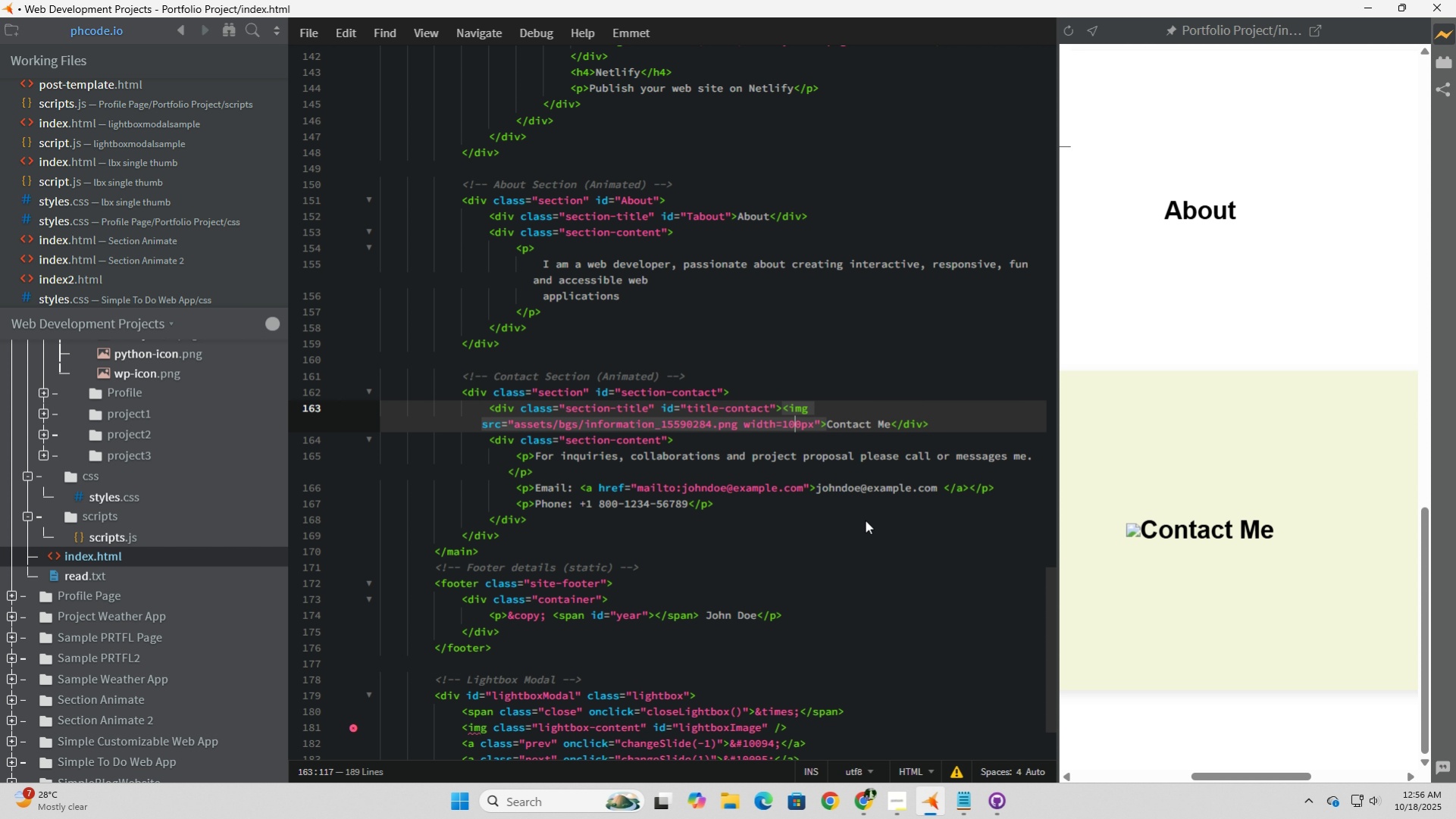 
key(ArrowLeft)
 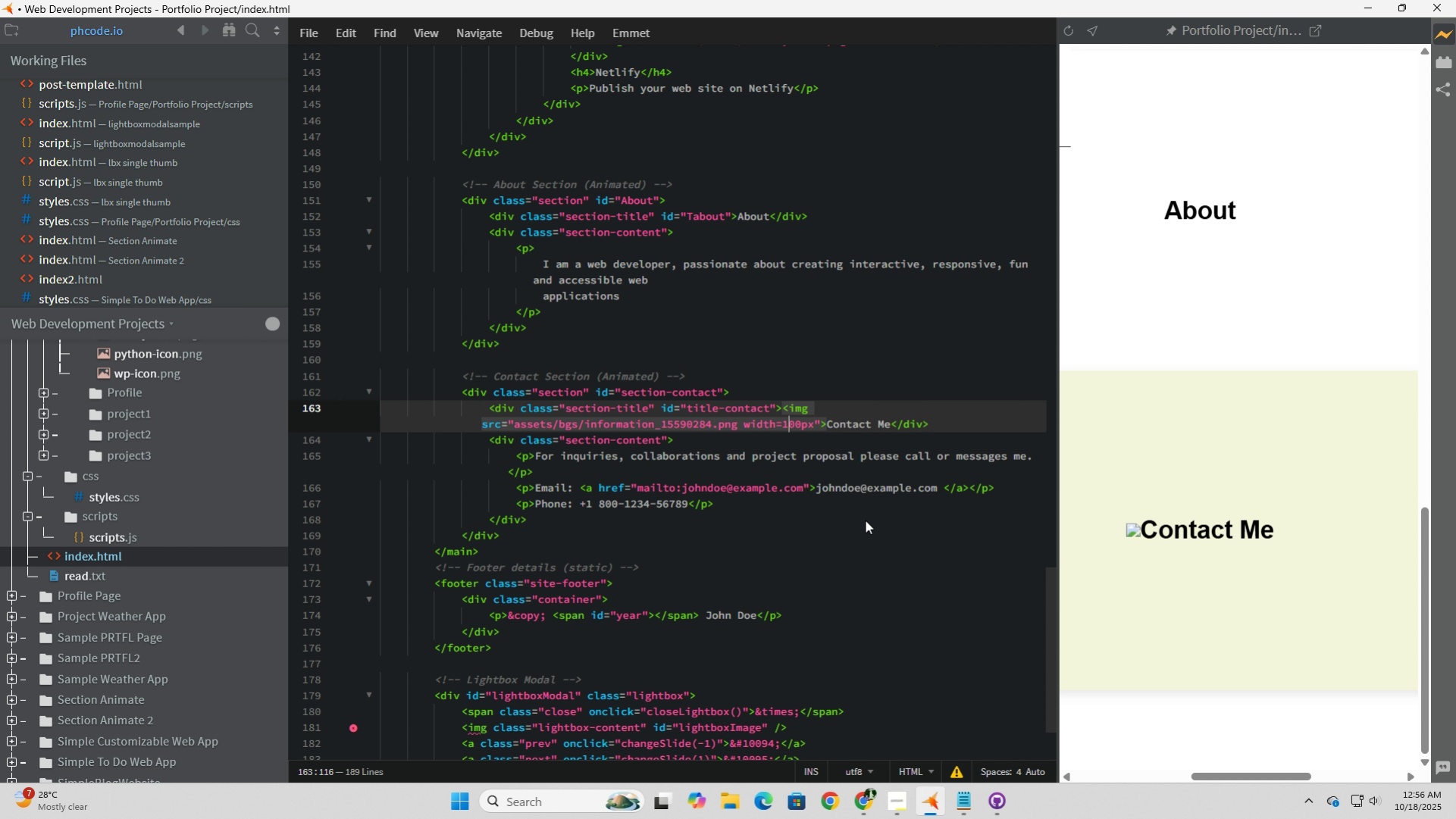 
key(ArrowLeft)
 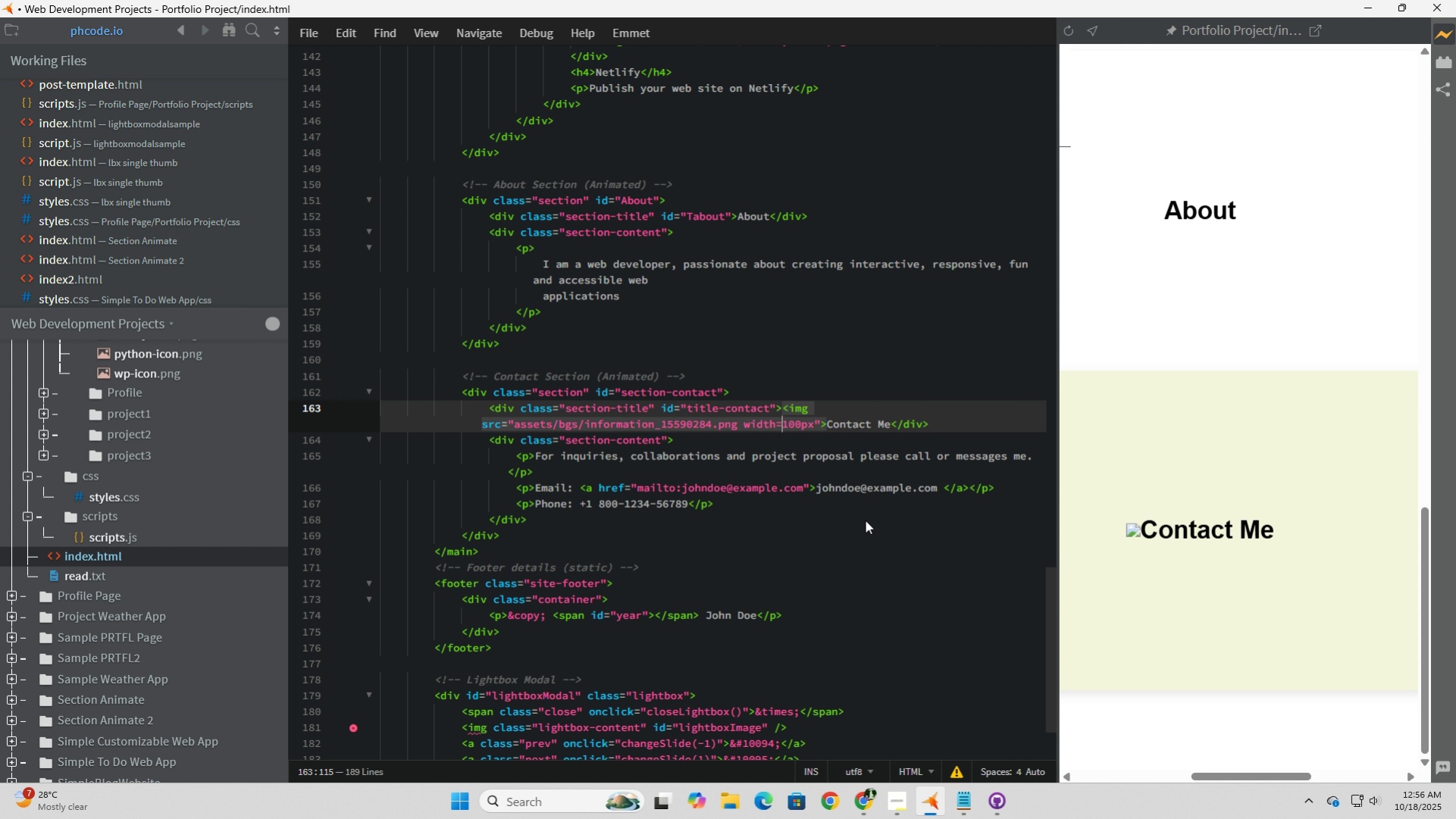 
key(ArrowLeft)
 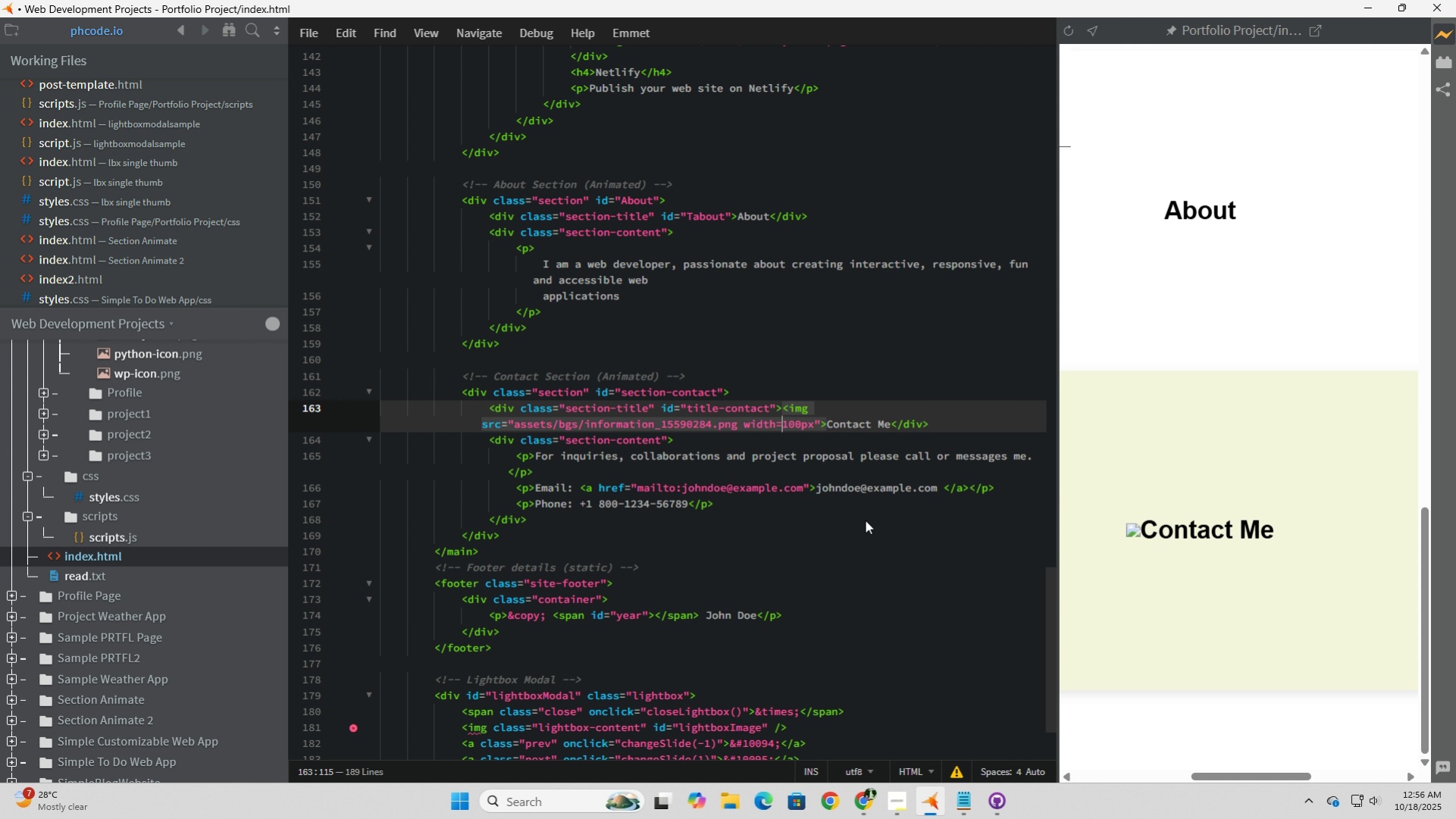 
key(Shift+Quote)
 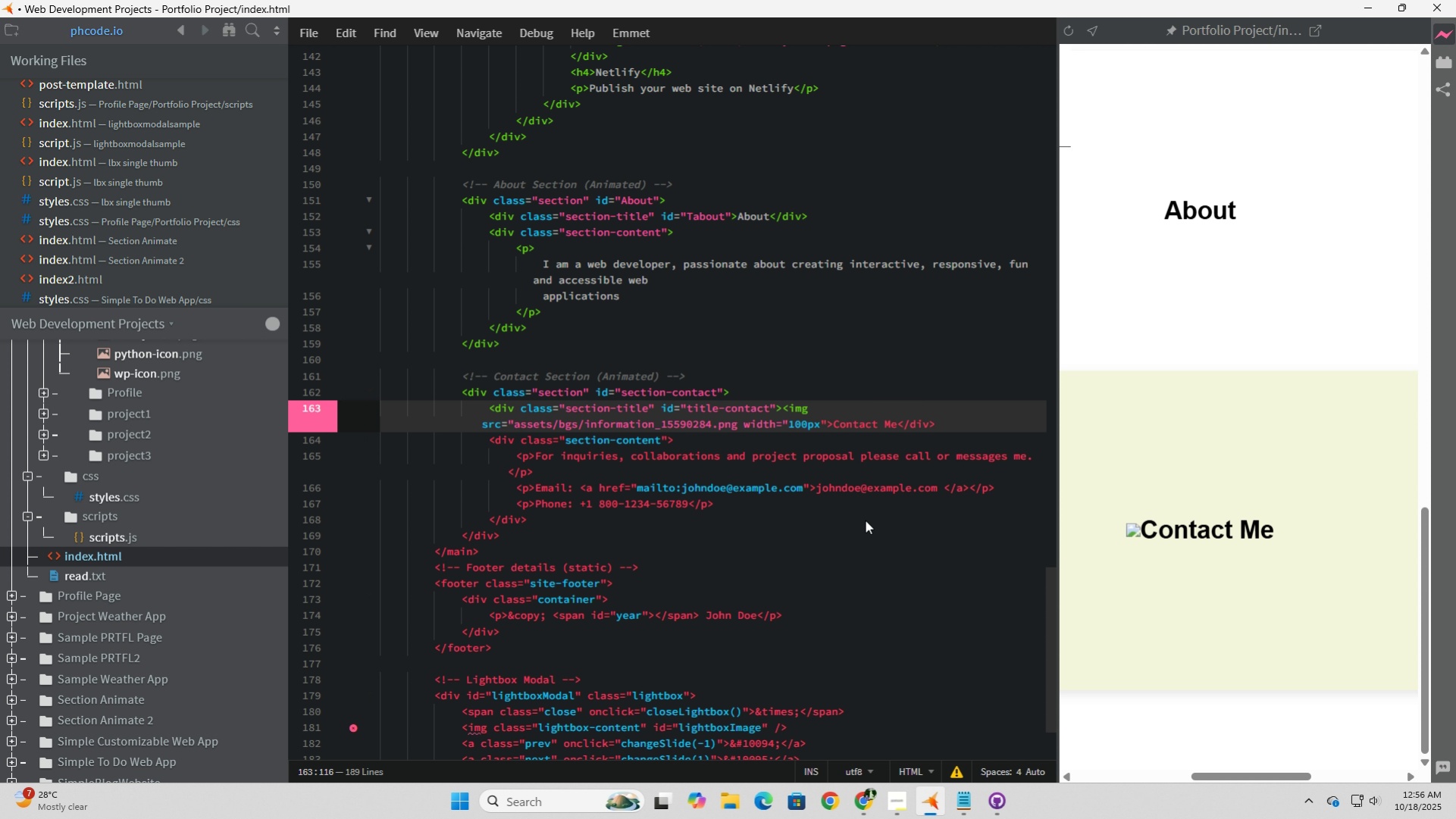 
key(ArrowRight)
 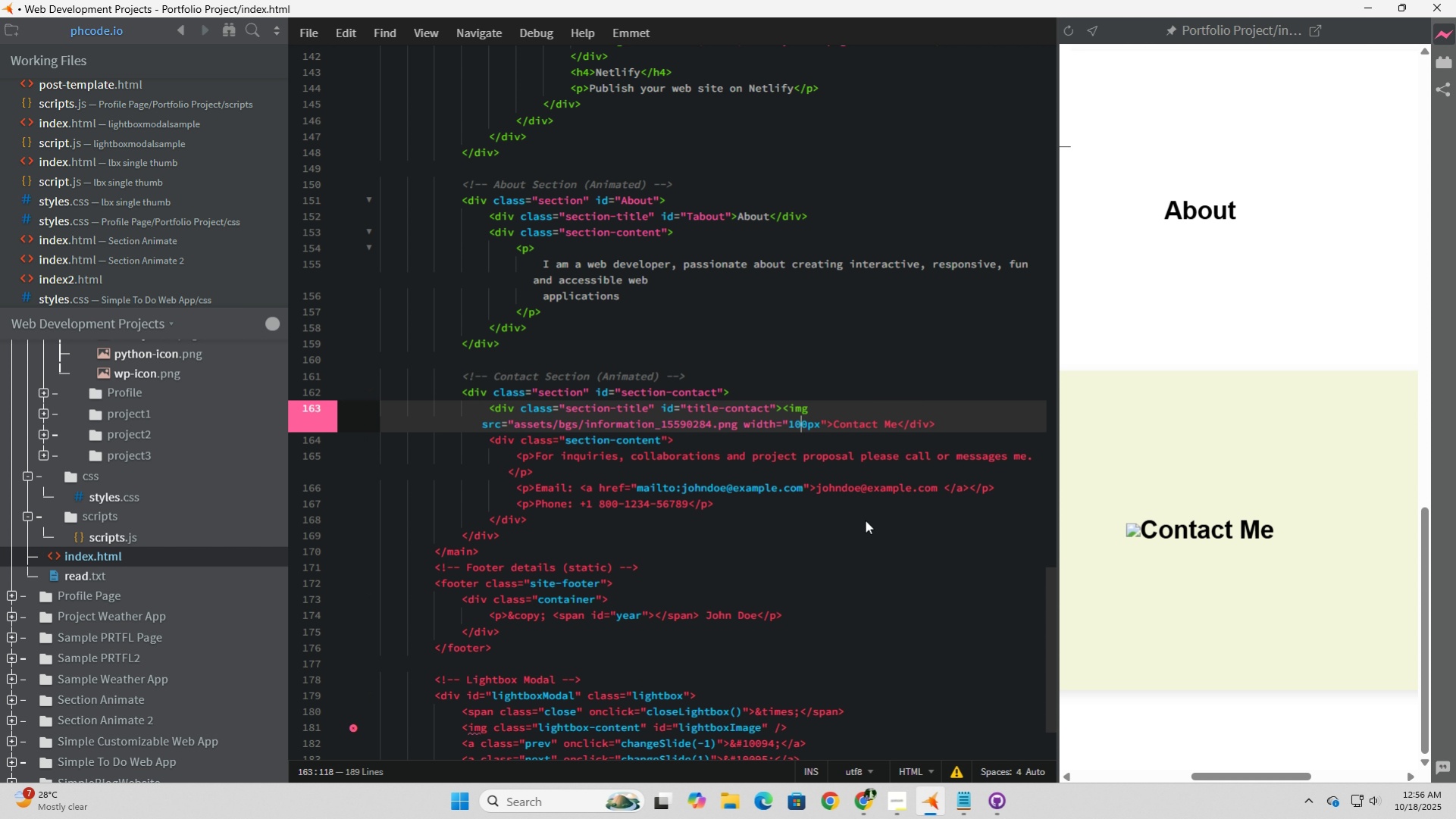 
key(ArrowRight)
 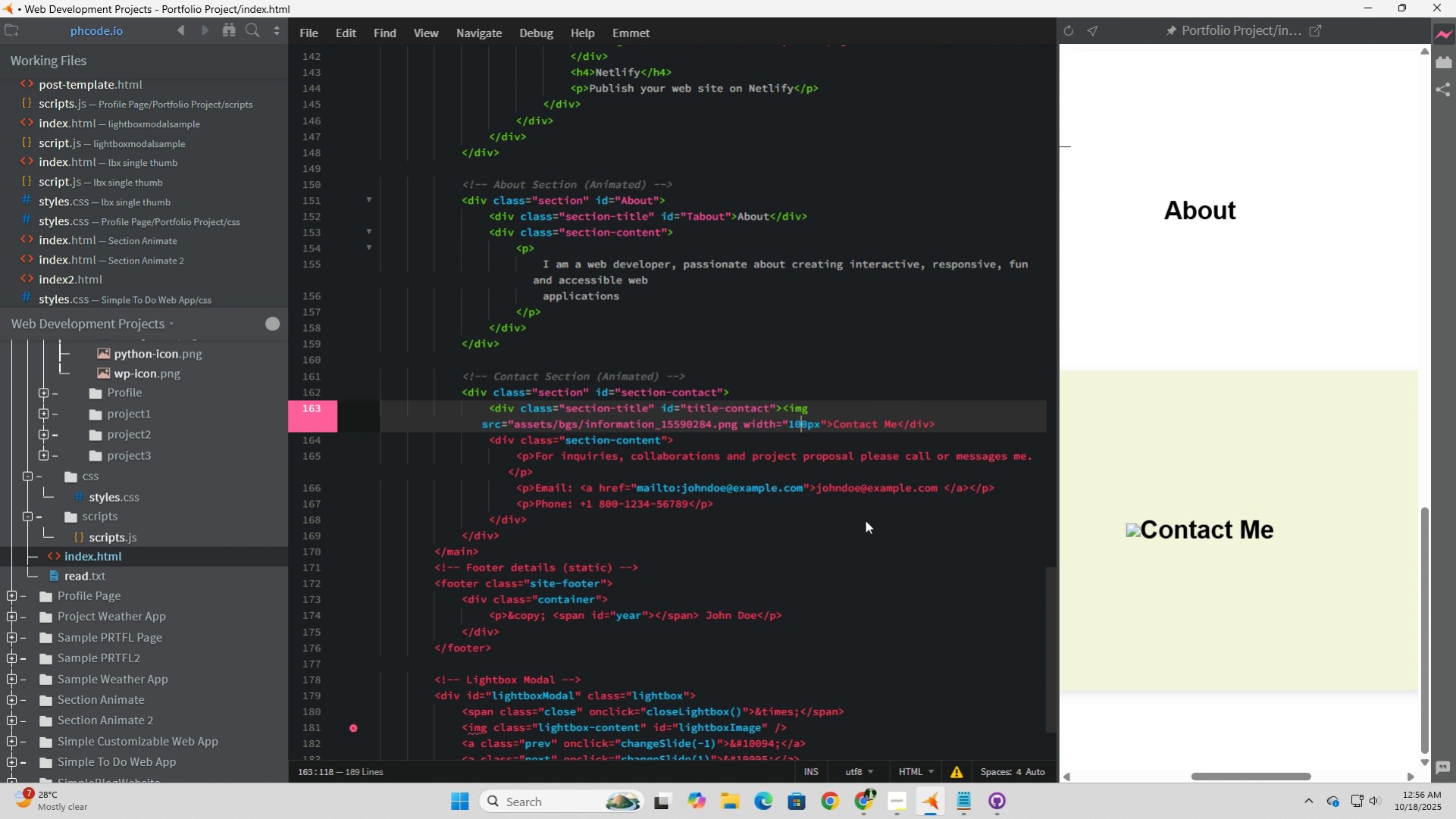 
key(ArrowRight)
 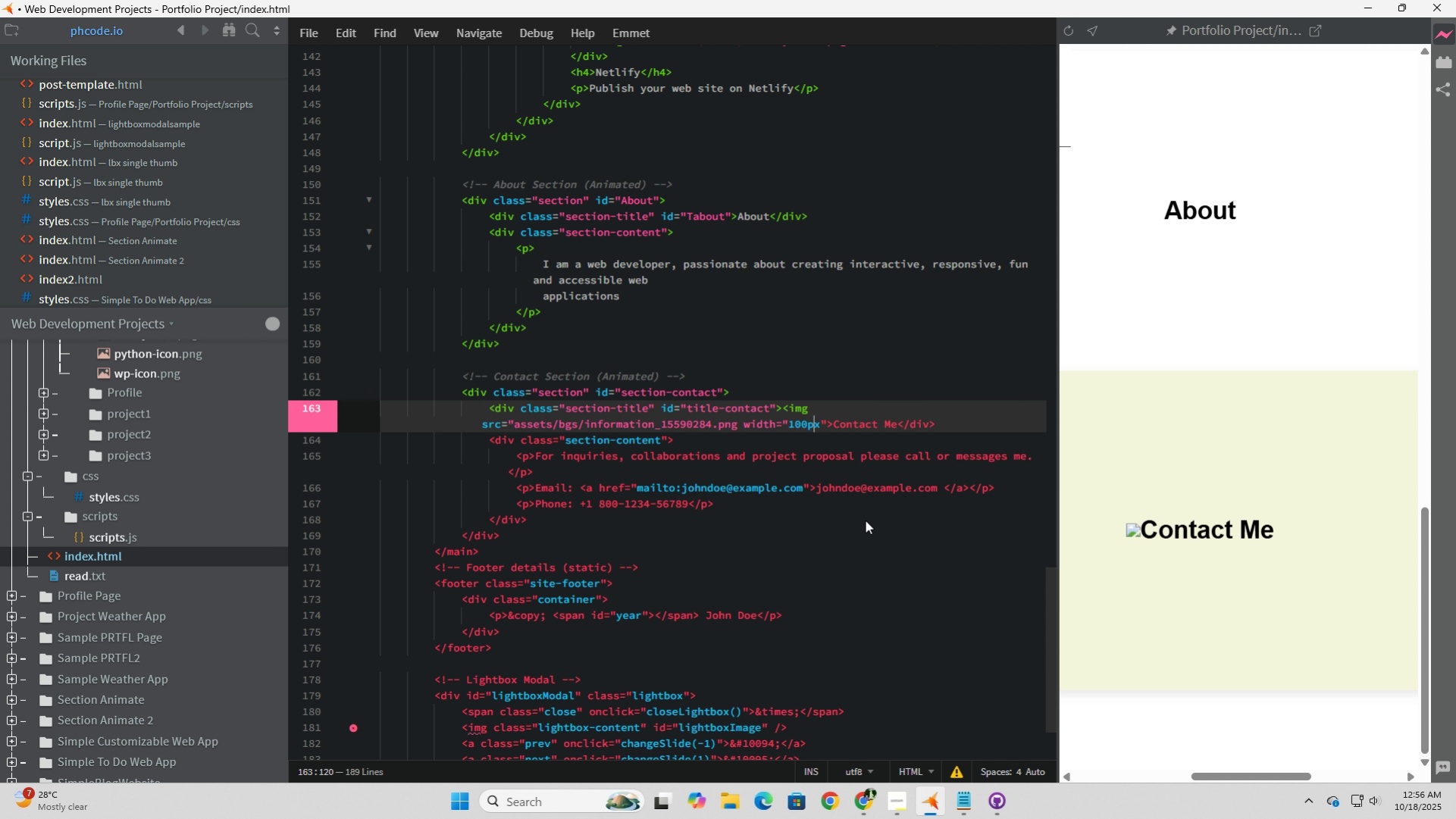 
key(ArrowRight)
 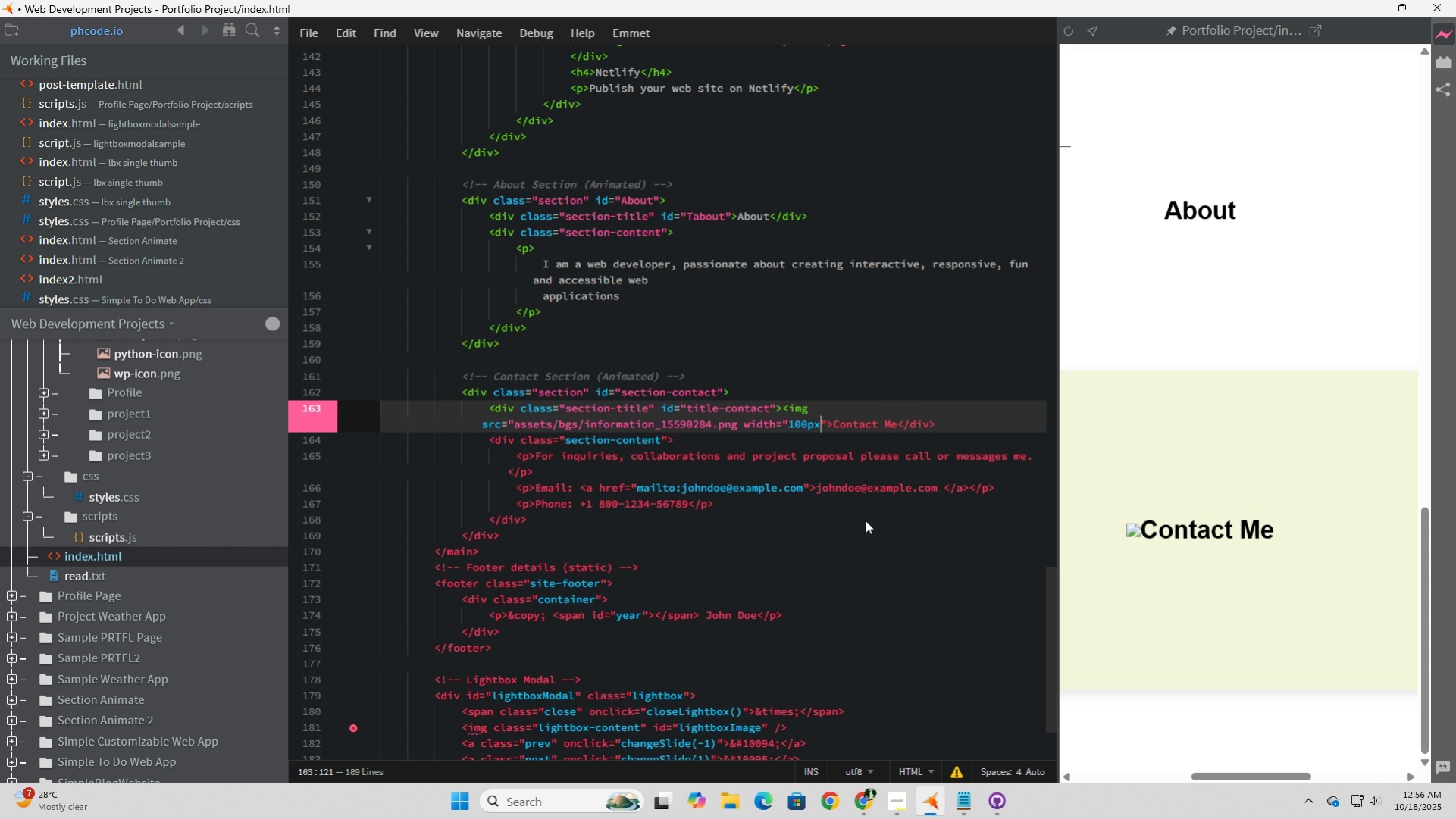 
key(ArrowRight)
 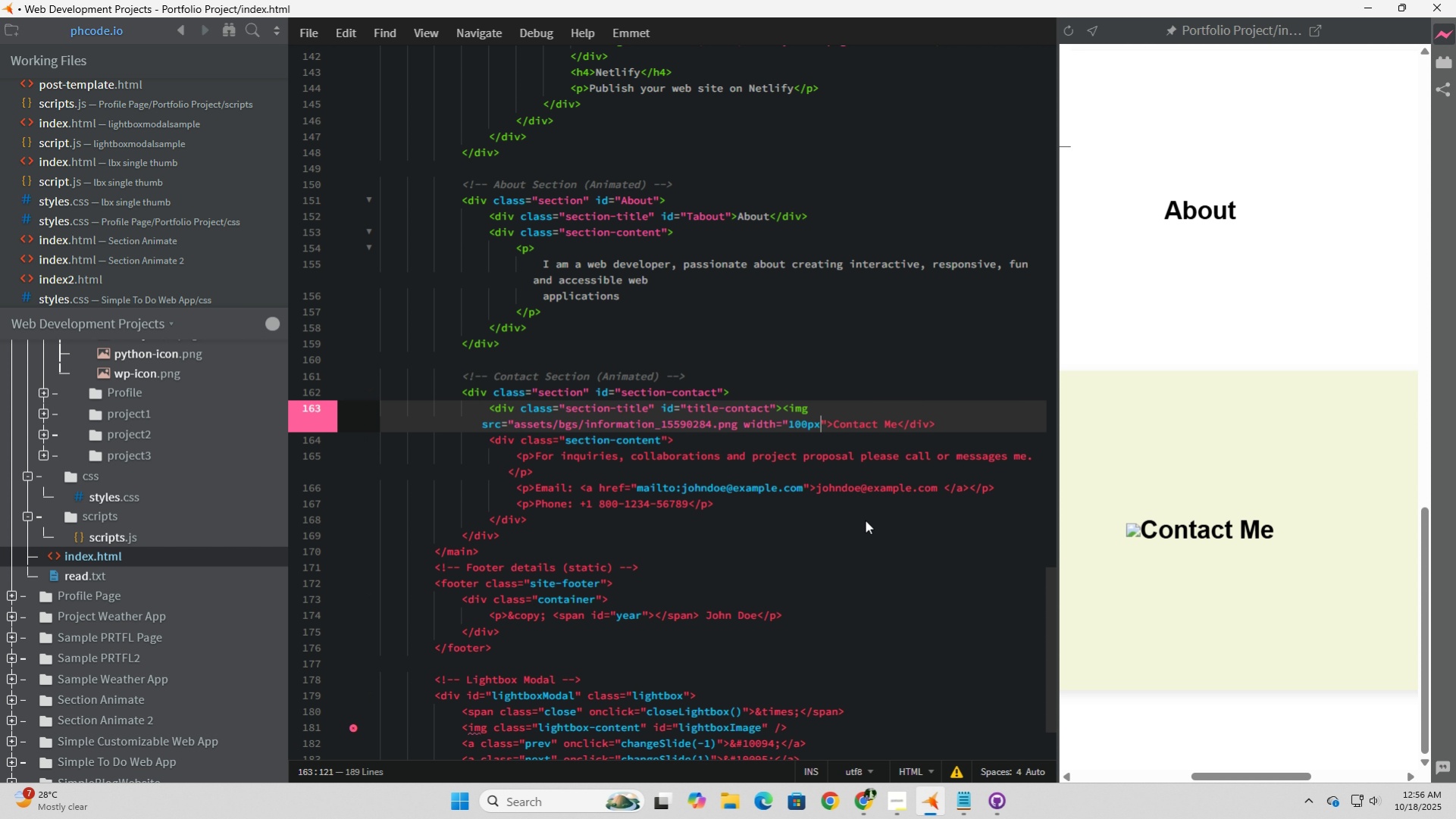 
key(Shift+Quote)
 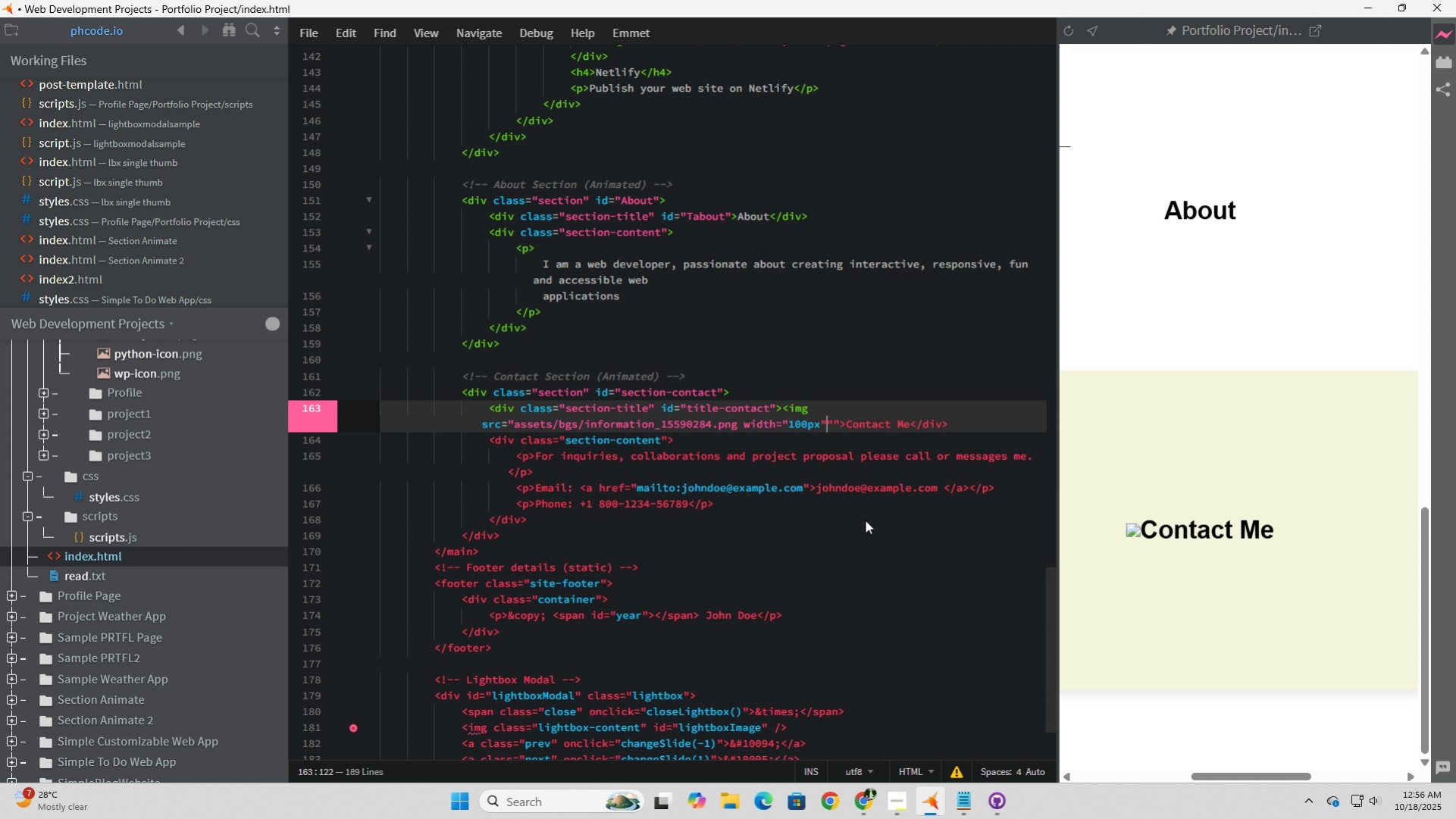 
key(ArrowRight)
 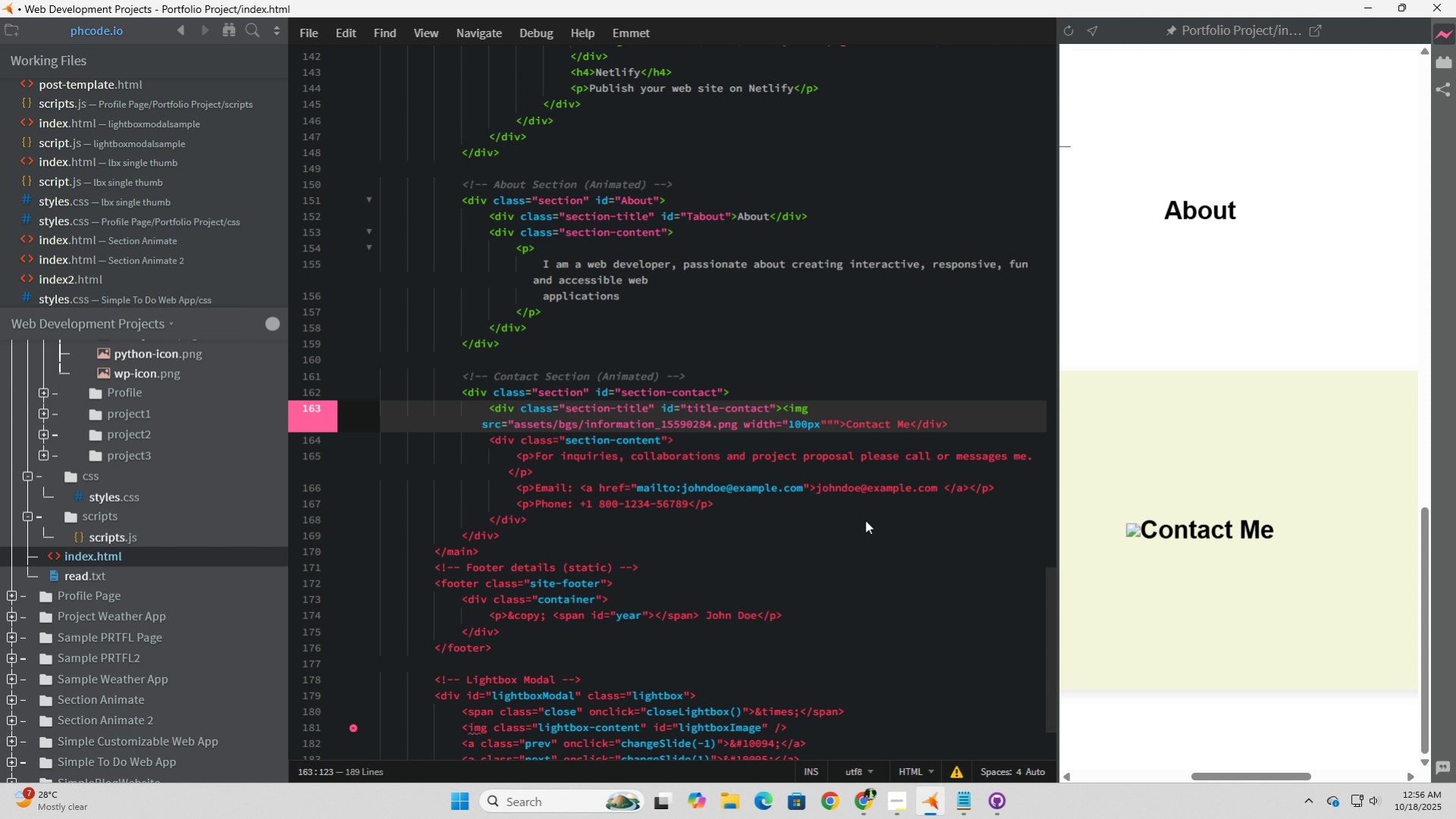 
key(Backspace)
 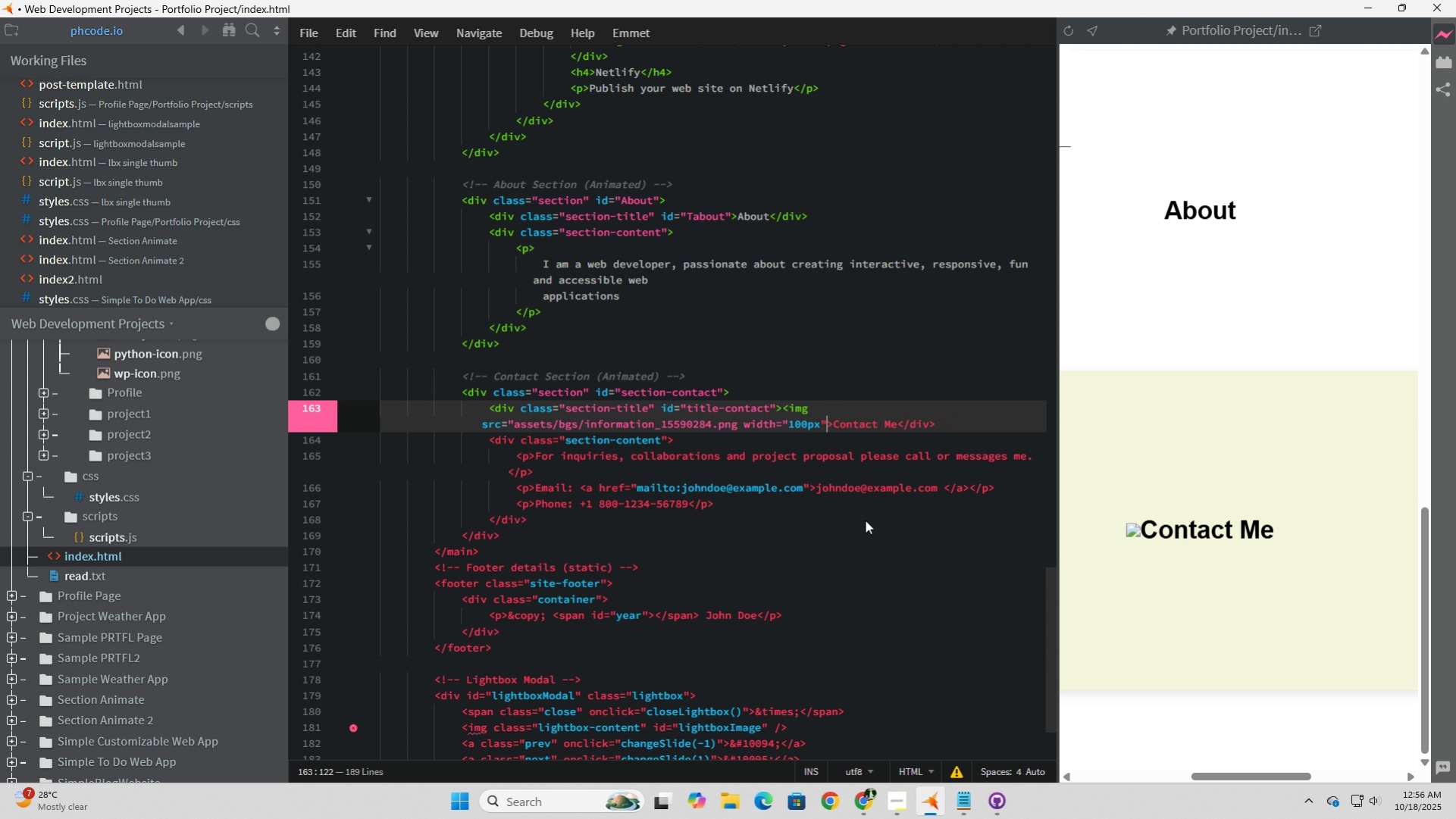 
key(ArrowLeft)
 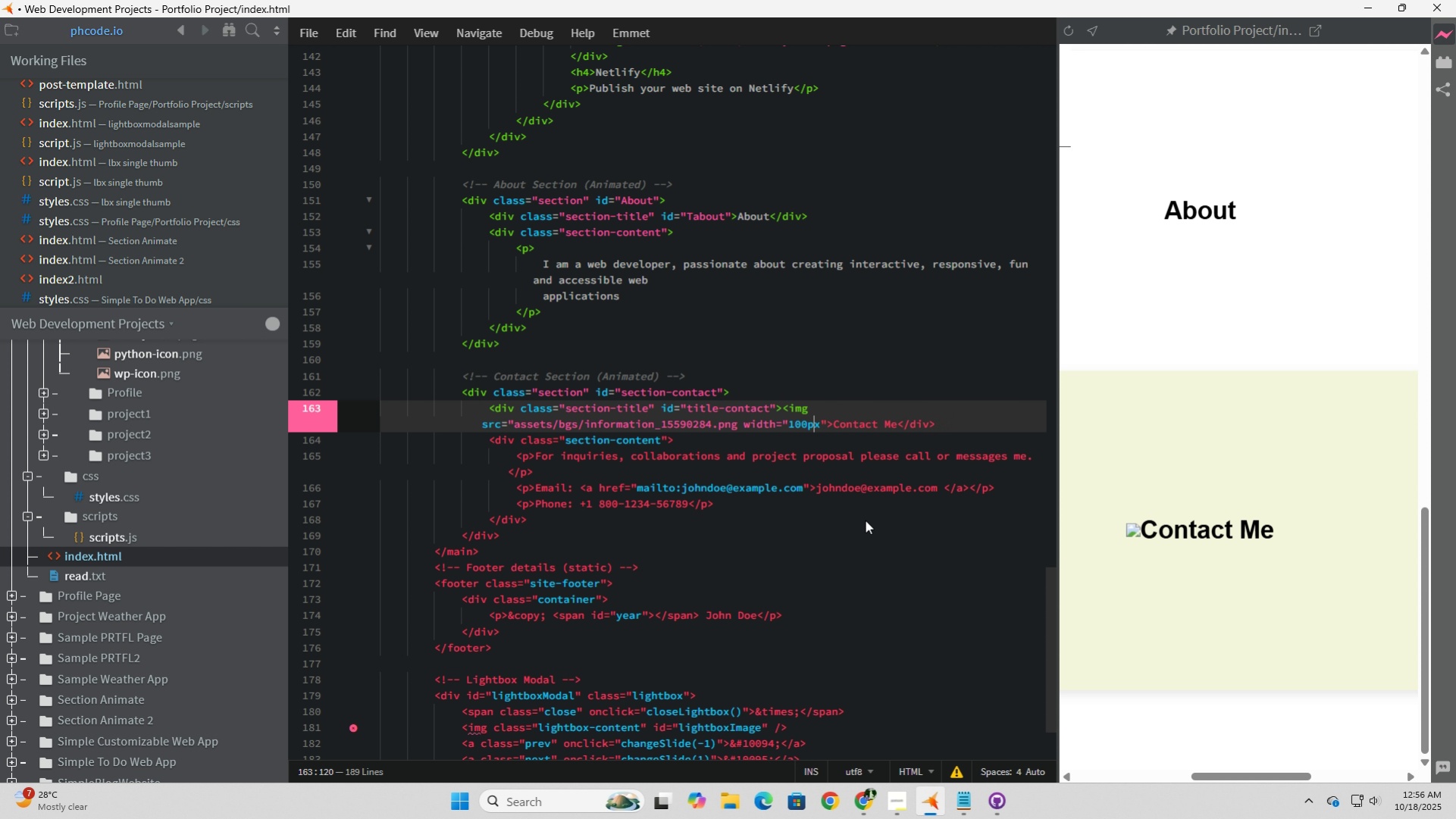 
key(ArrowLeft)
 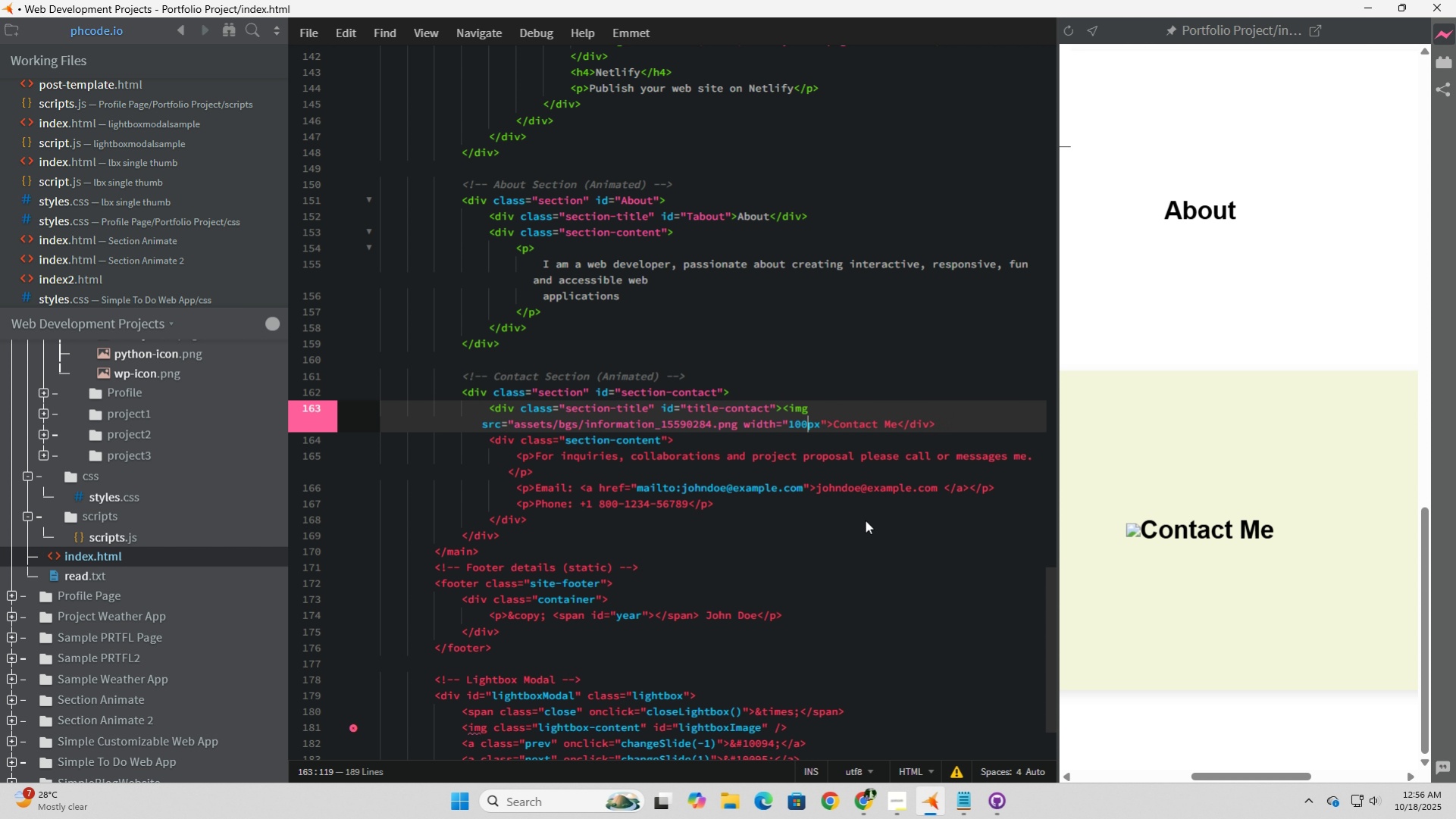 
key(ArrowLeft)
 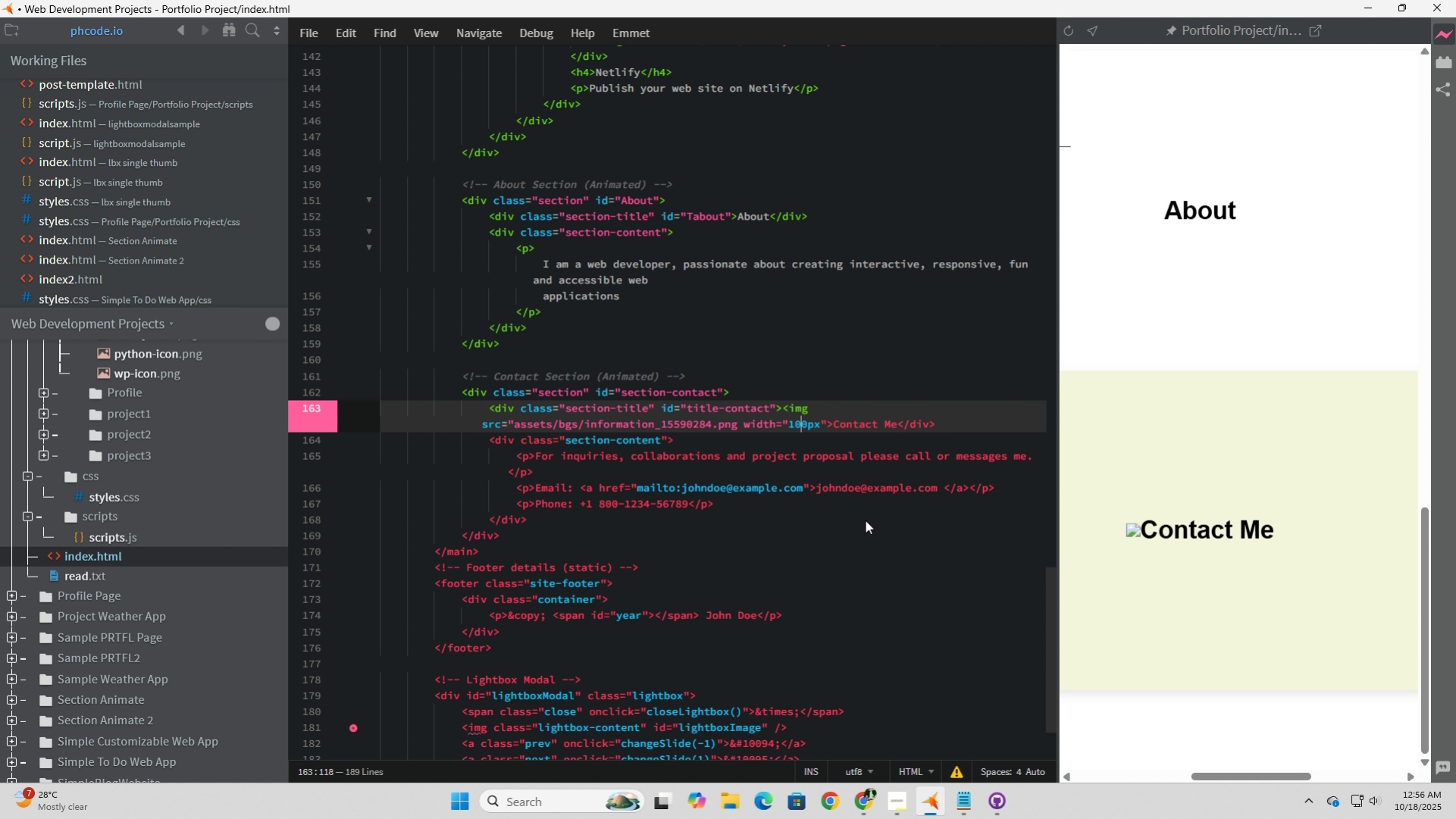 
key(ArrowLeft)
 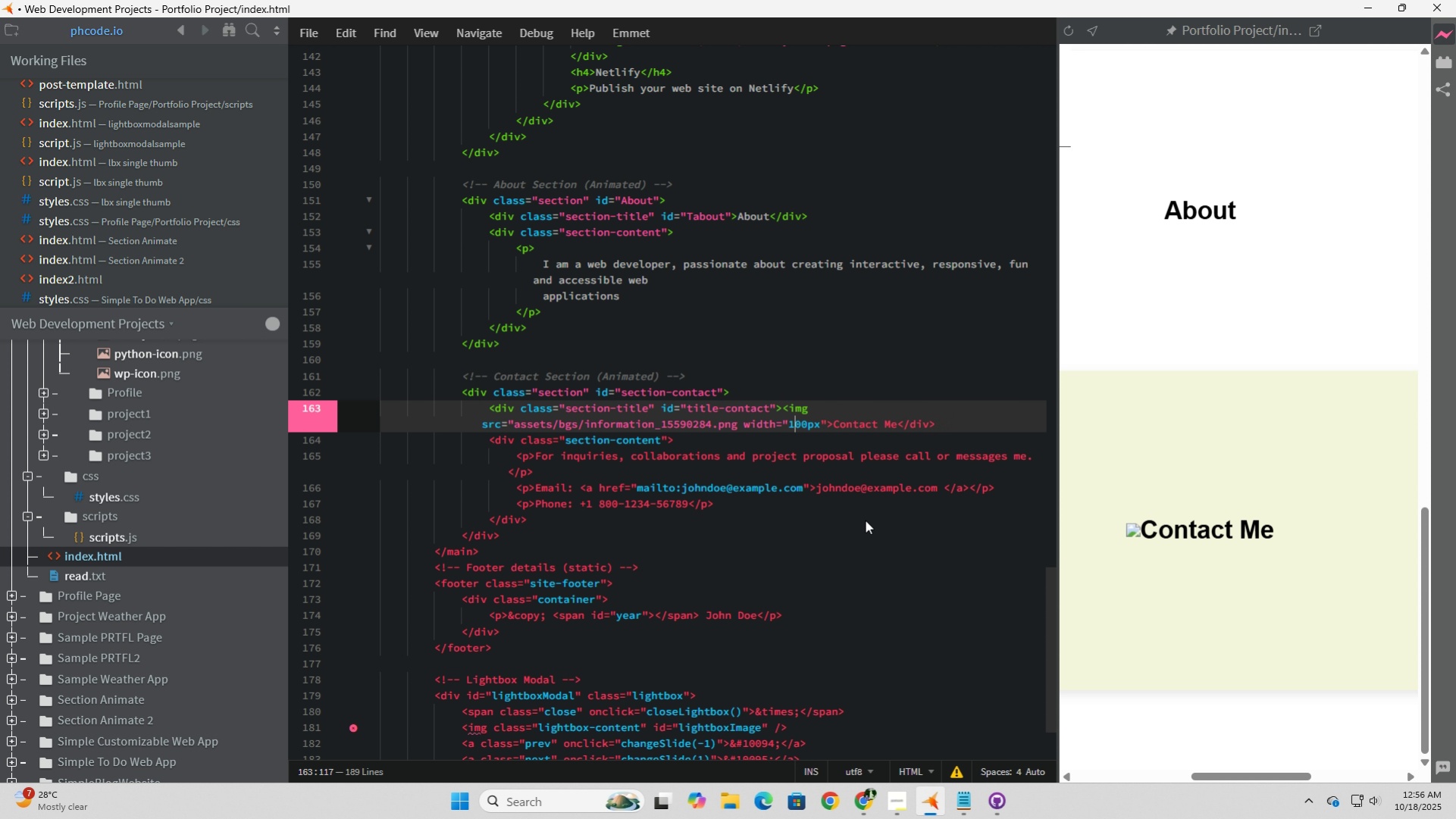 
key(ArrowLeft)
 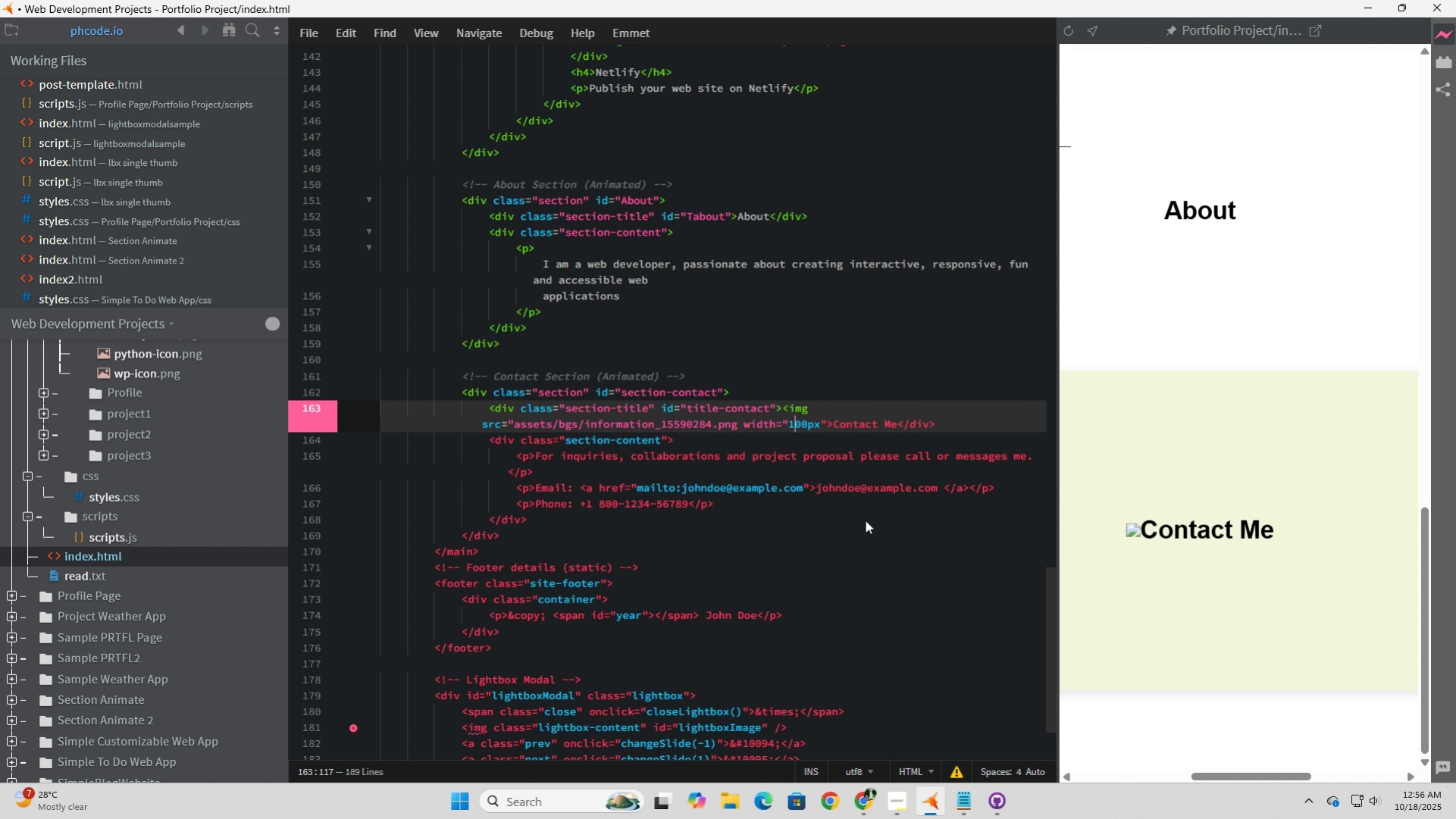 
key(ArrowLeft)
 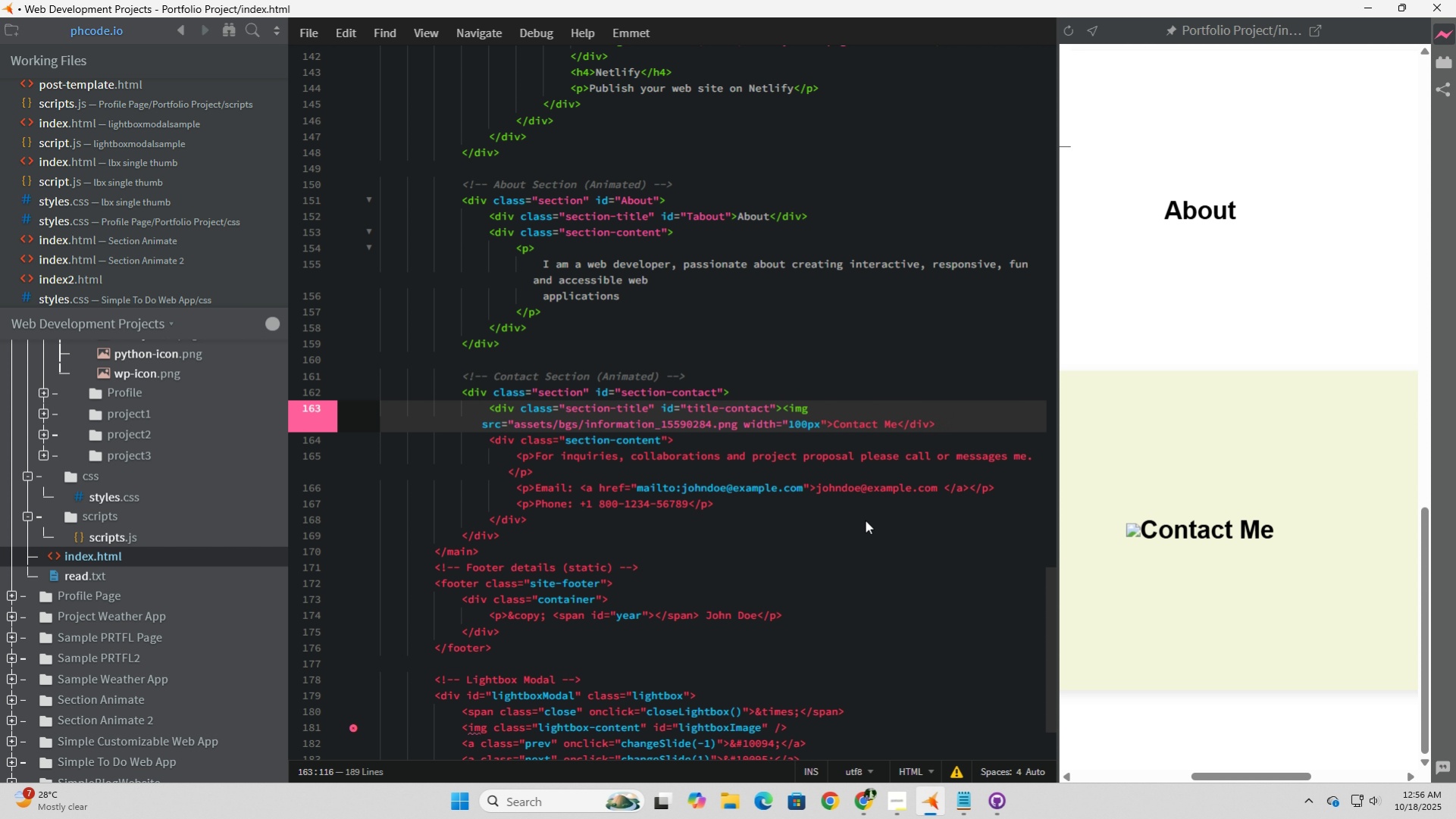 
key(ArrowLeft)
 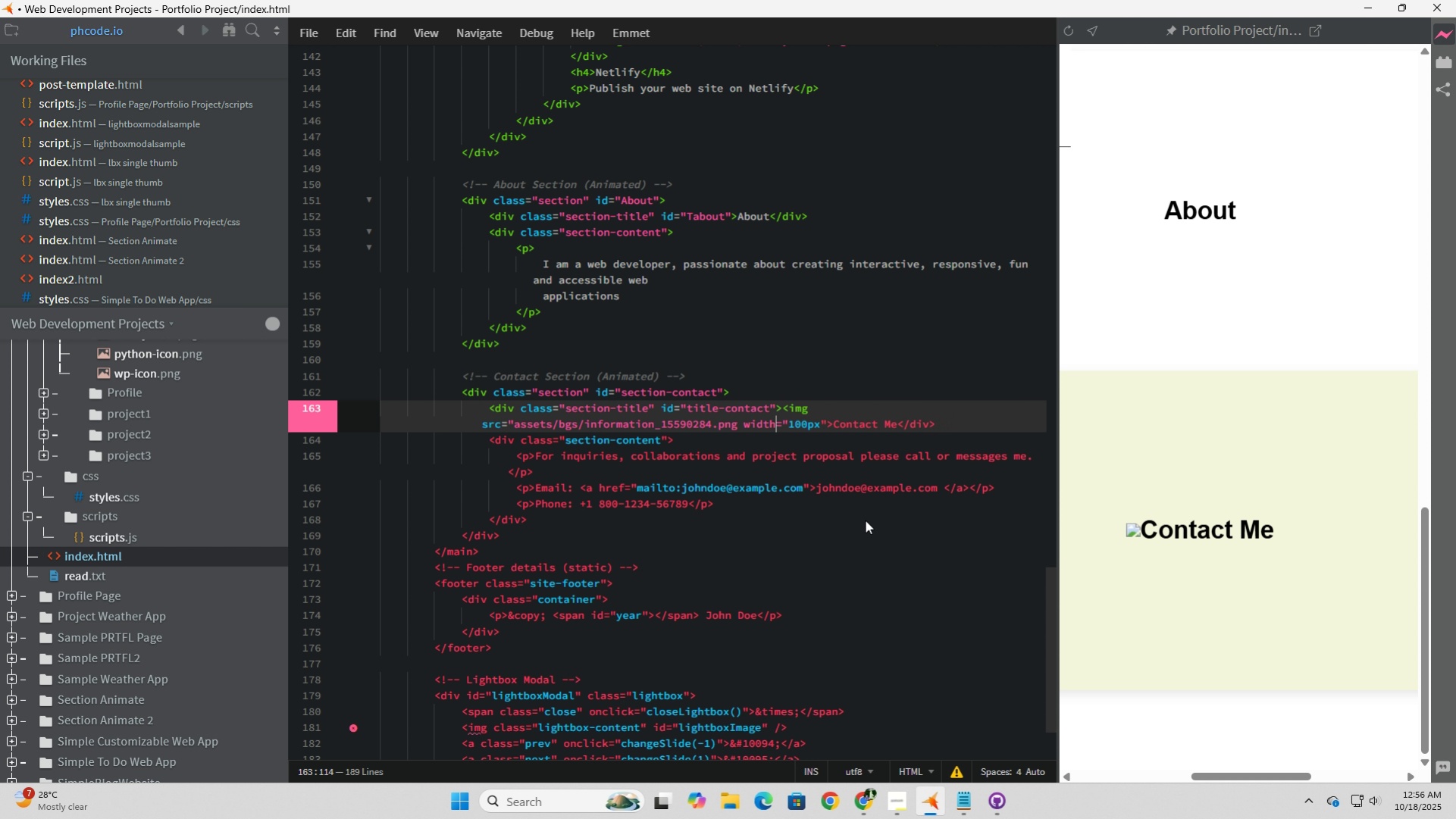 
key(ArrowLeft)
 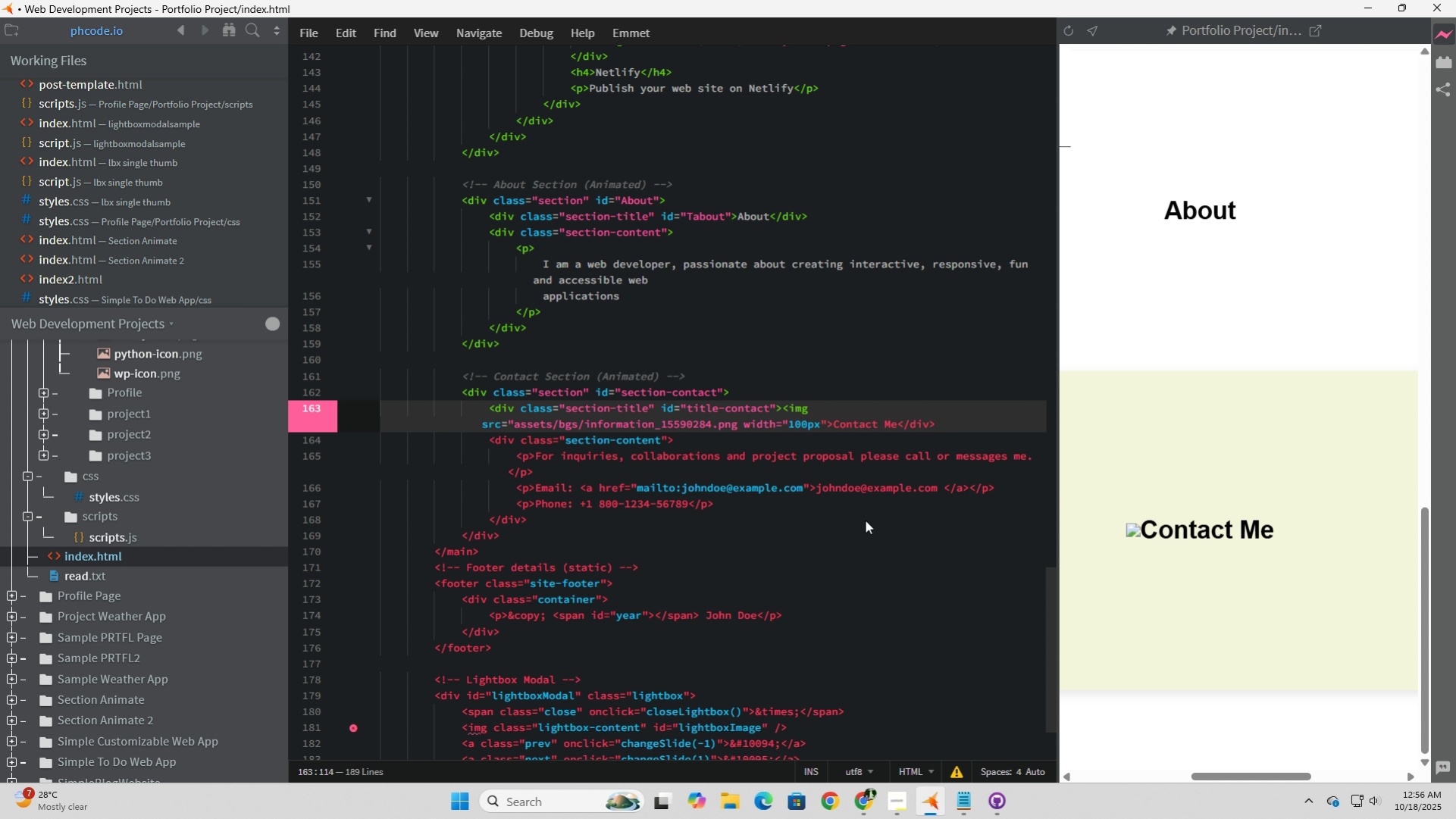 
key(ArrowRight)
 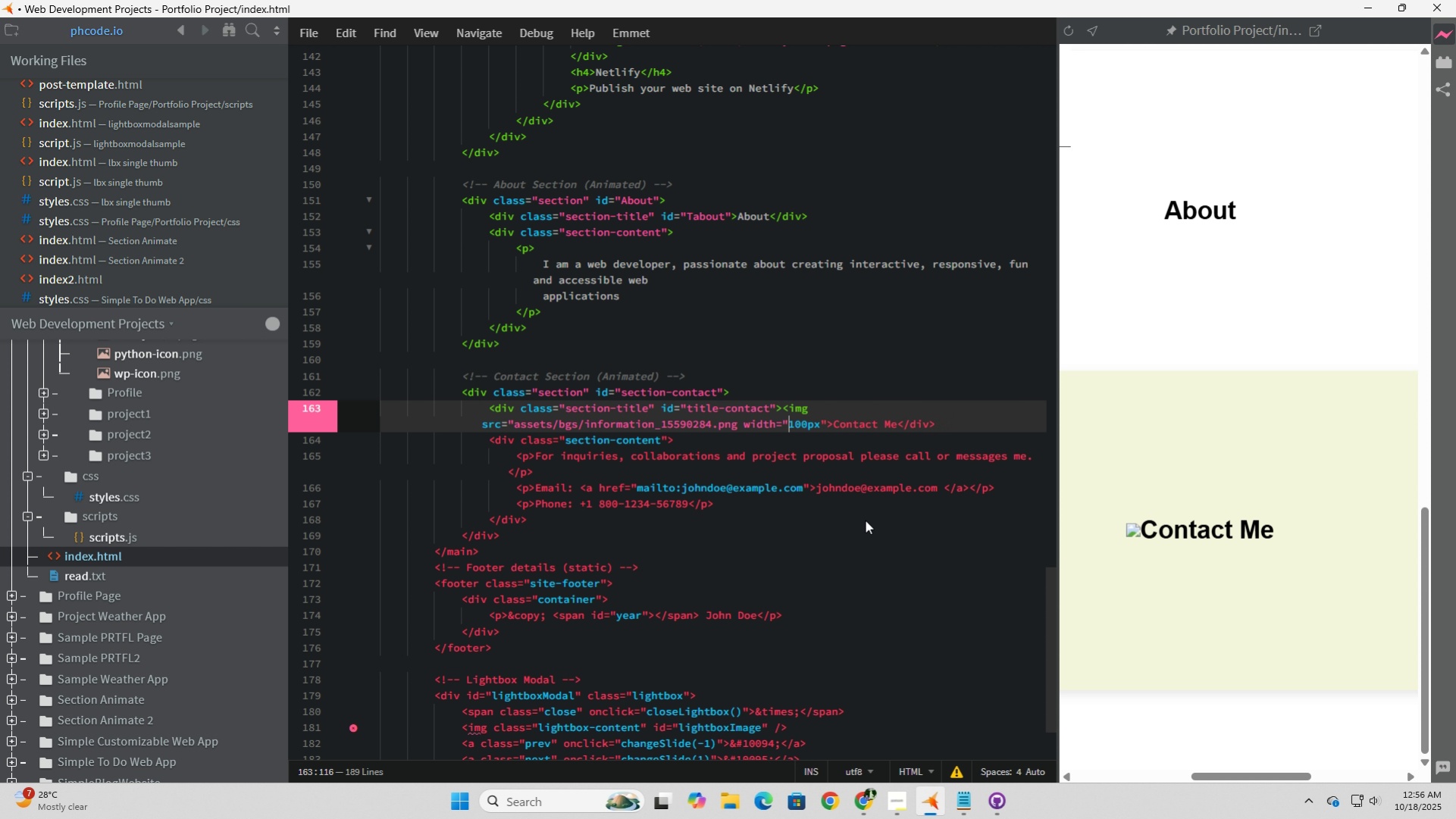 
key(ArrowRight)
 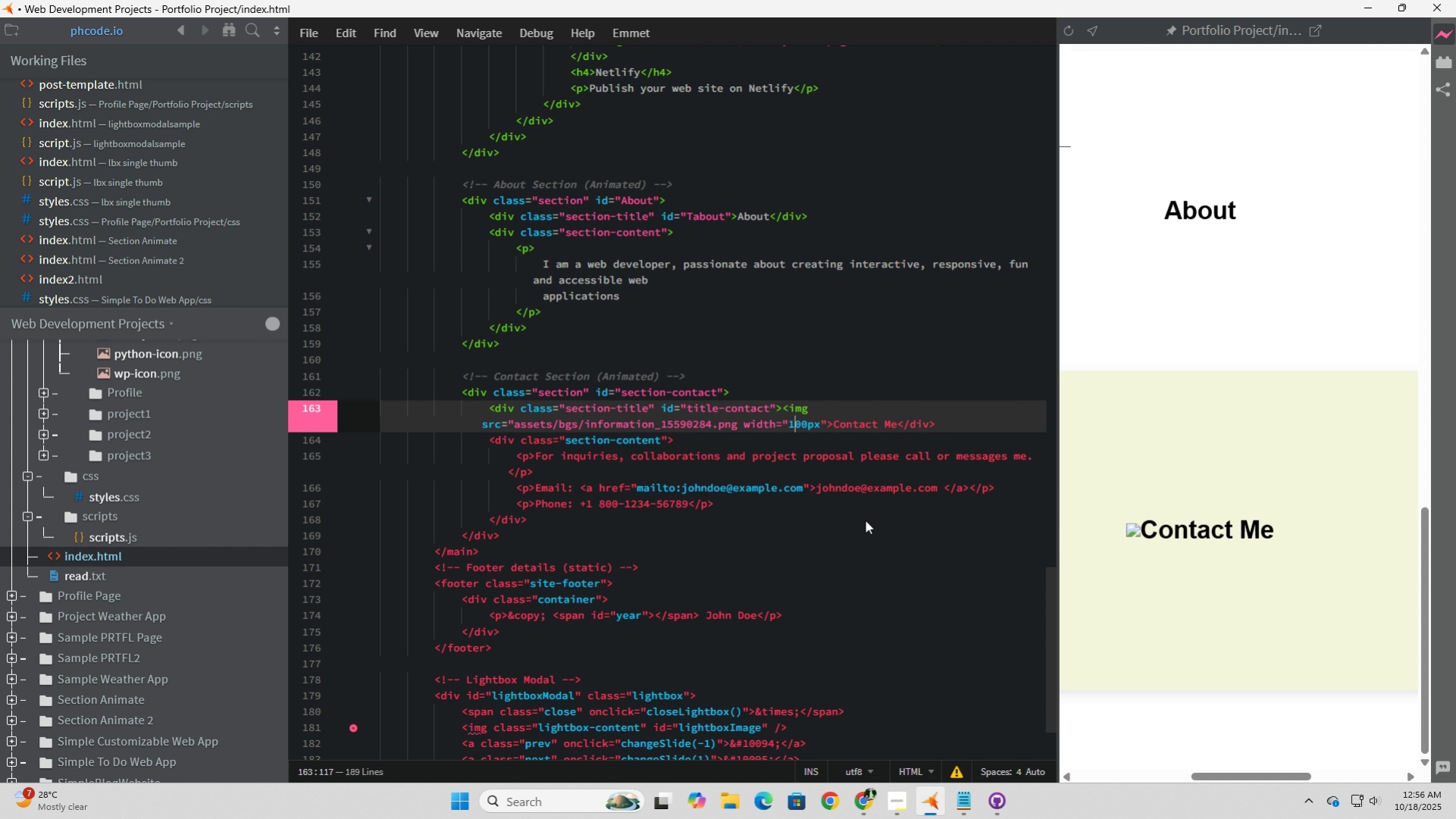 
key(ArrowRight)
 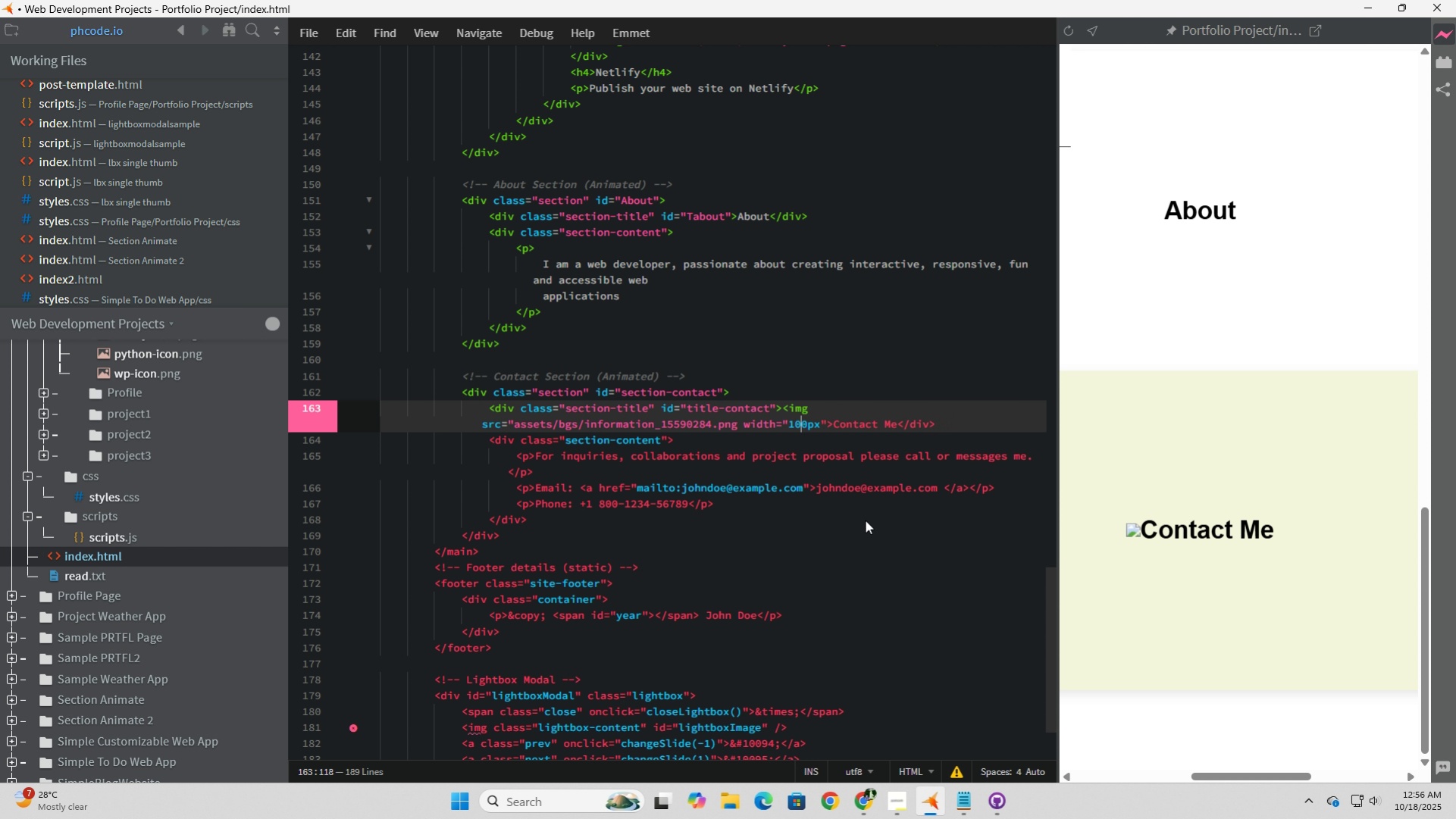 
key(ArrowRight)
 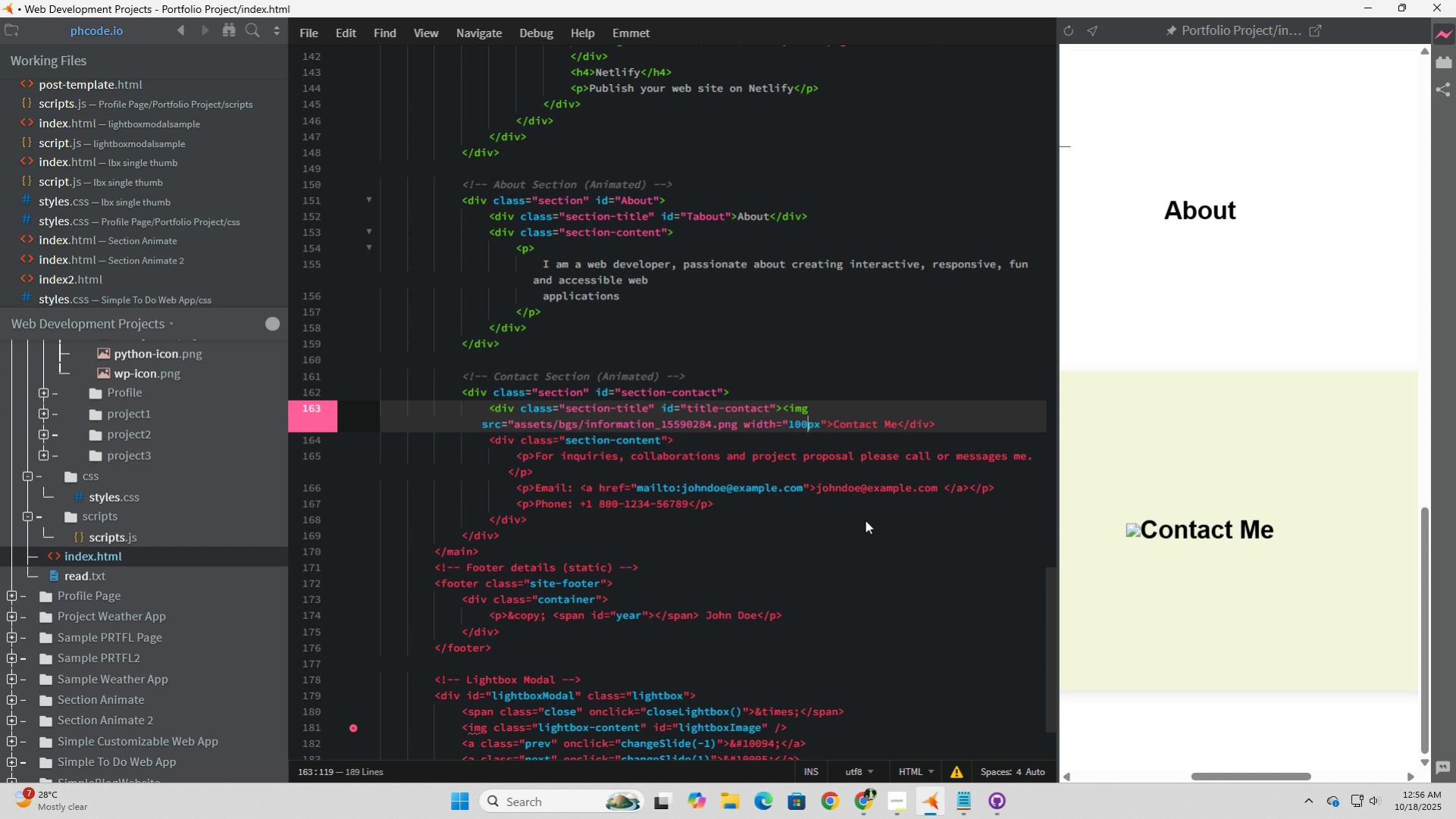 
key(ArrowRight)
 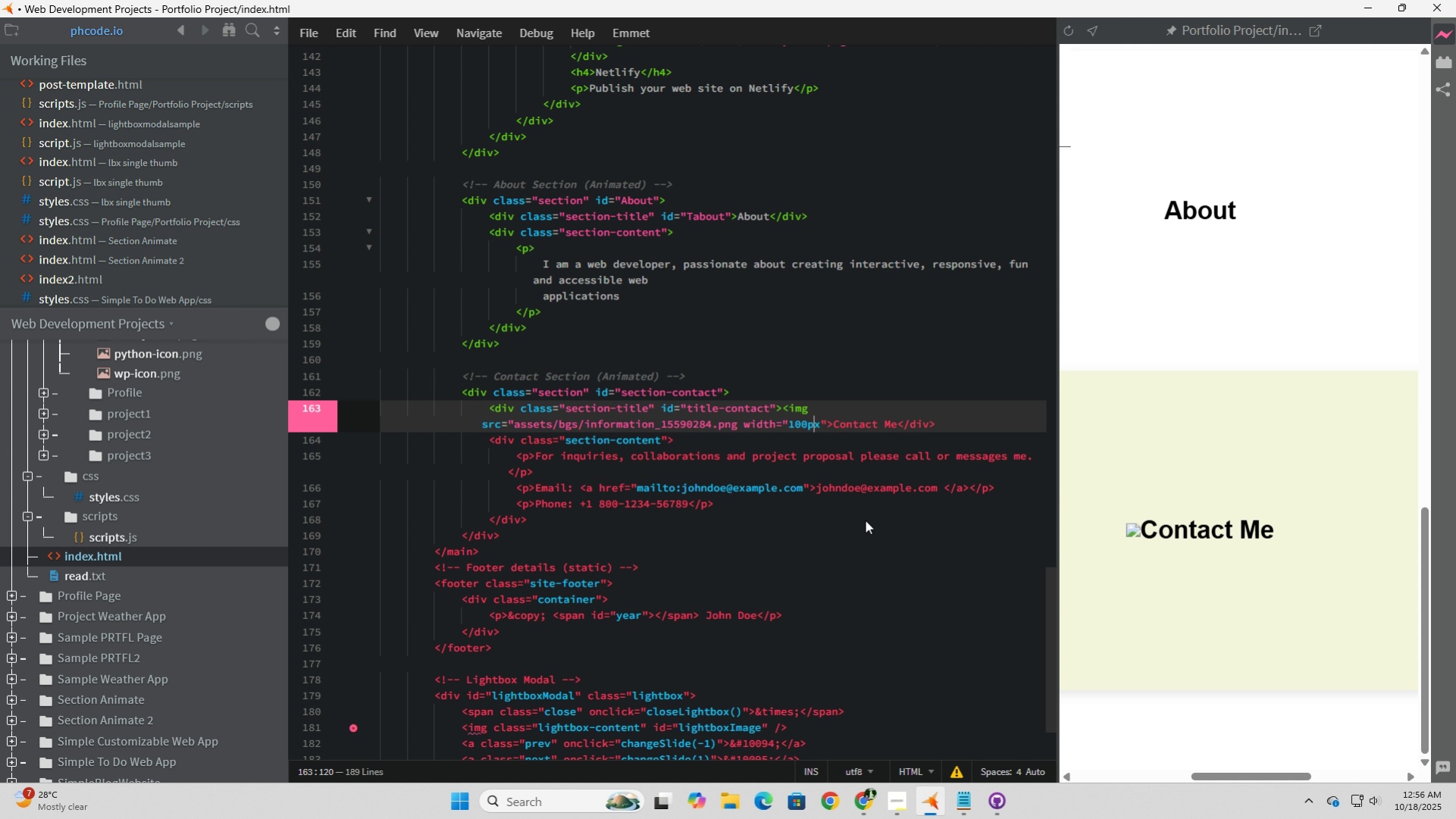 
key(ArrowRight)
 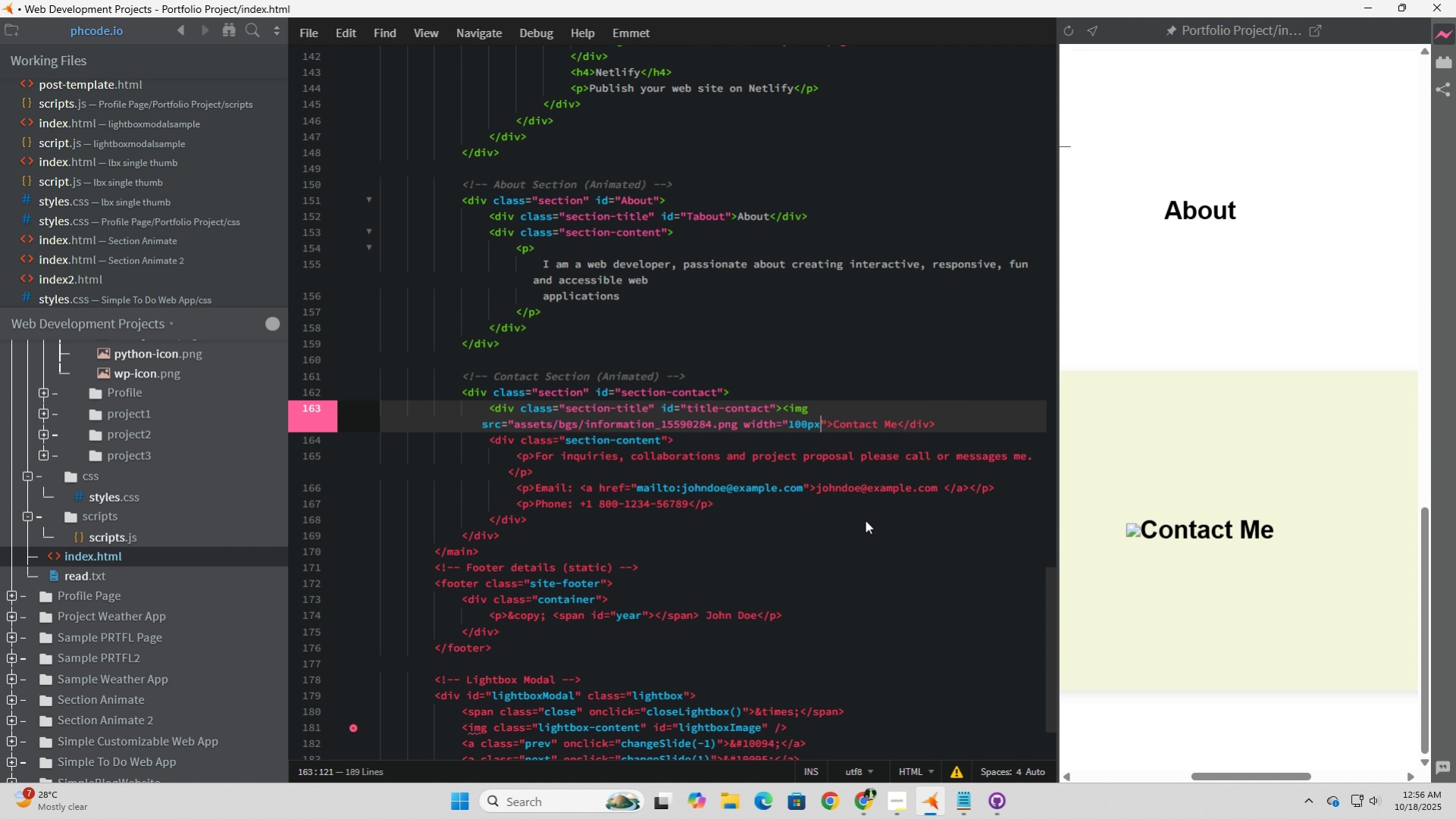 
key(ArrowRight)
 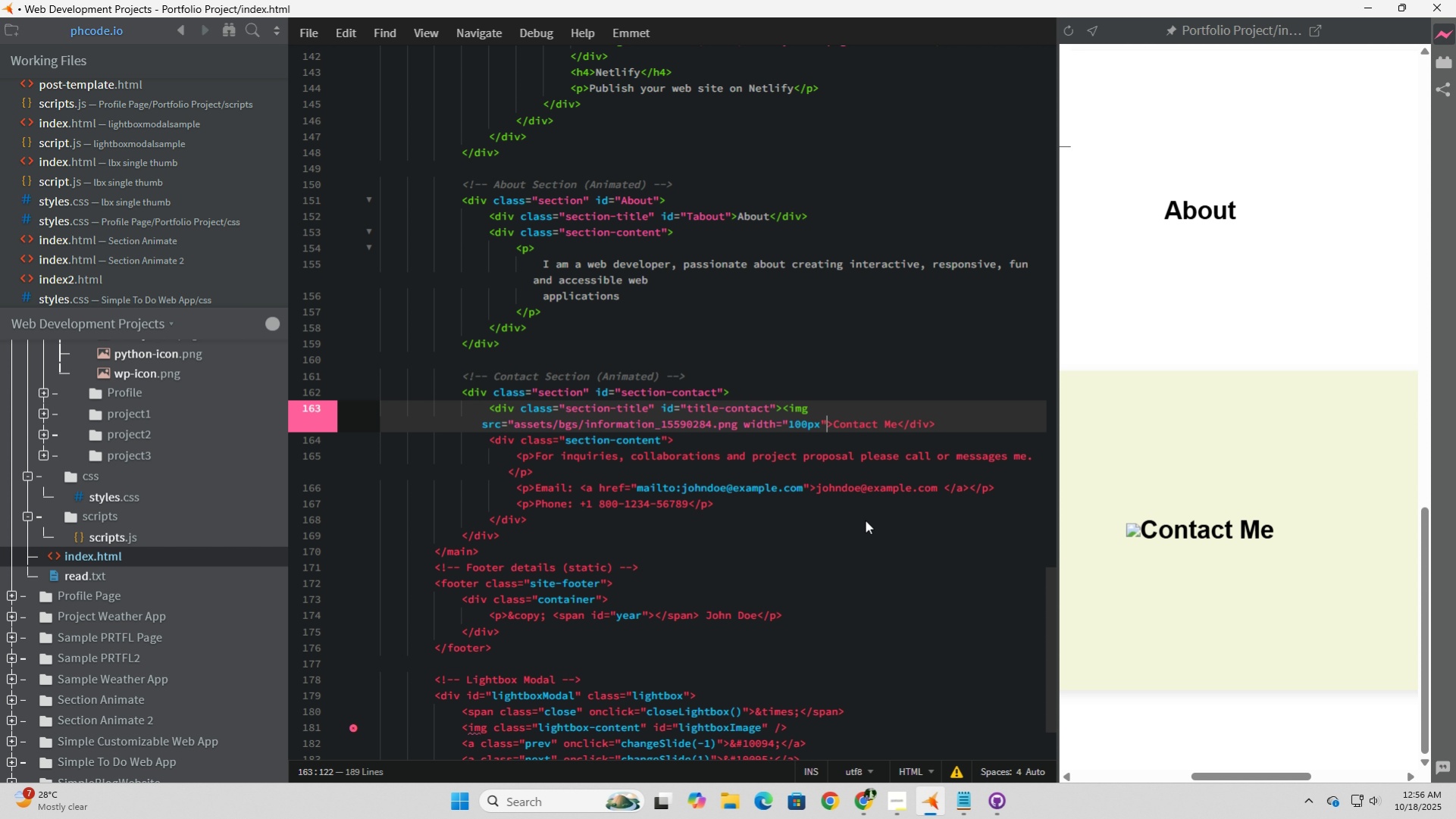 
key(ArrowRight)
 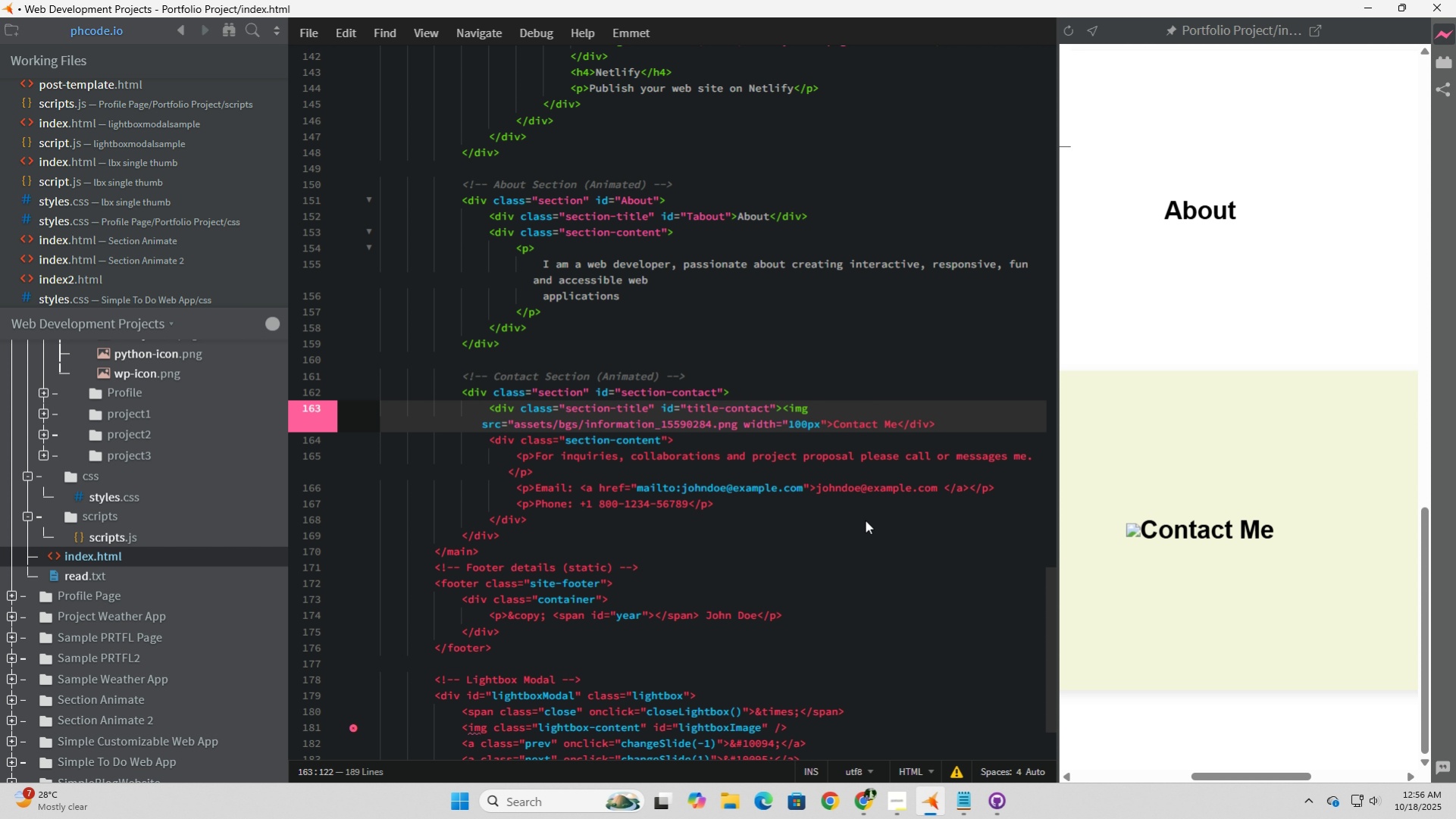 
key(Backspace)
 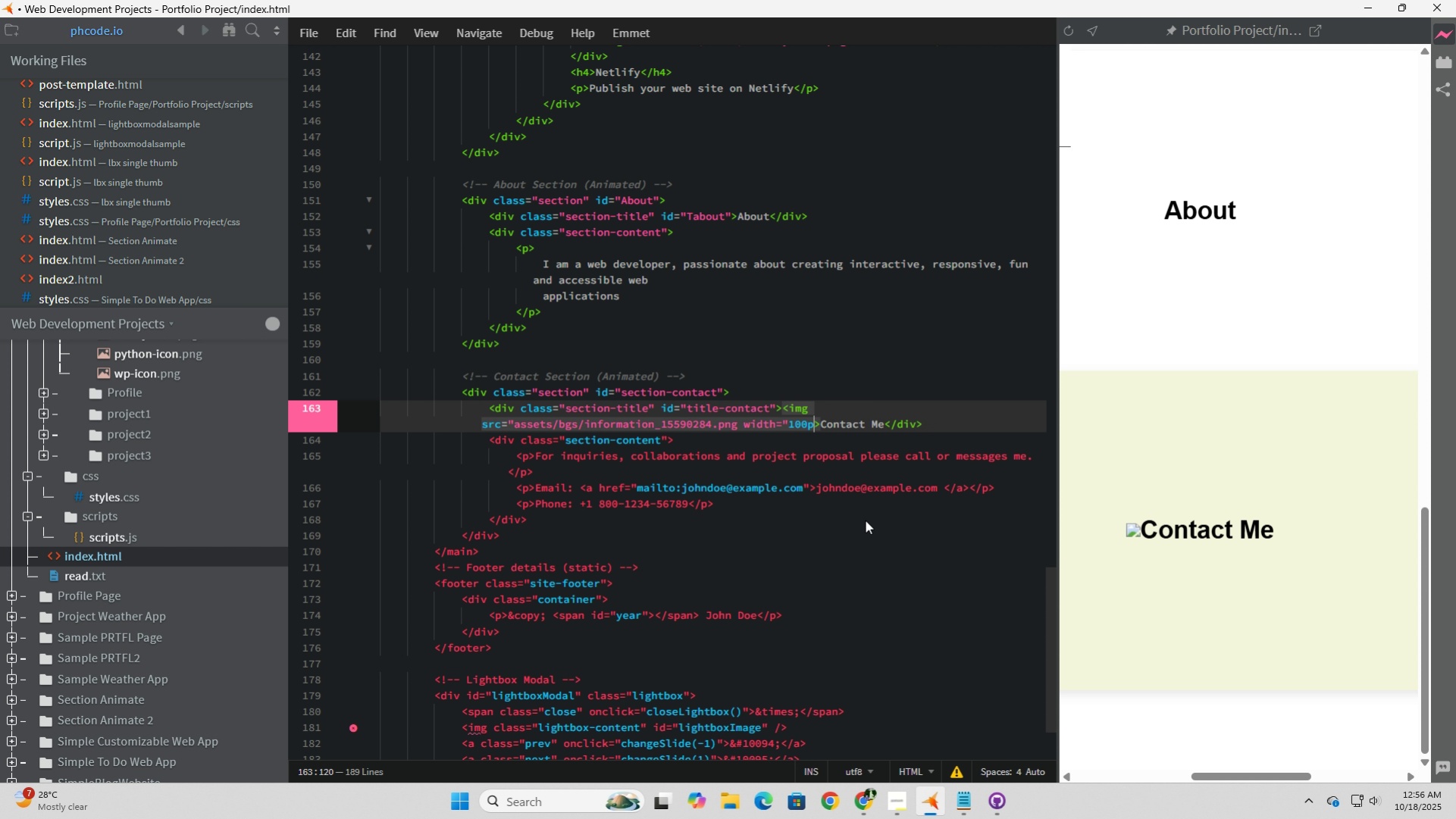 
key(Backspace)
 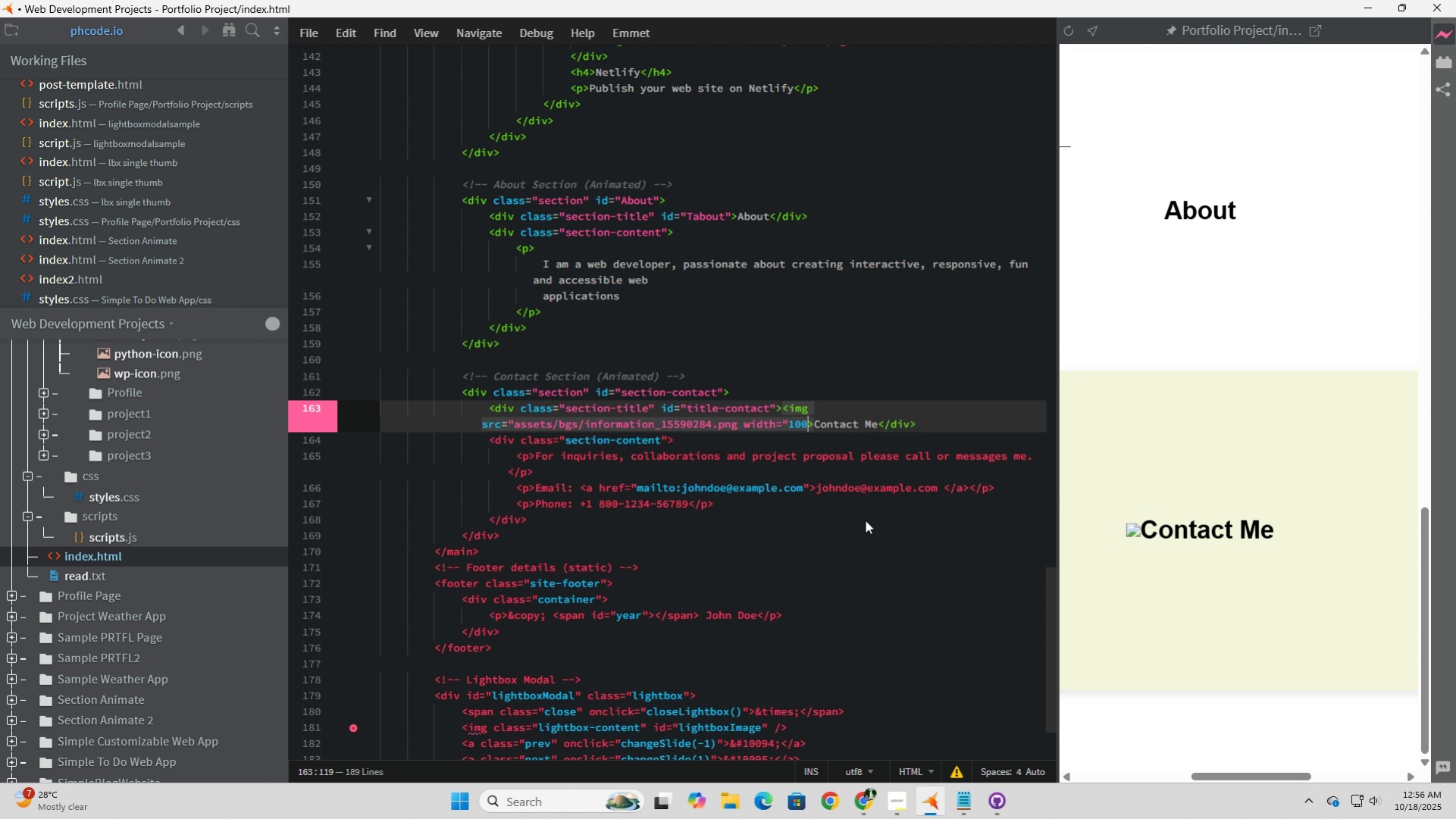 
key(Backspace)
 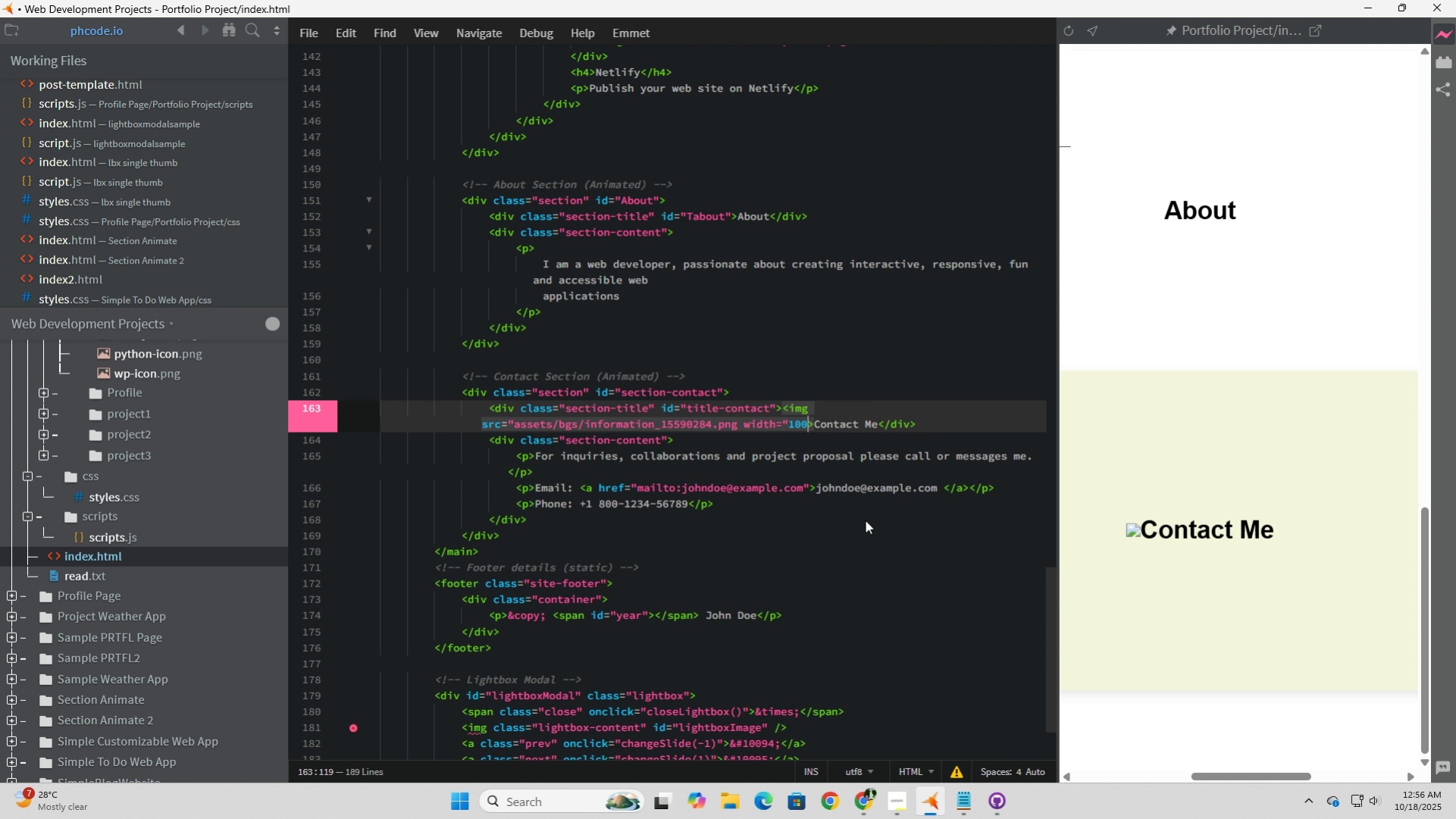 
key(Backspace)
 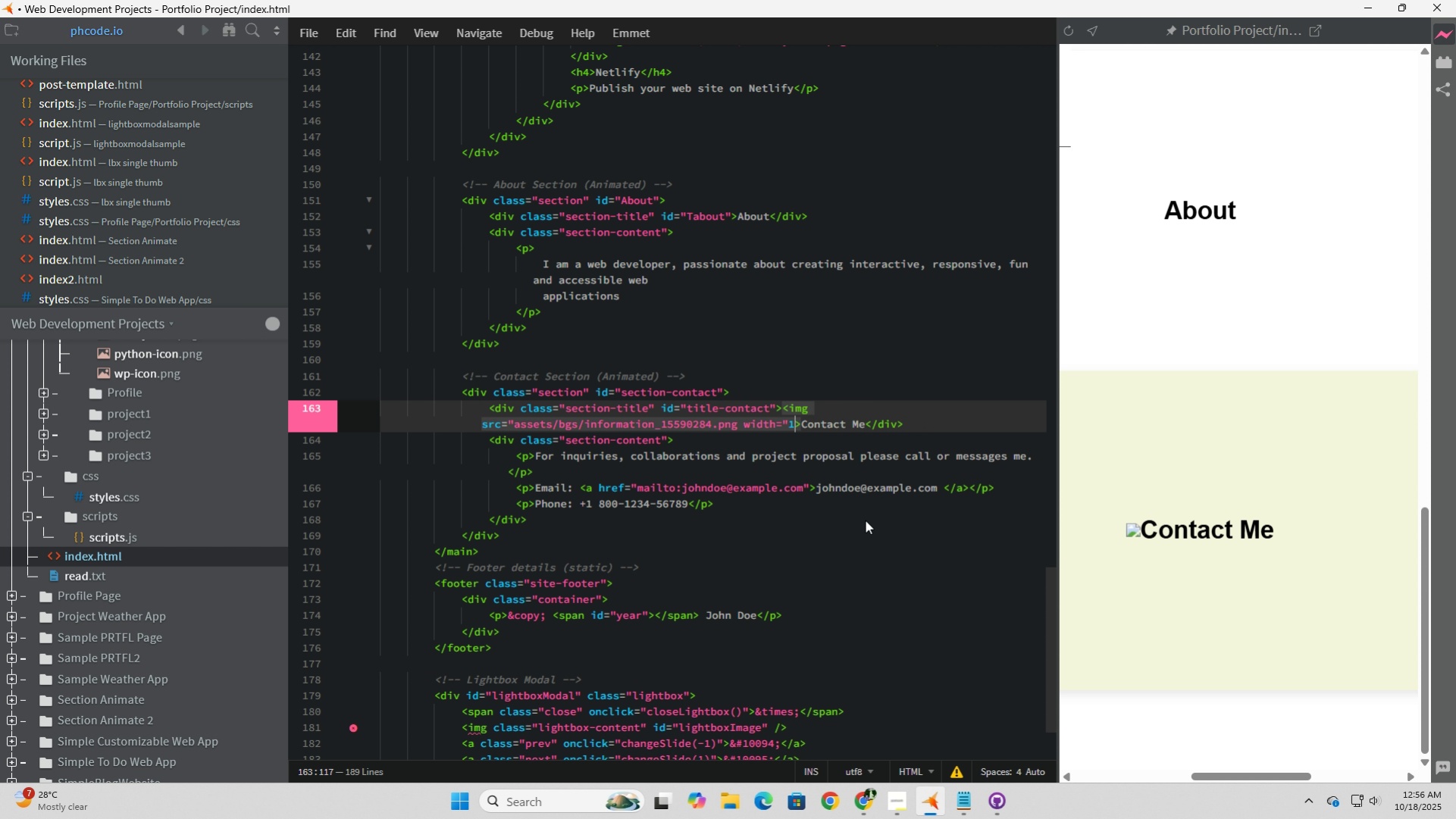 
key(Backspace)
 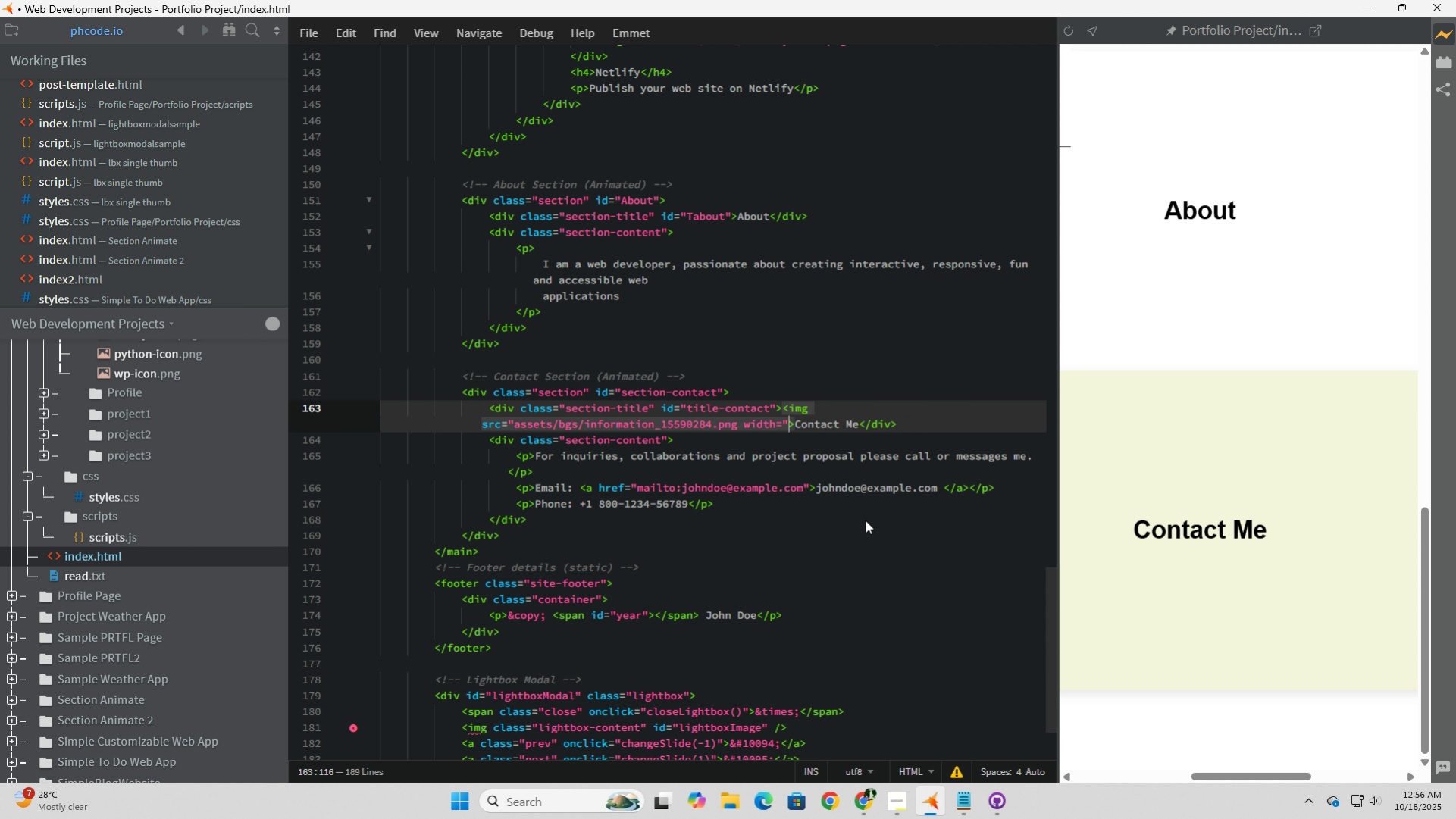 
key(Backspace)
 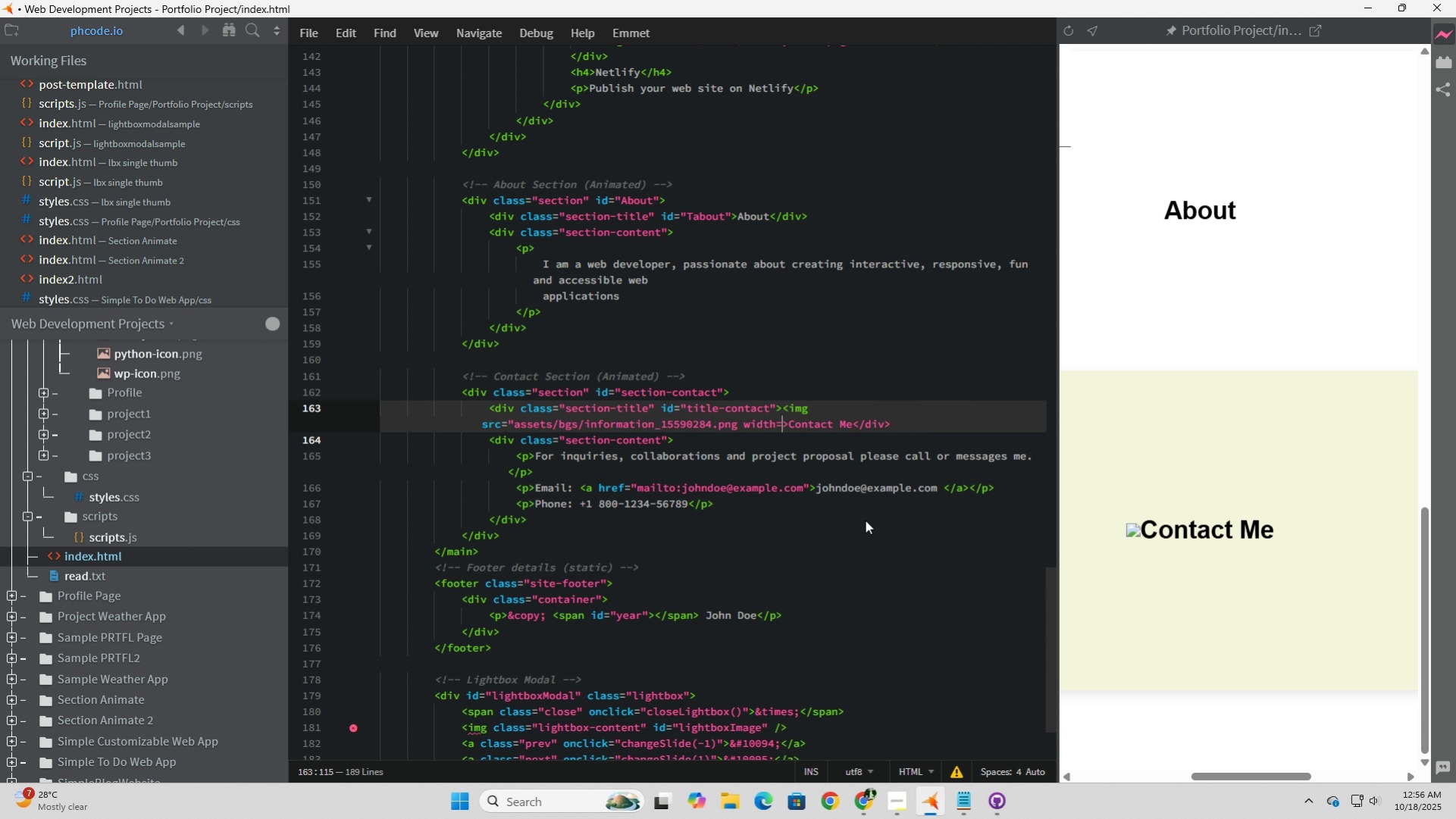 
key(Backspace)
 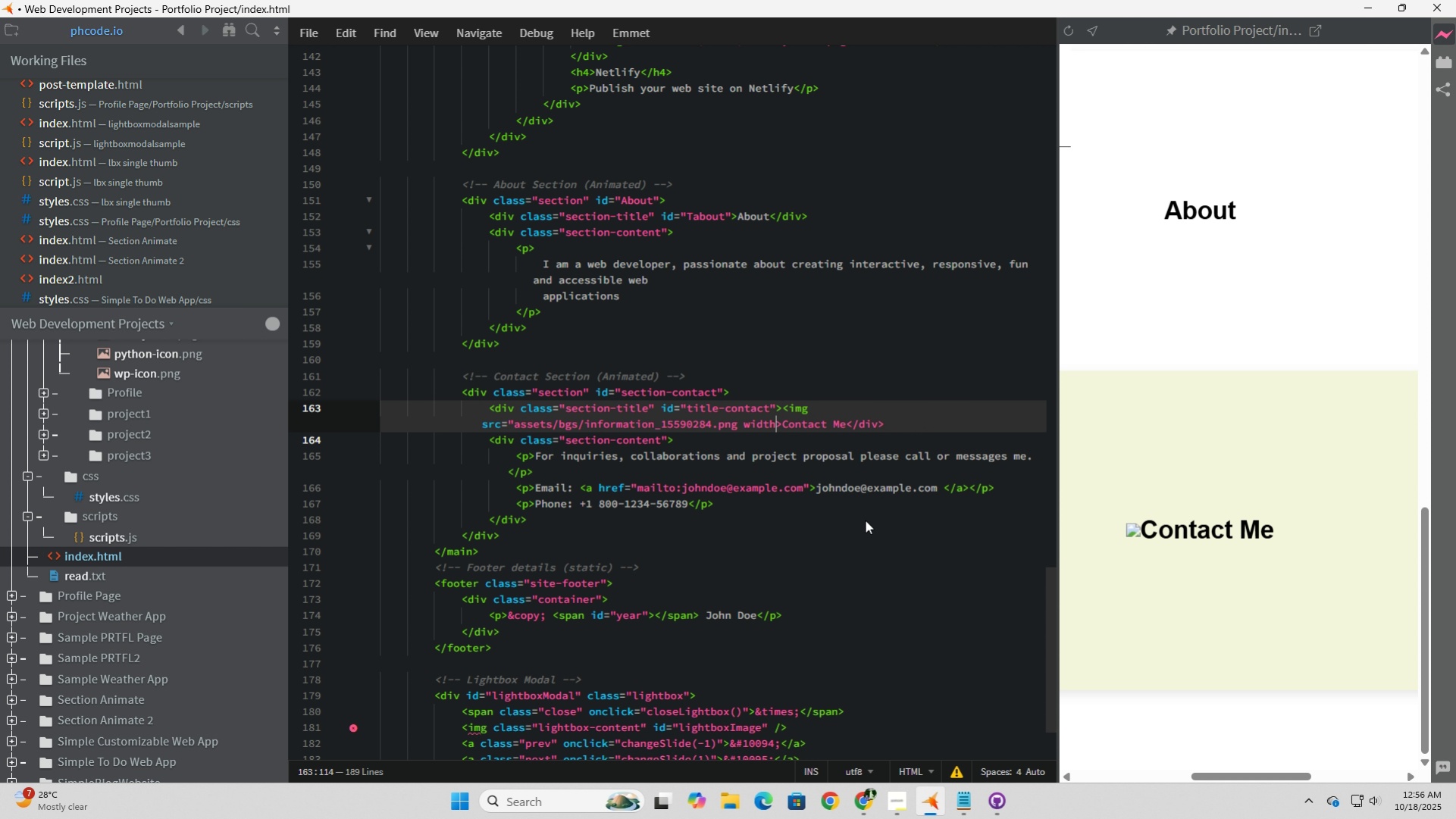 
key(Backspace)
 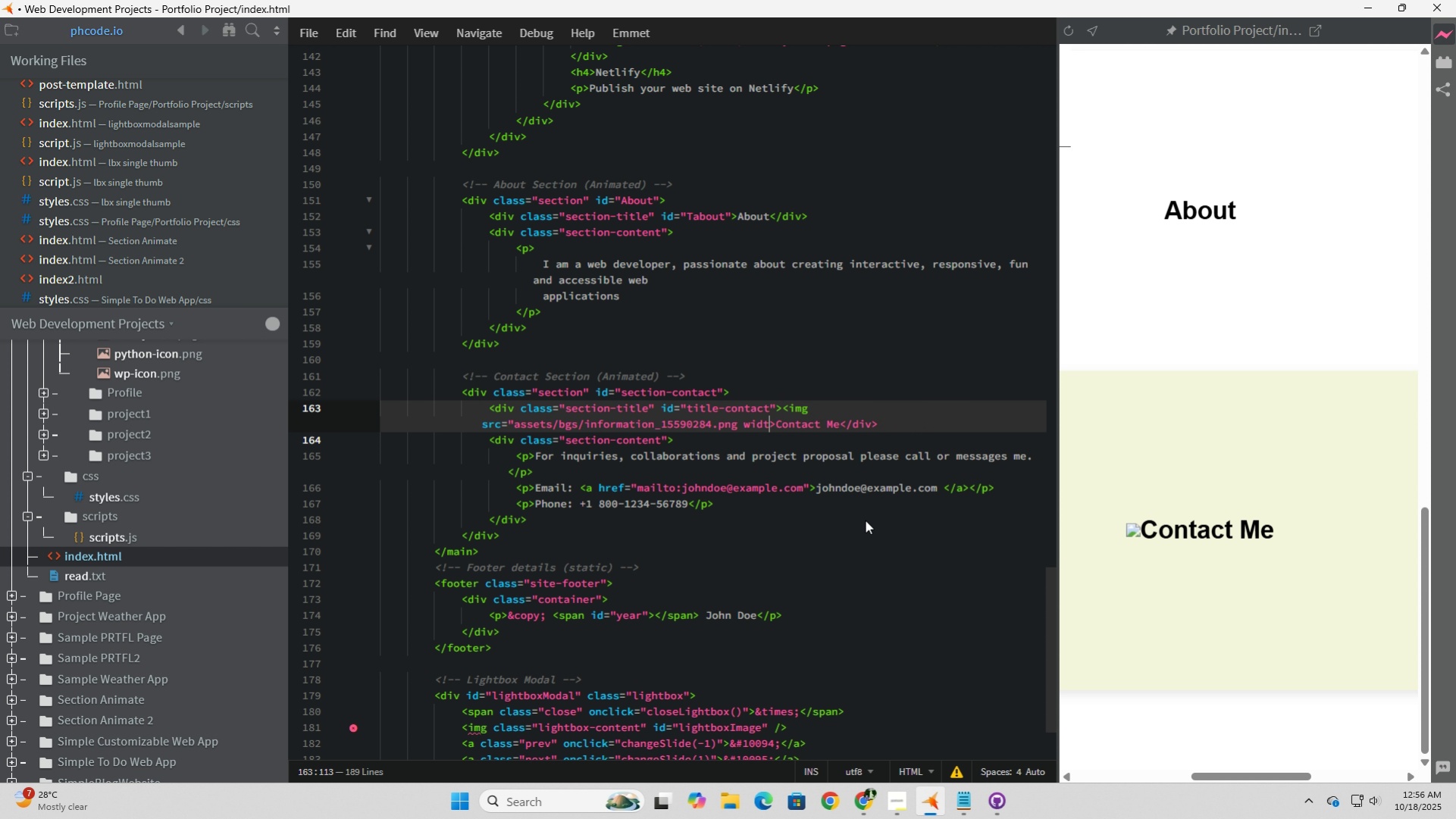 
key(Backspace)
 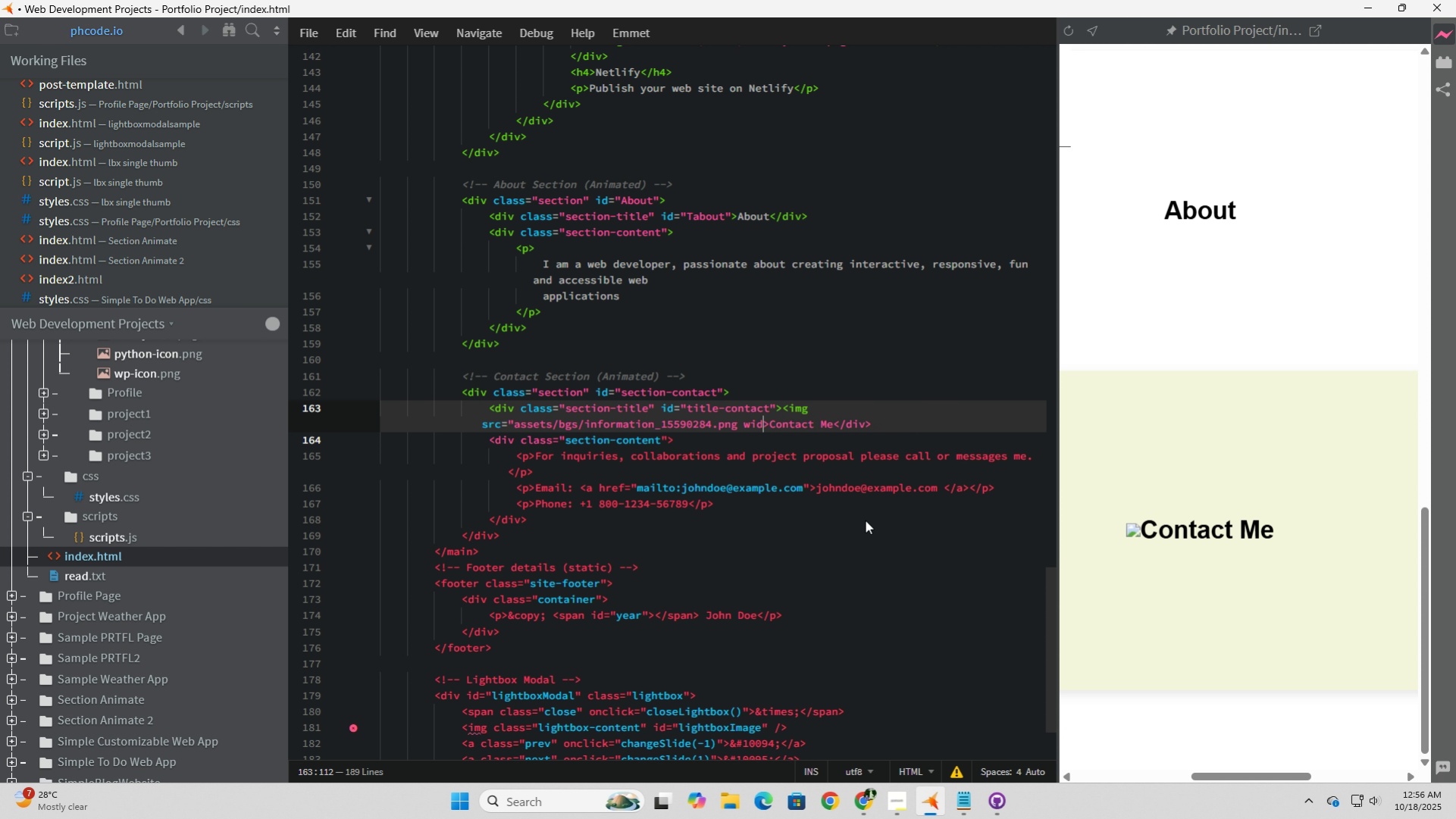 
key(Backspace)
 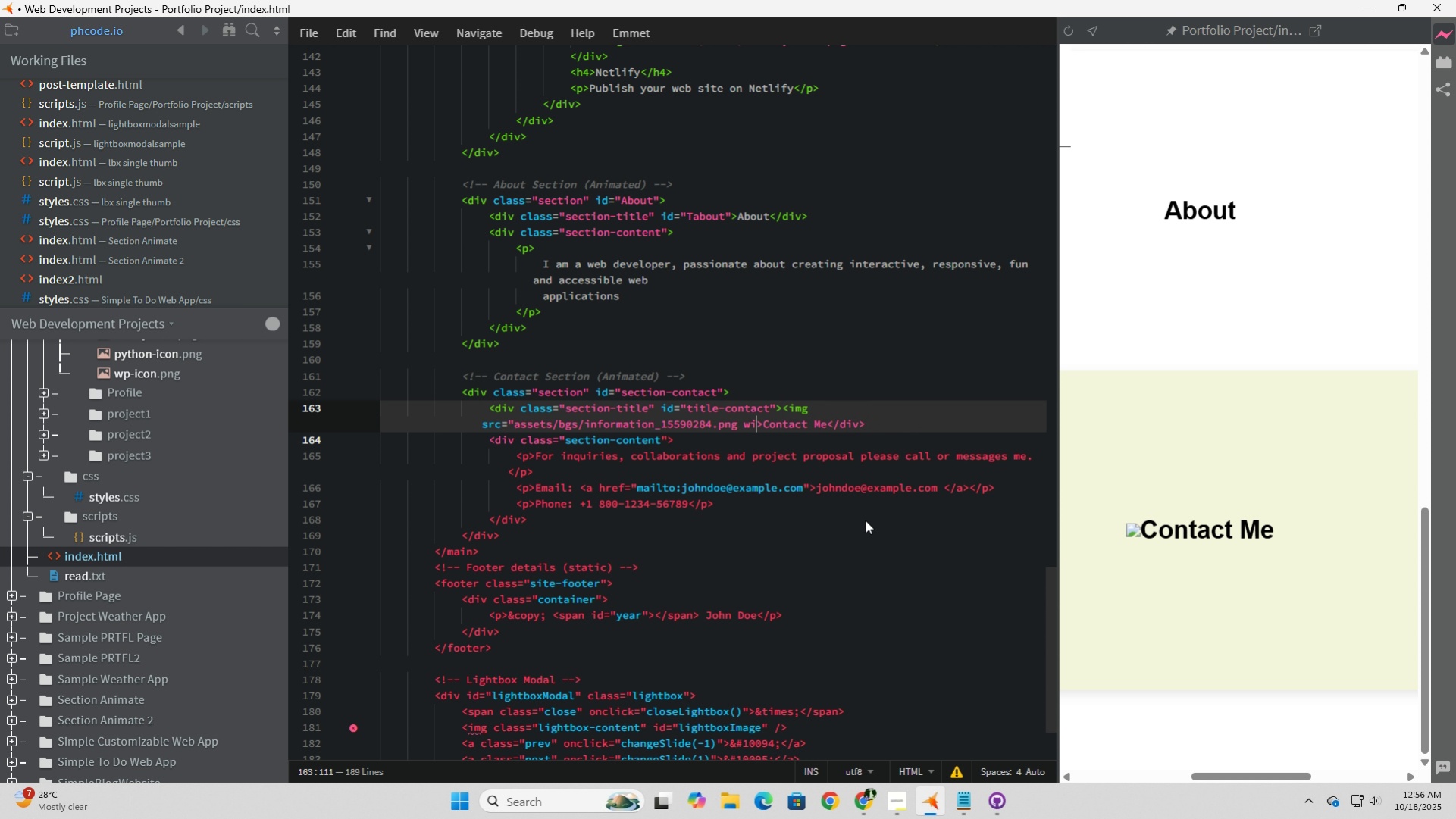 
key(Backspace)
 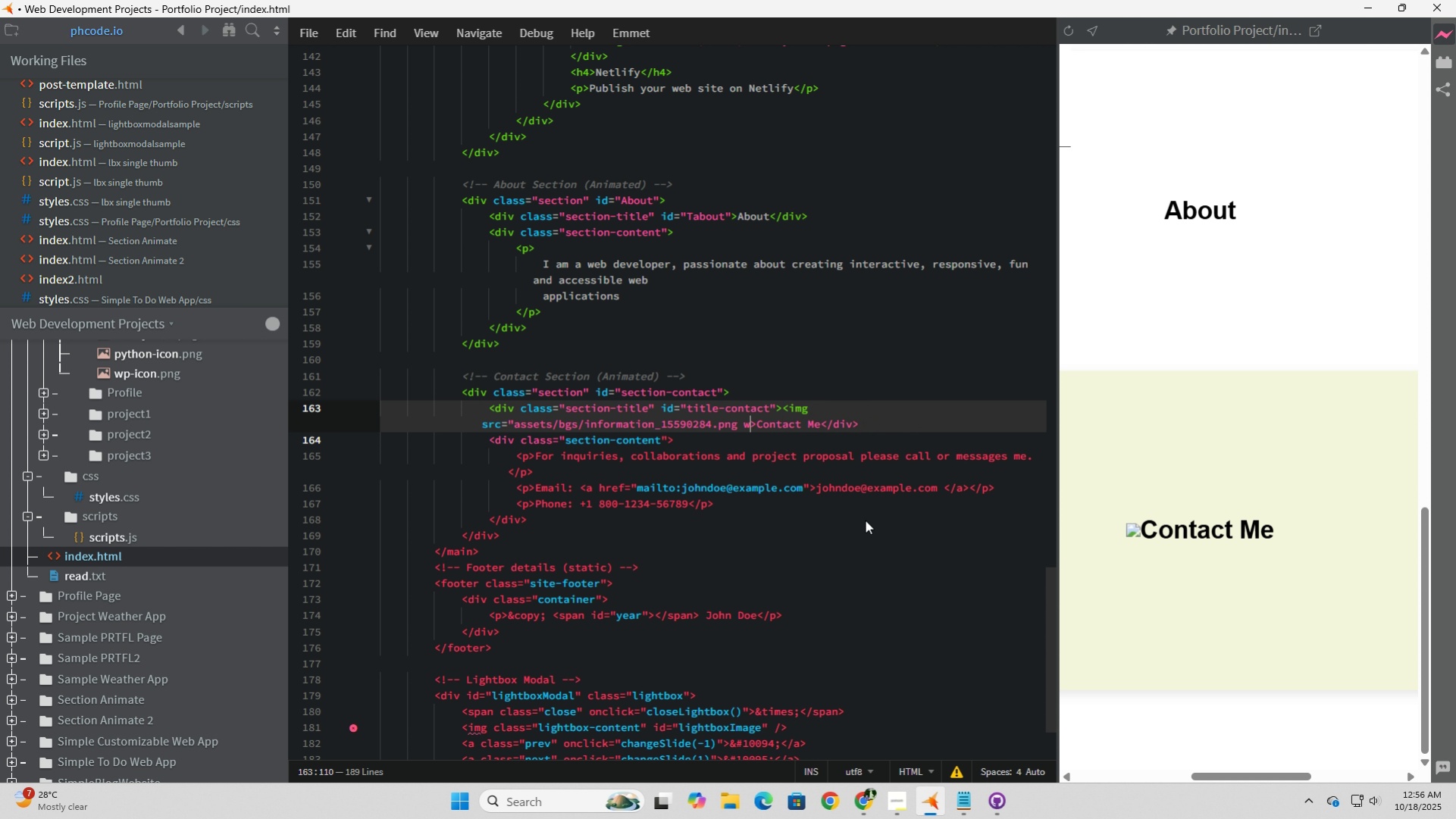 
key(Backspace)
 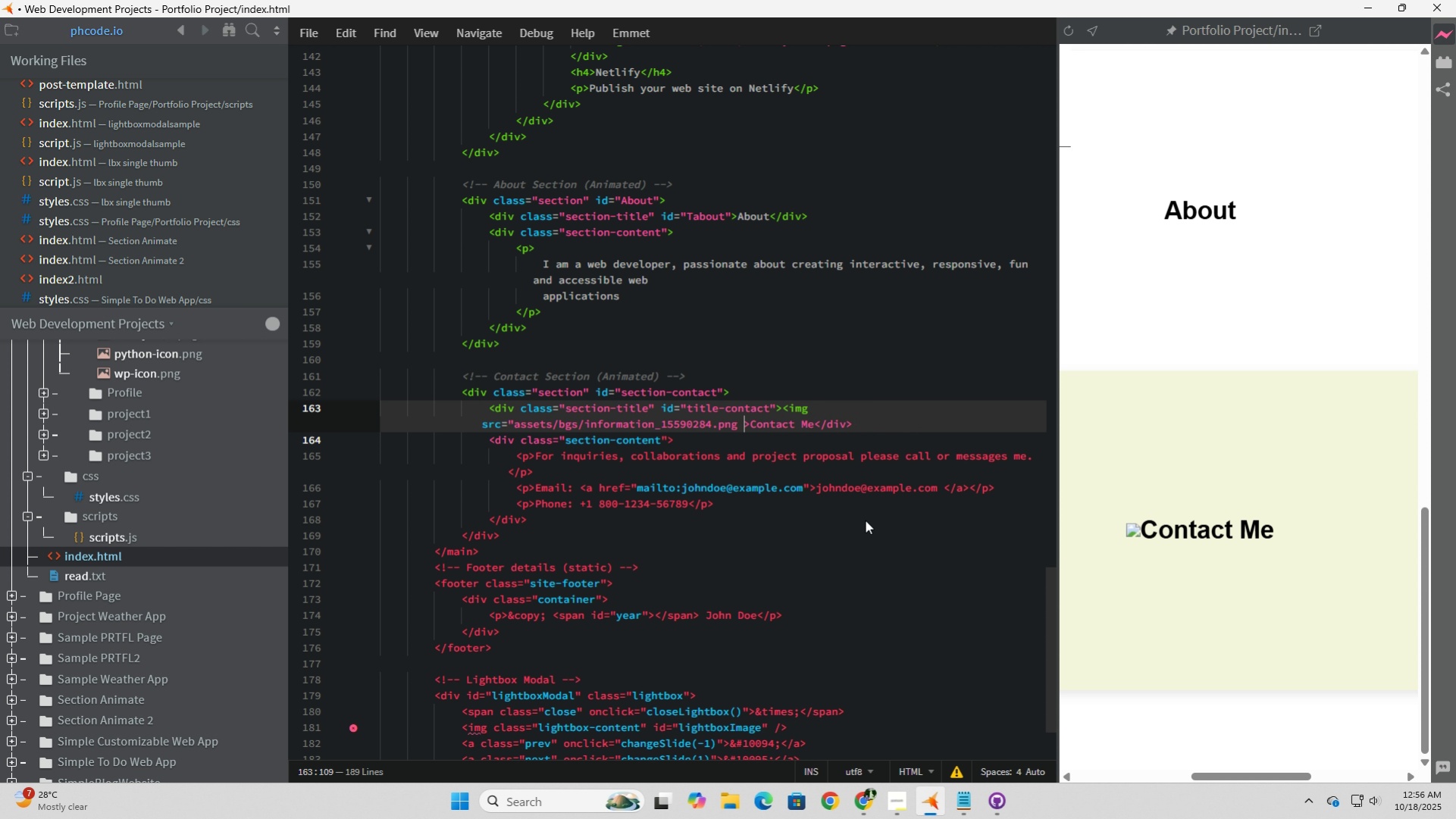 
key(Backspace)
 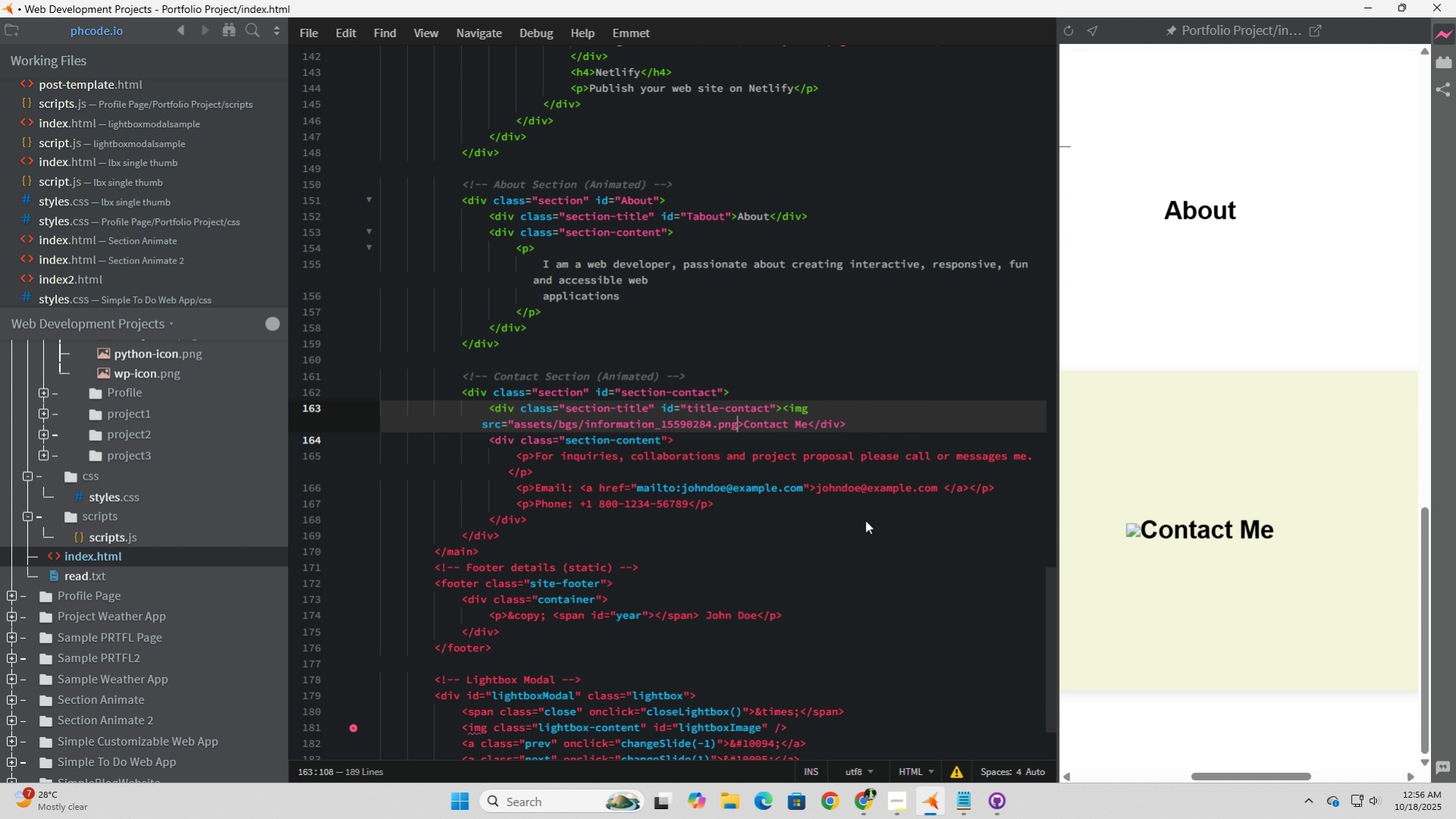 
key(Backspace)
 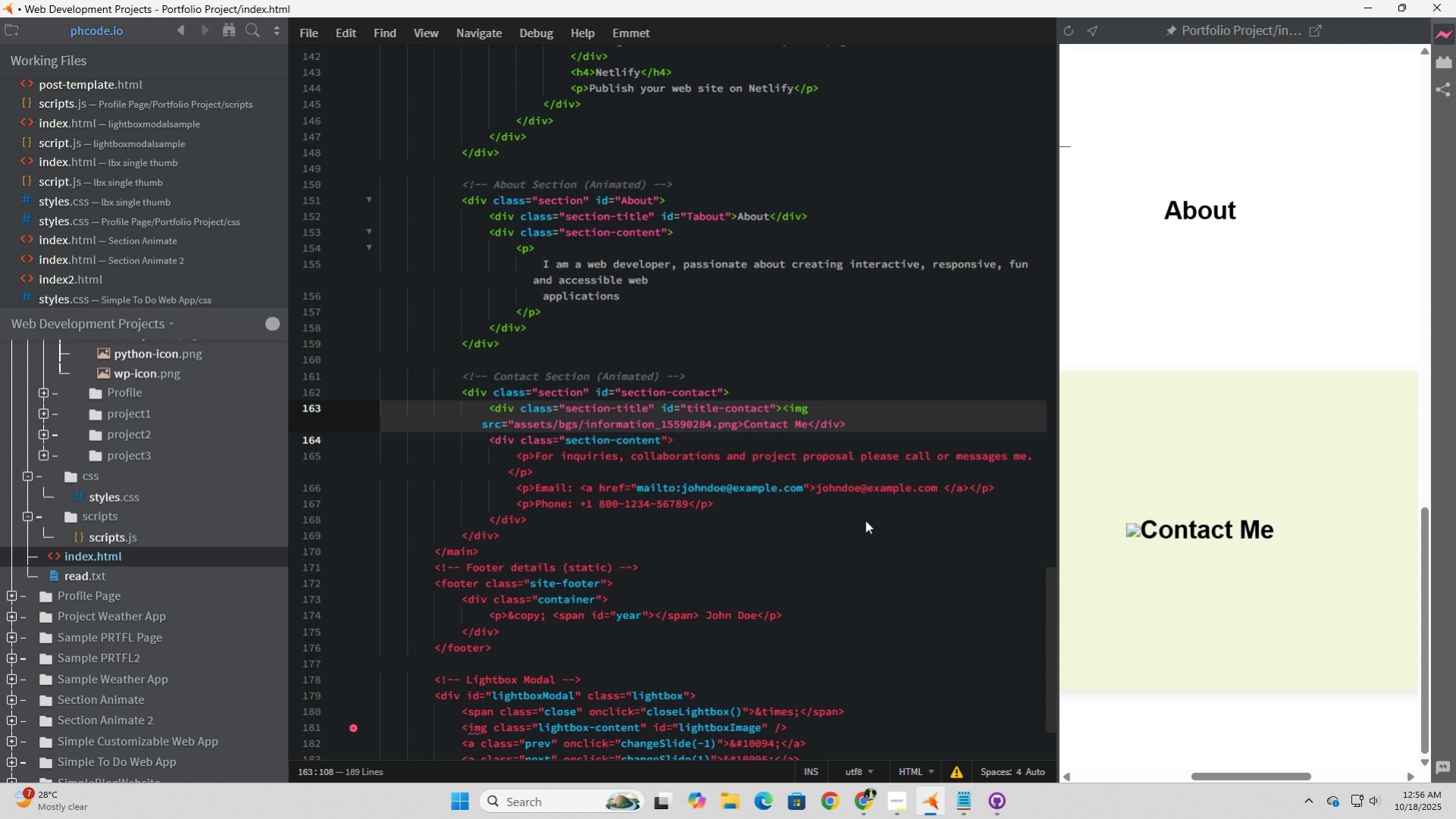 
wait(8.0)
 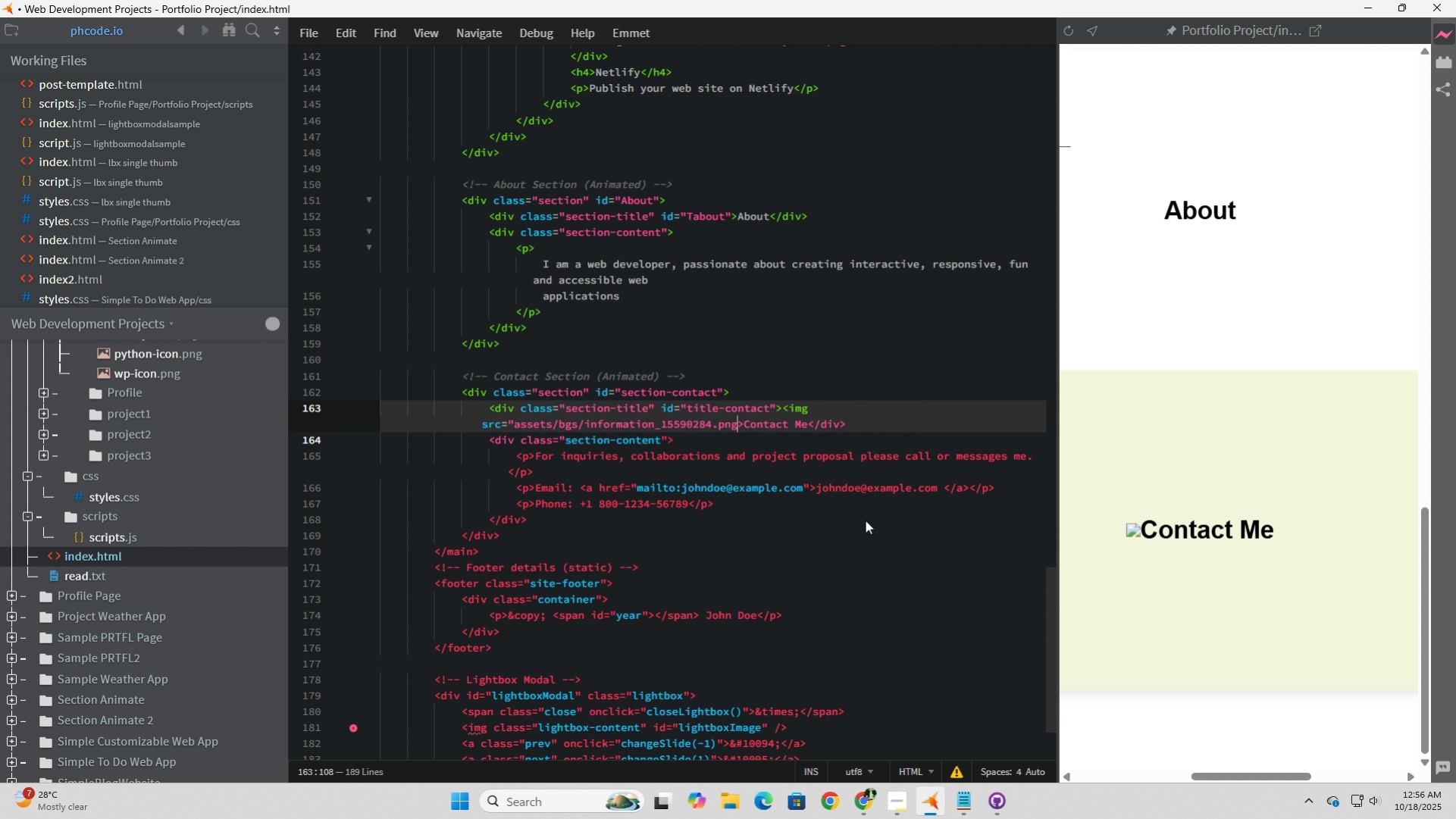 
key(Shift+Period)
 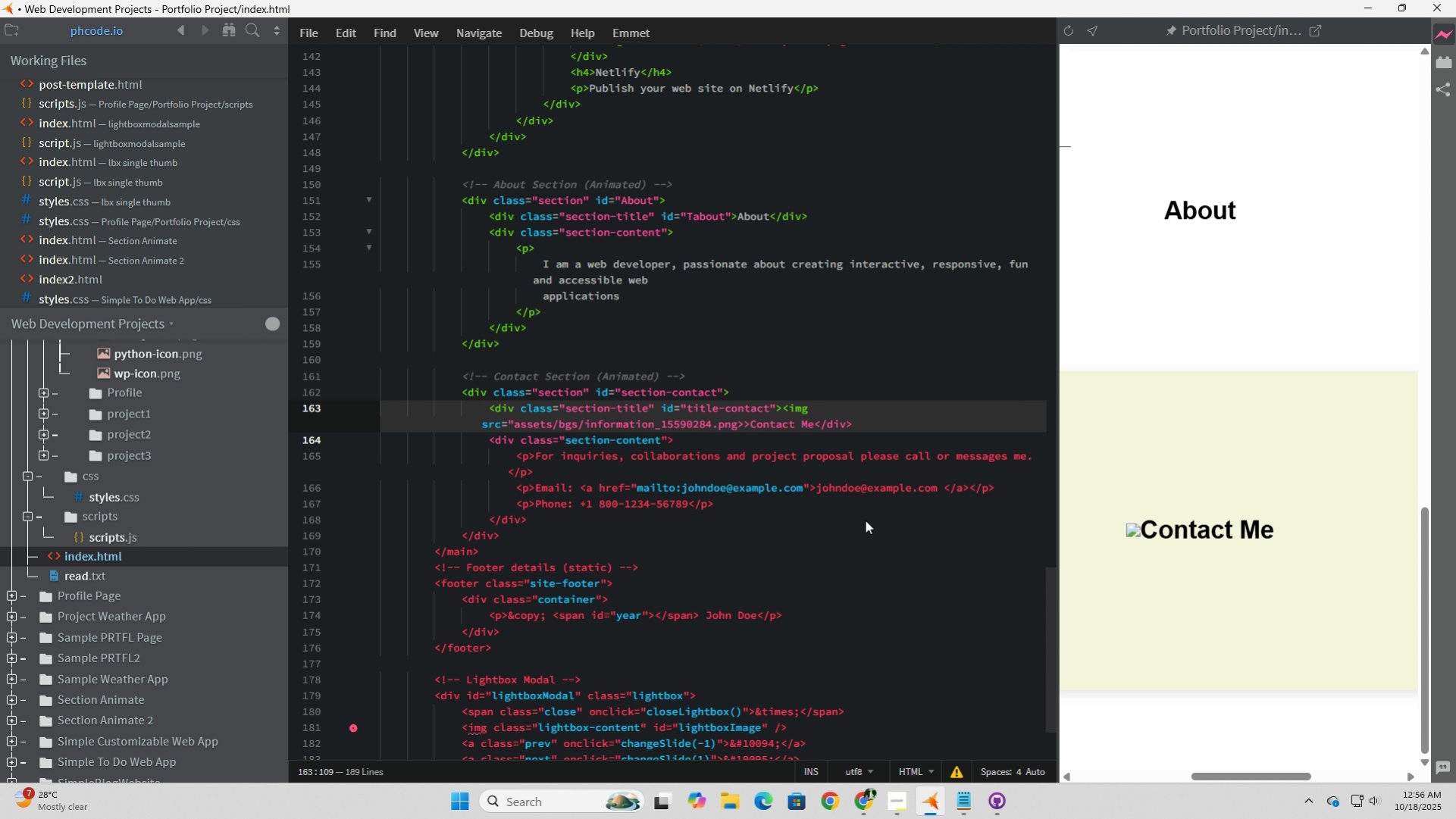 
key(Backspace)
 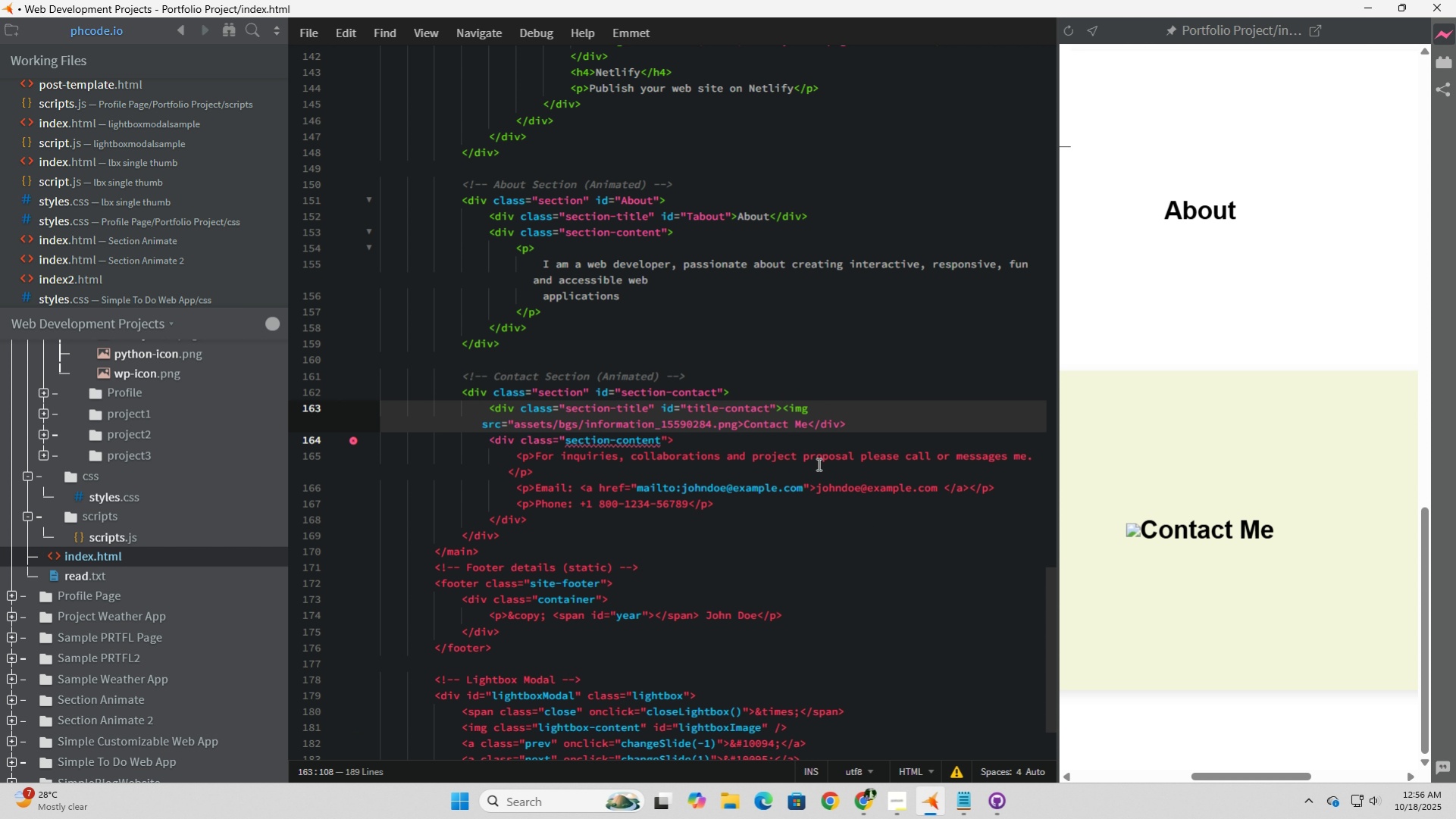 
wait(6.16)
 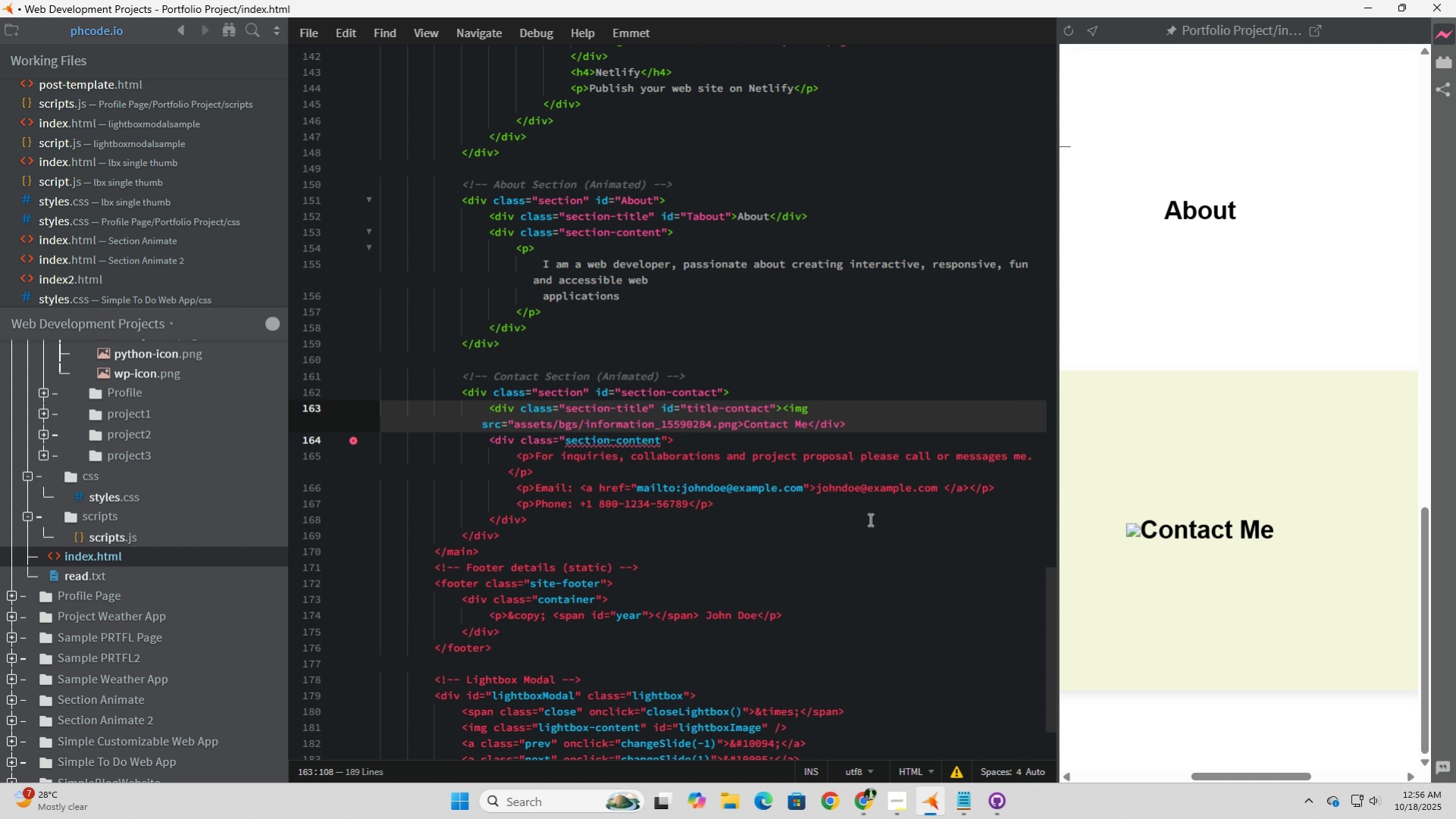 
left_click([816, 458])
 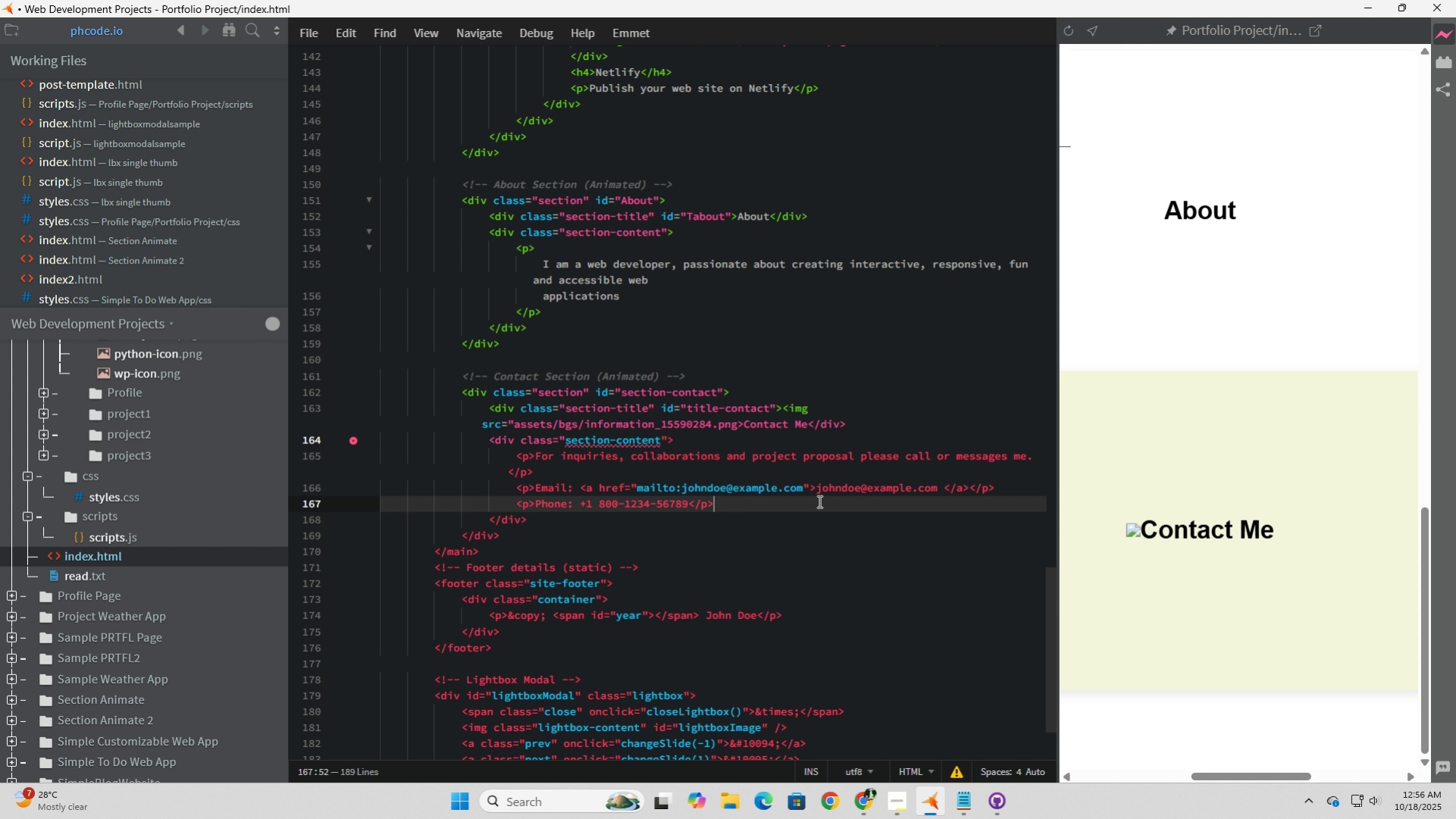 
left_click([818, 501])
 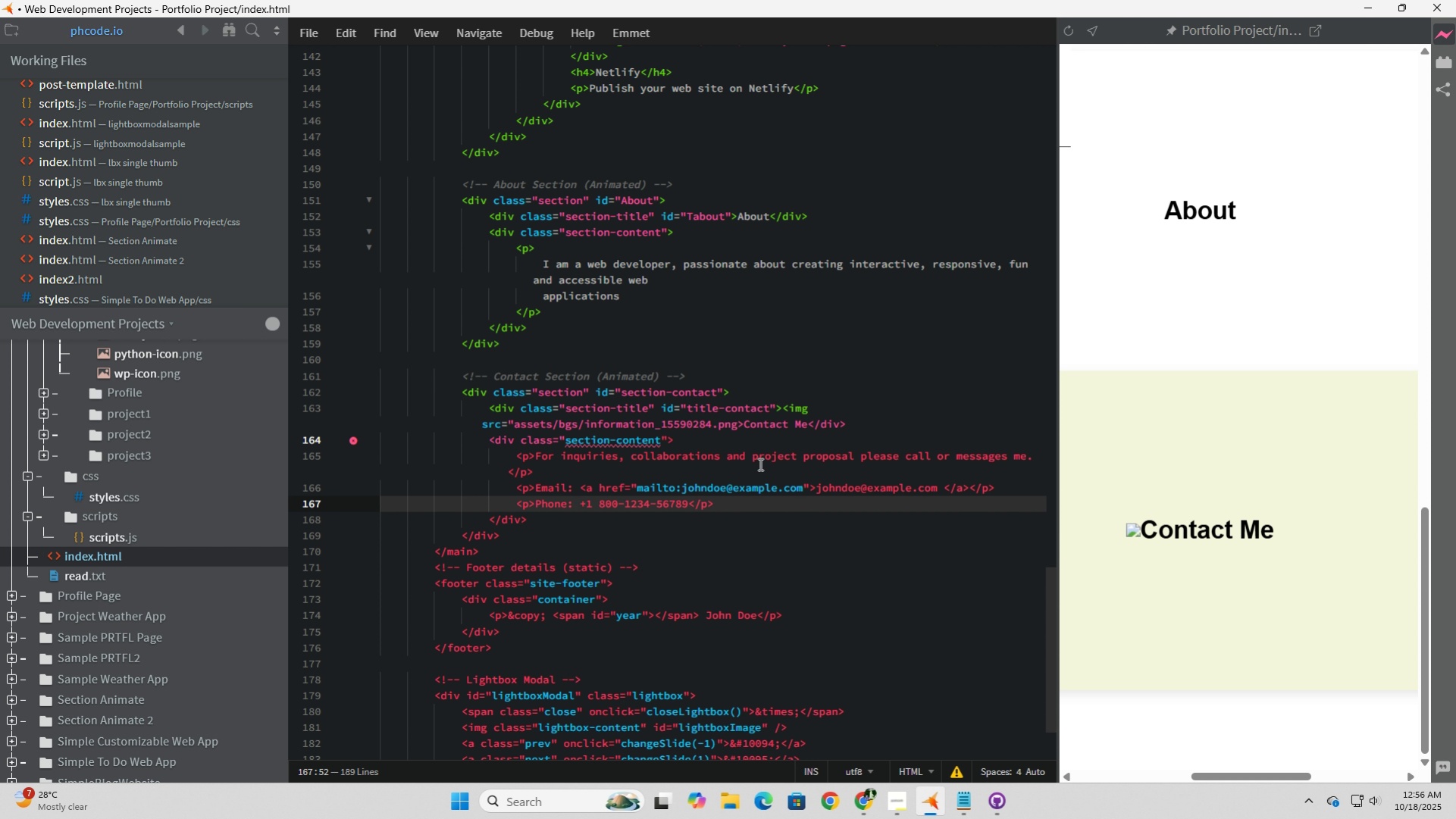 
wait(11.07)
 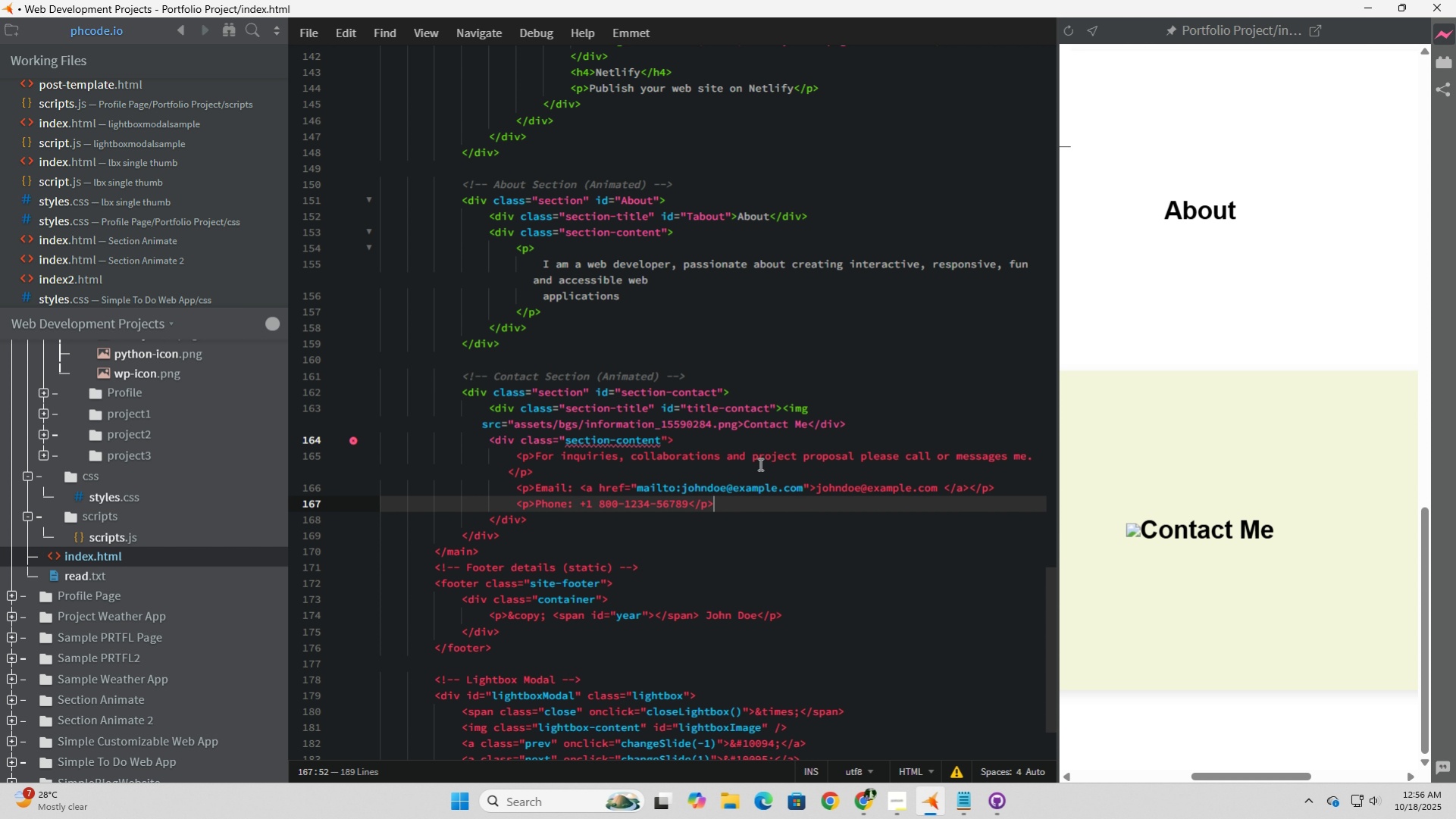 
key(Shift+Quote)
 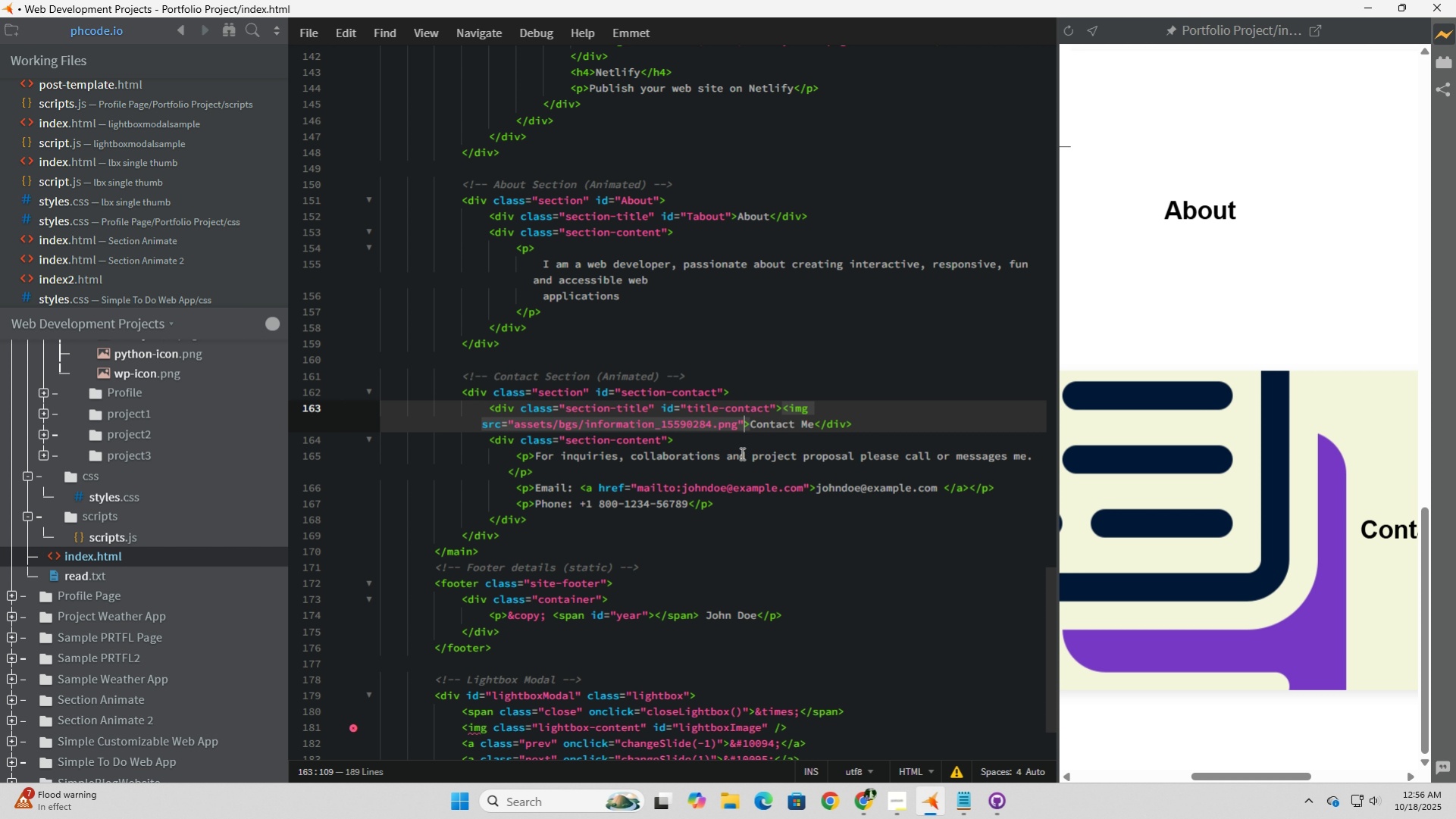 
wait(5.67)
 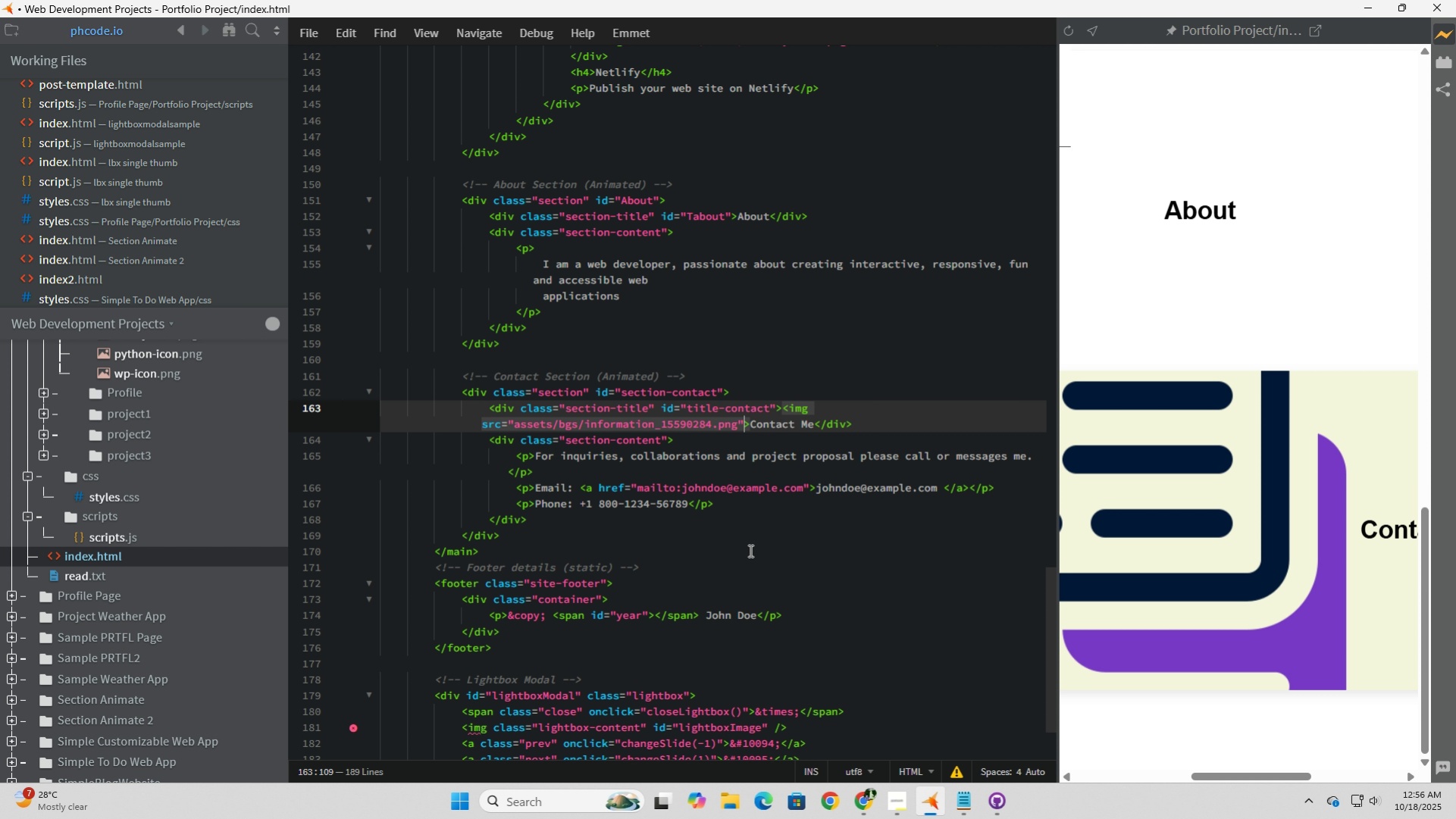 
left_click([1270, 586])
 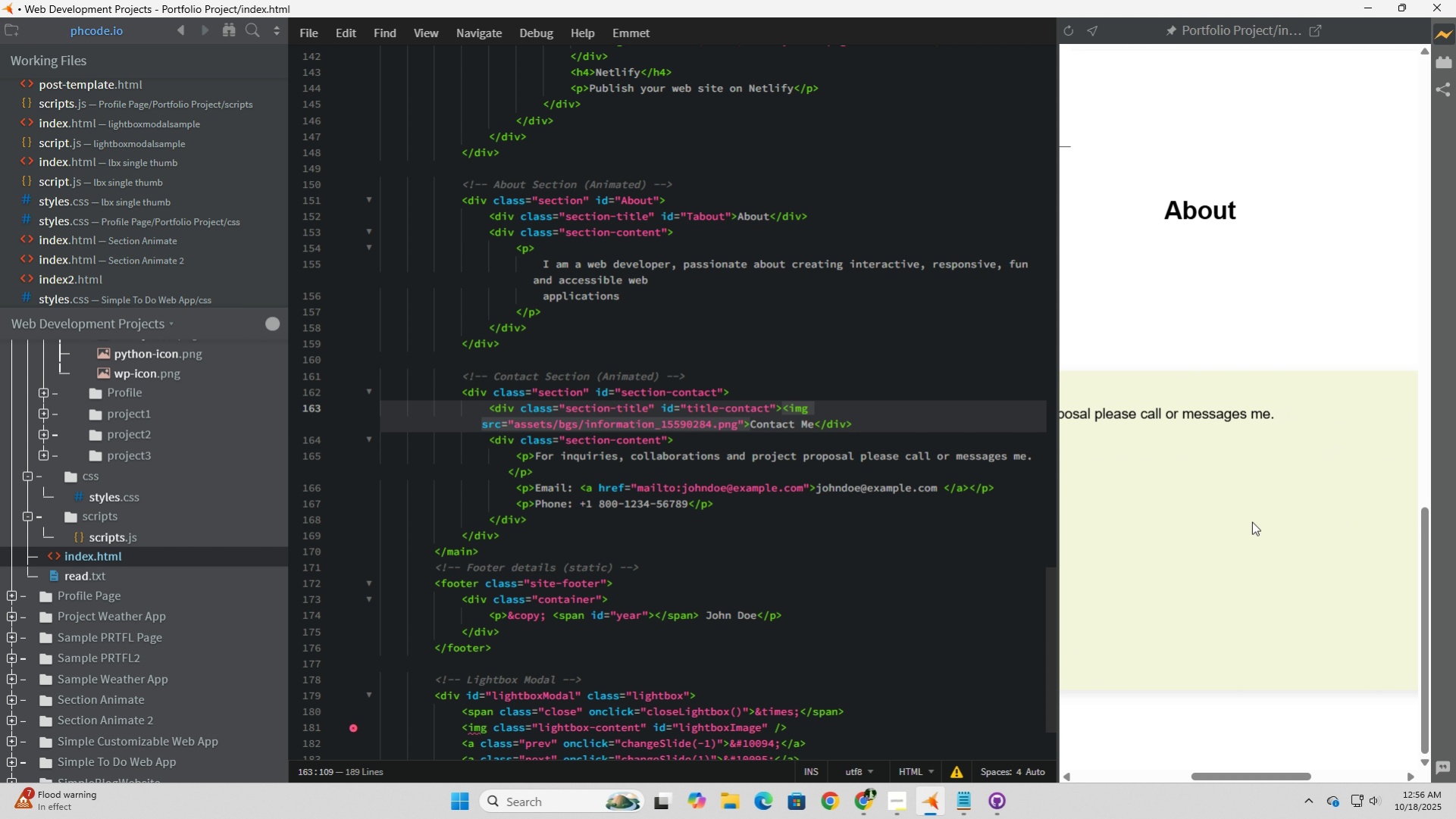 
left_click([1251, 521])
 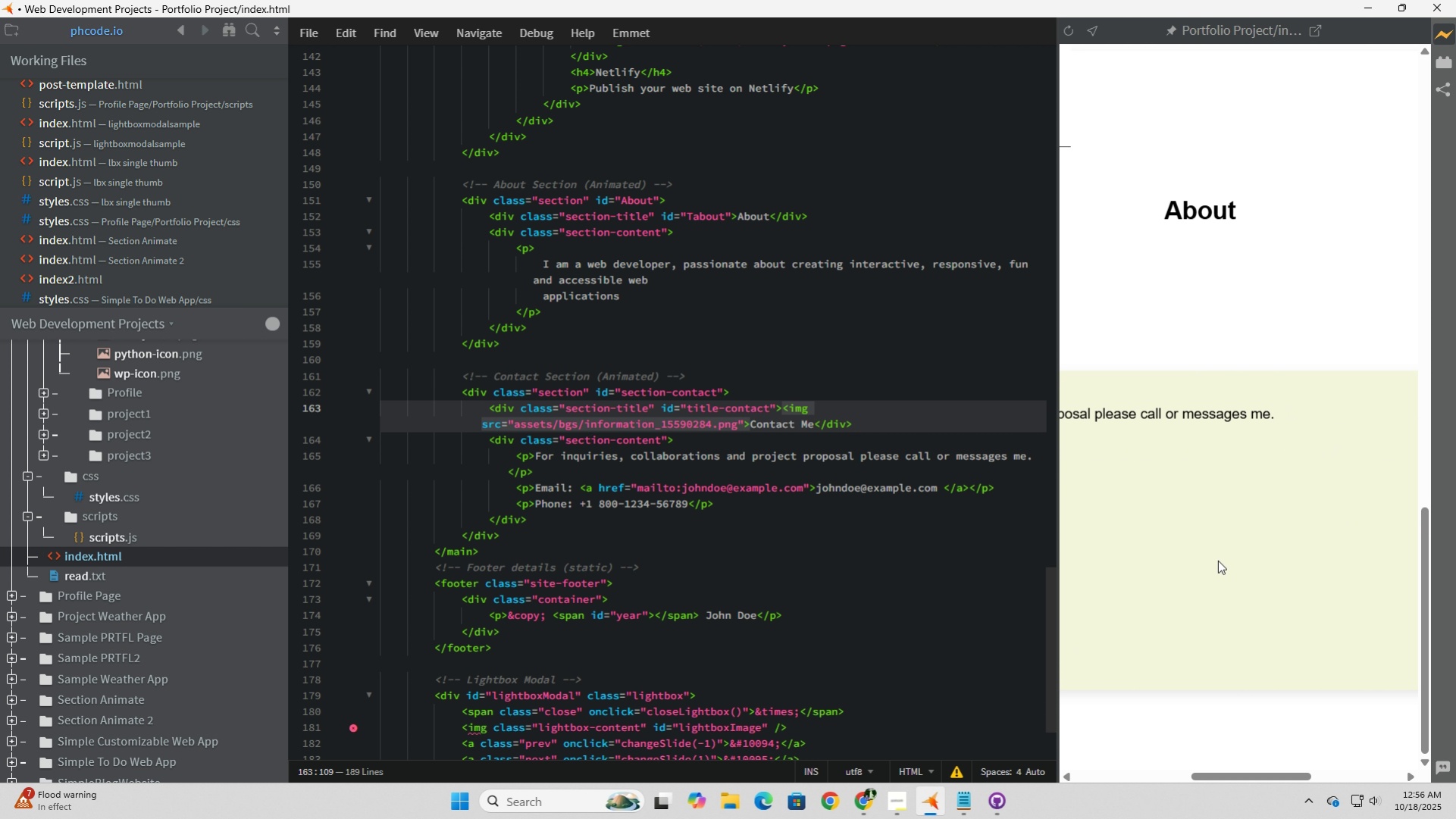 
left_click([1217, 559])
 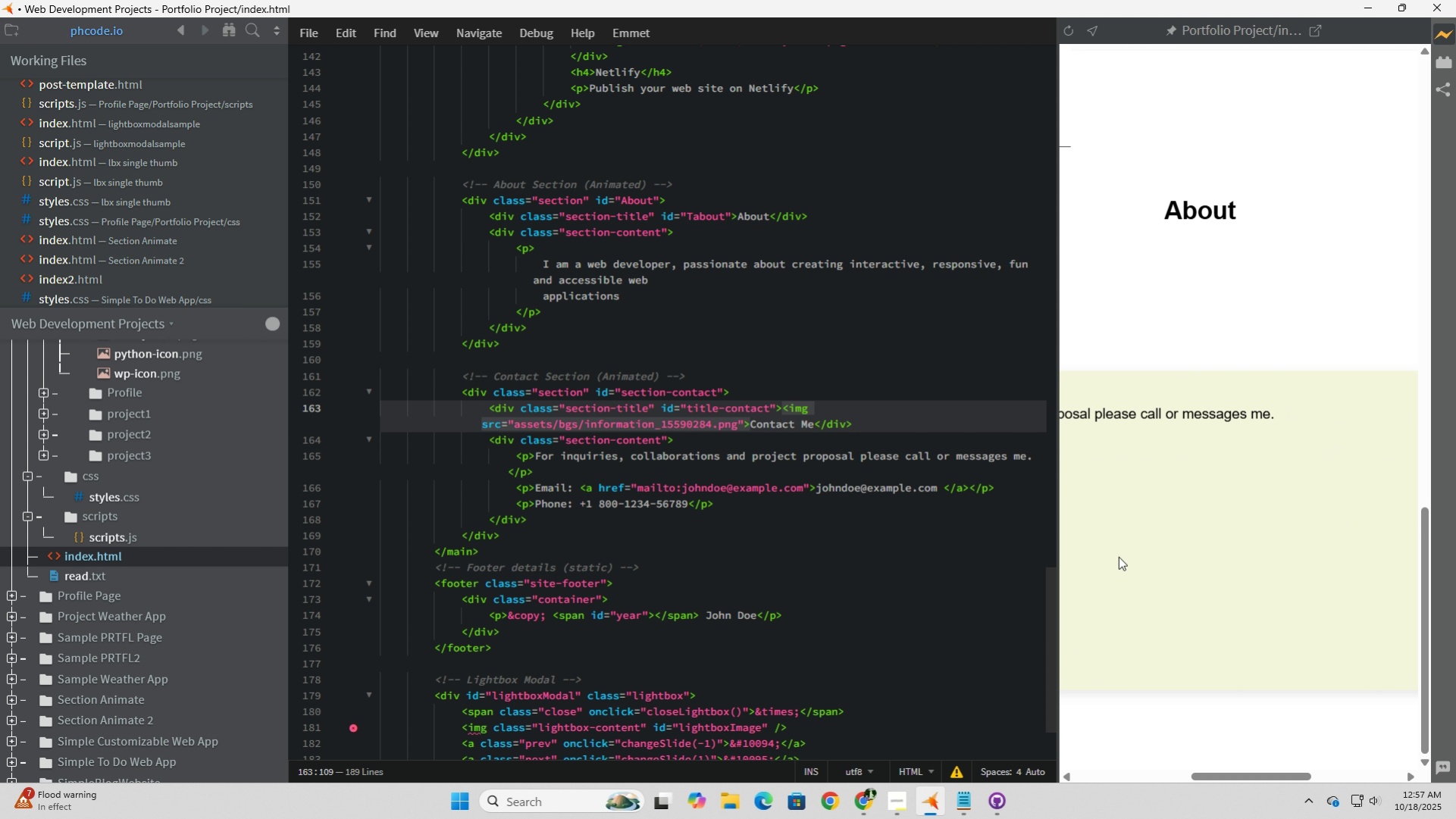 
left_click([1118, 556])
 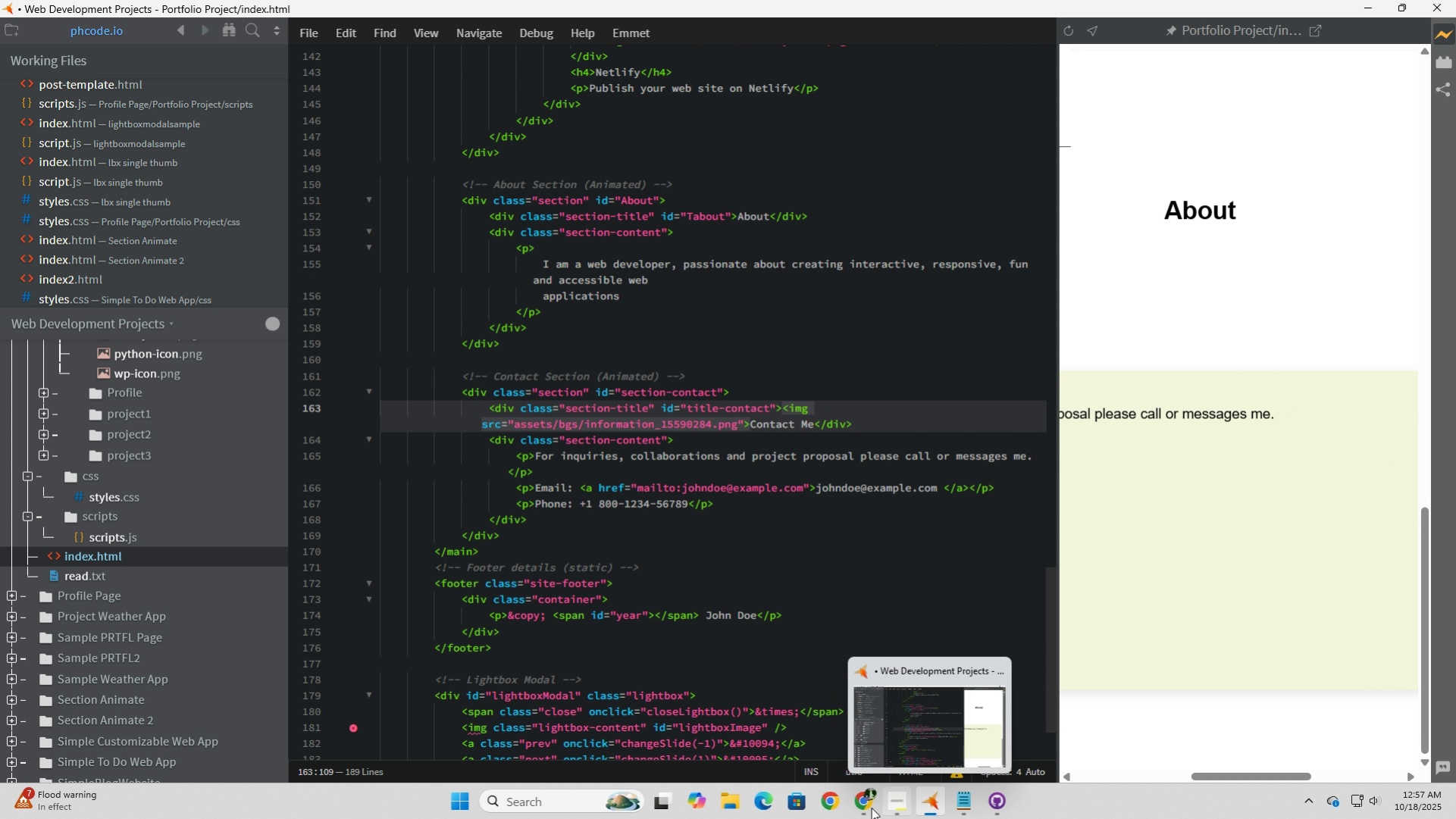 
left_click([863, 805])
 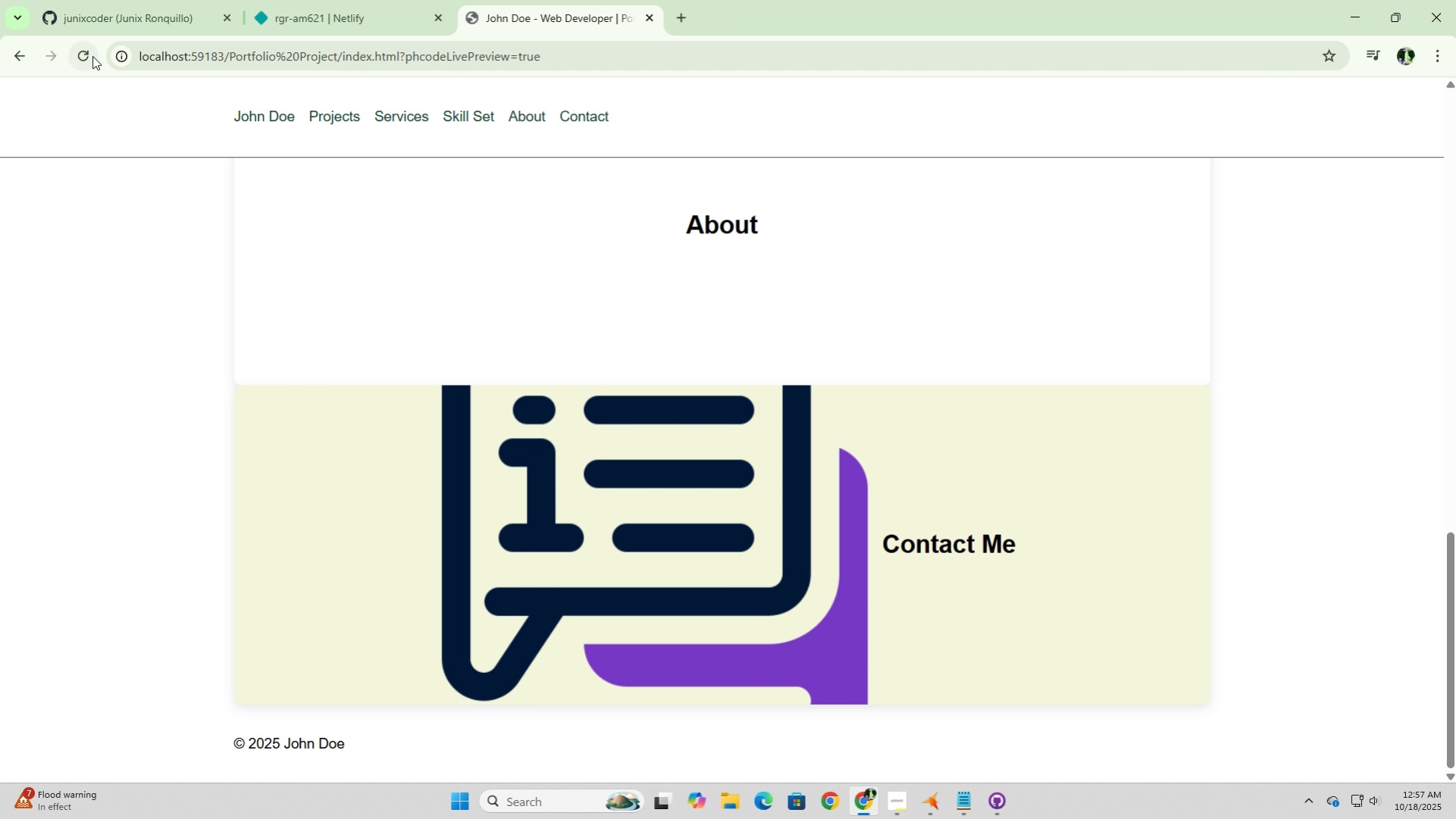 
left_click([88, 52])
 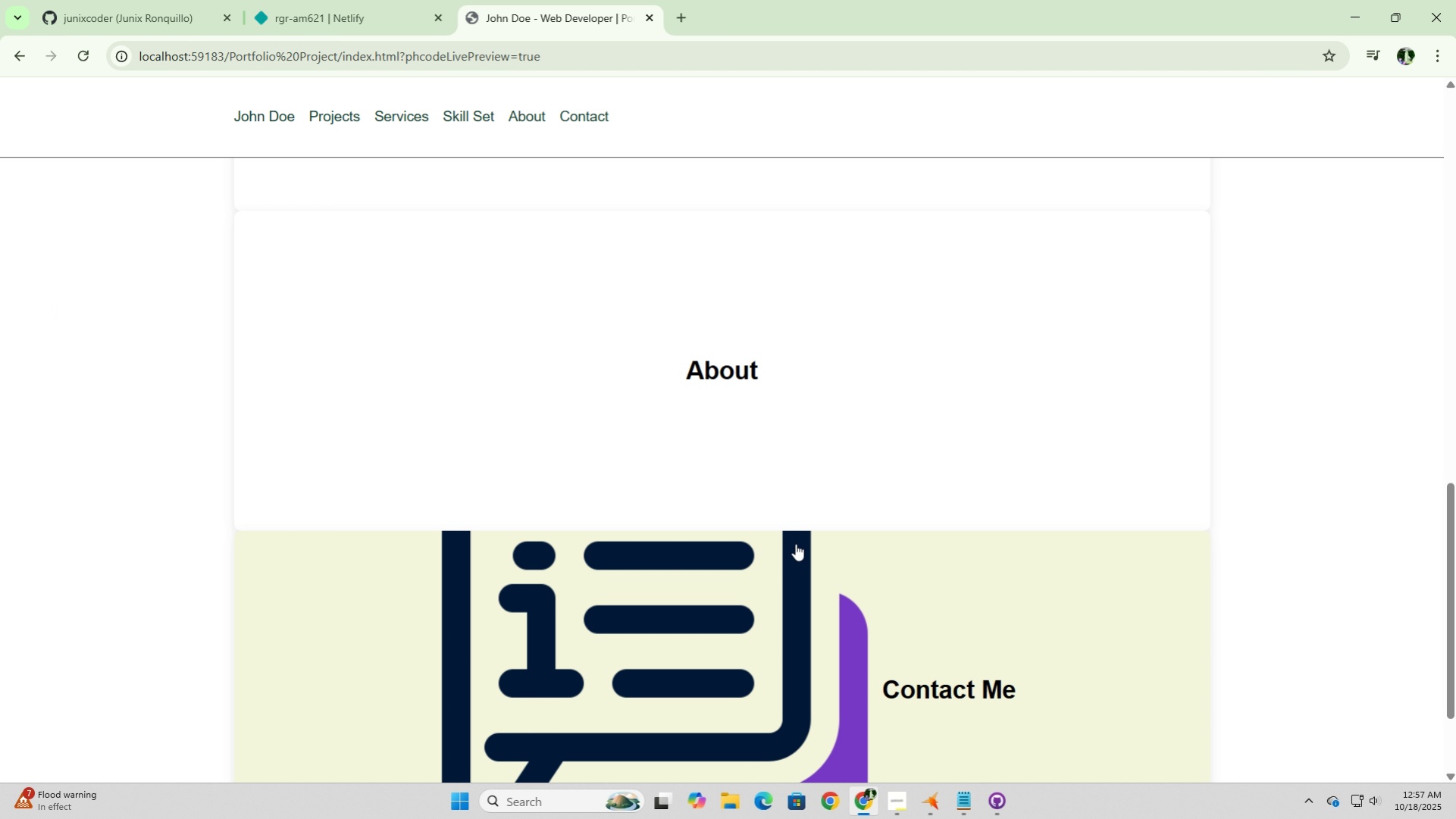 
scroll: coordinate [796, 542], scroll_direction: down, amount: 3.0
 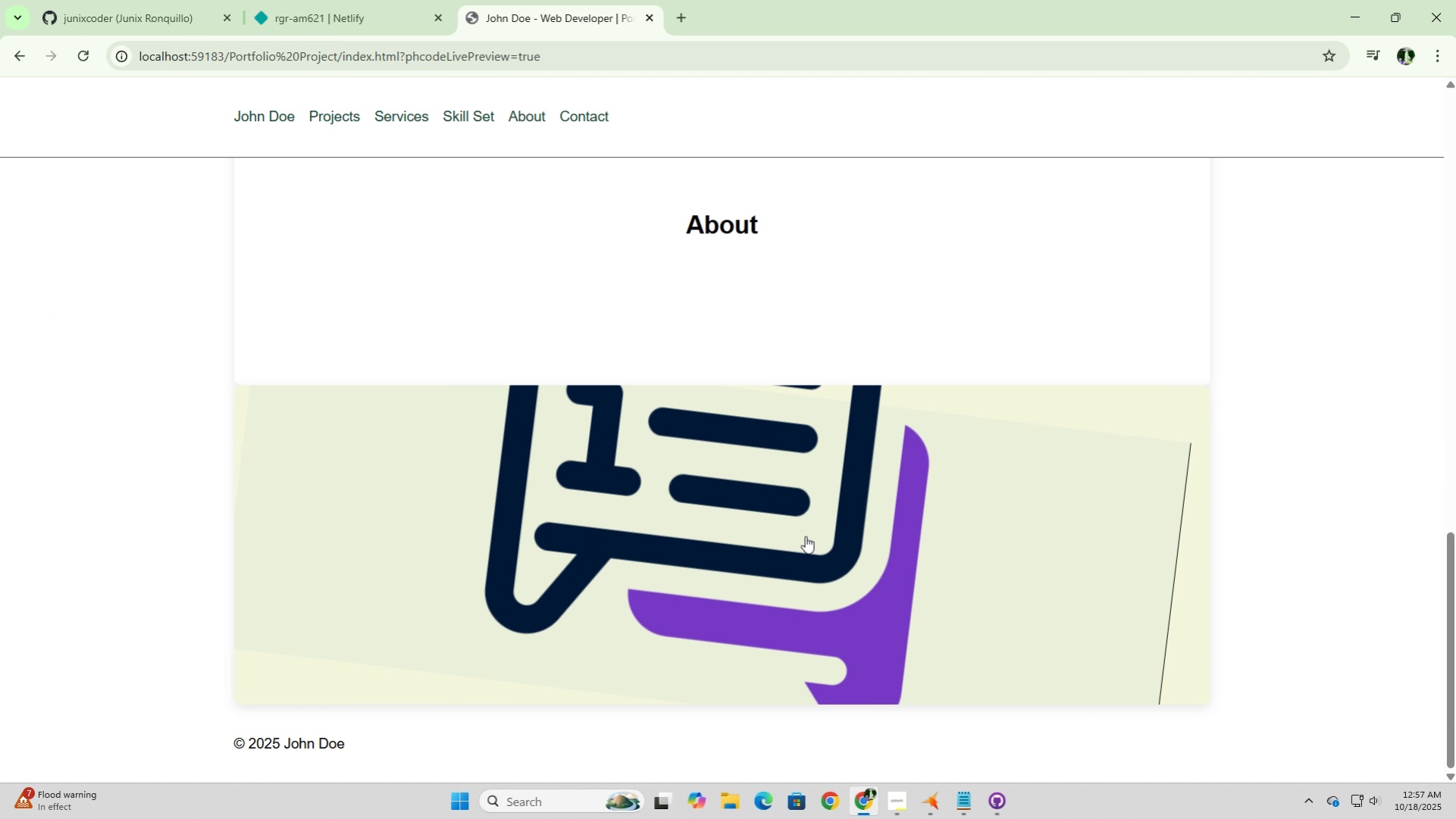 
left_click([805, 536])
 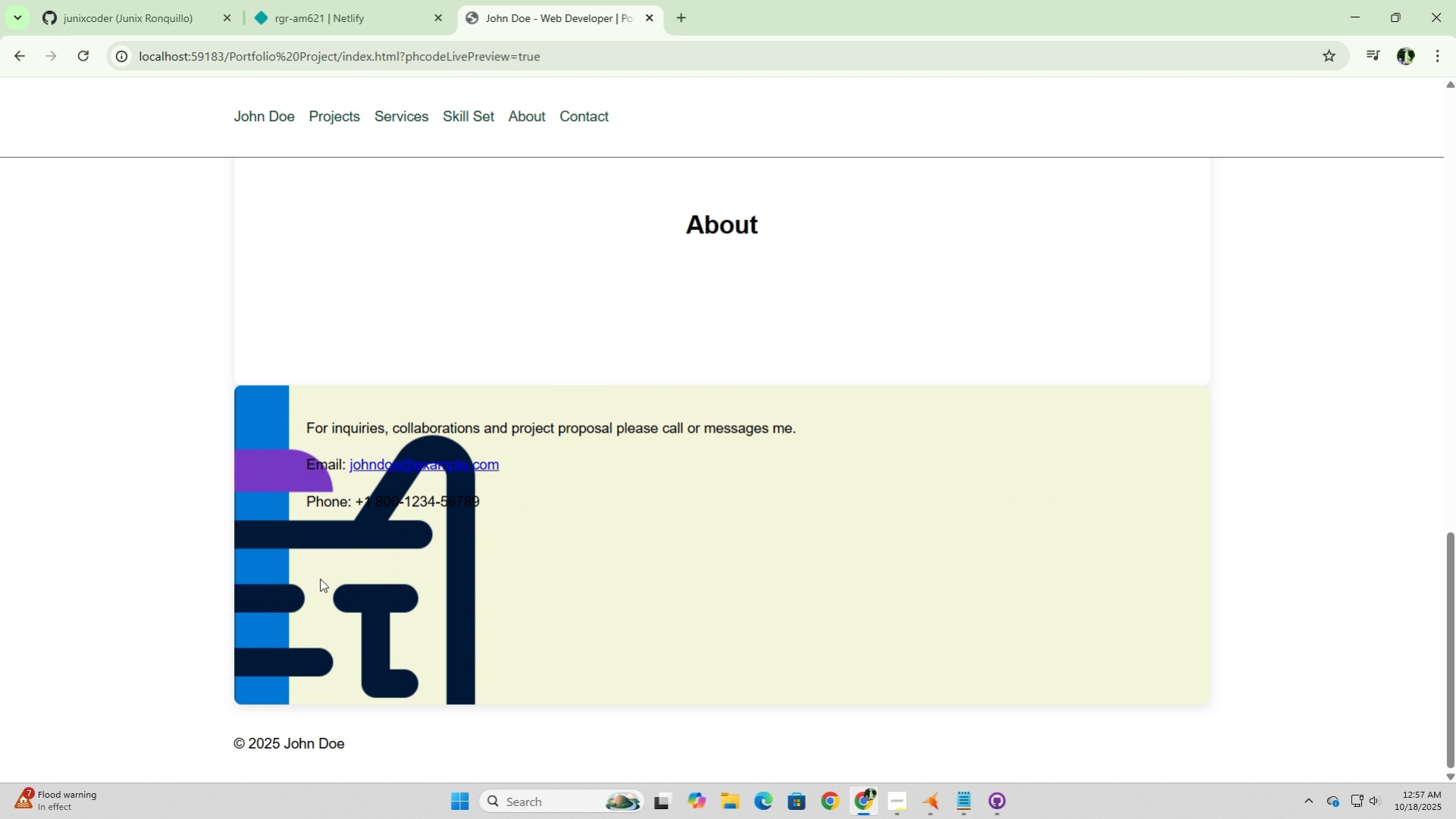 
left_click([262, 539])
 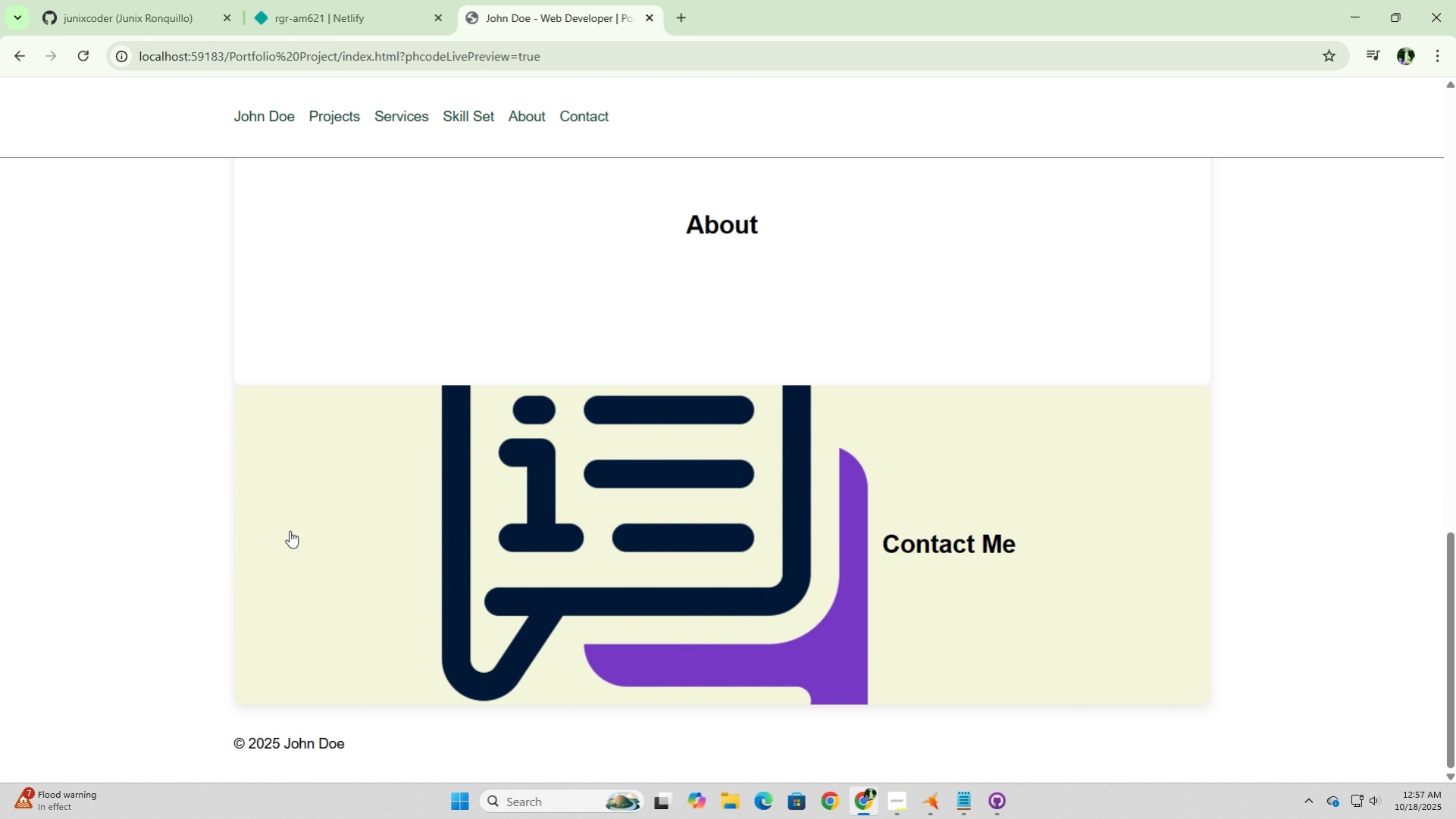 
left_click([625, 520])
 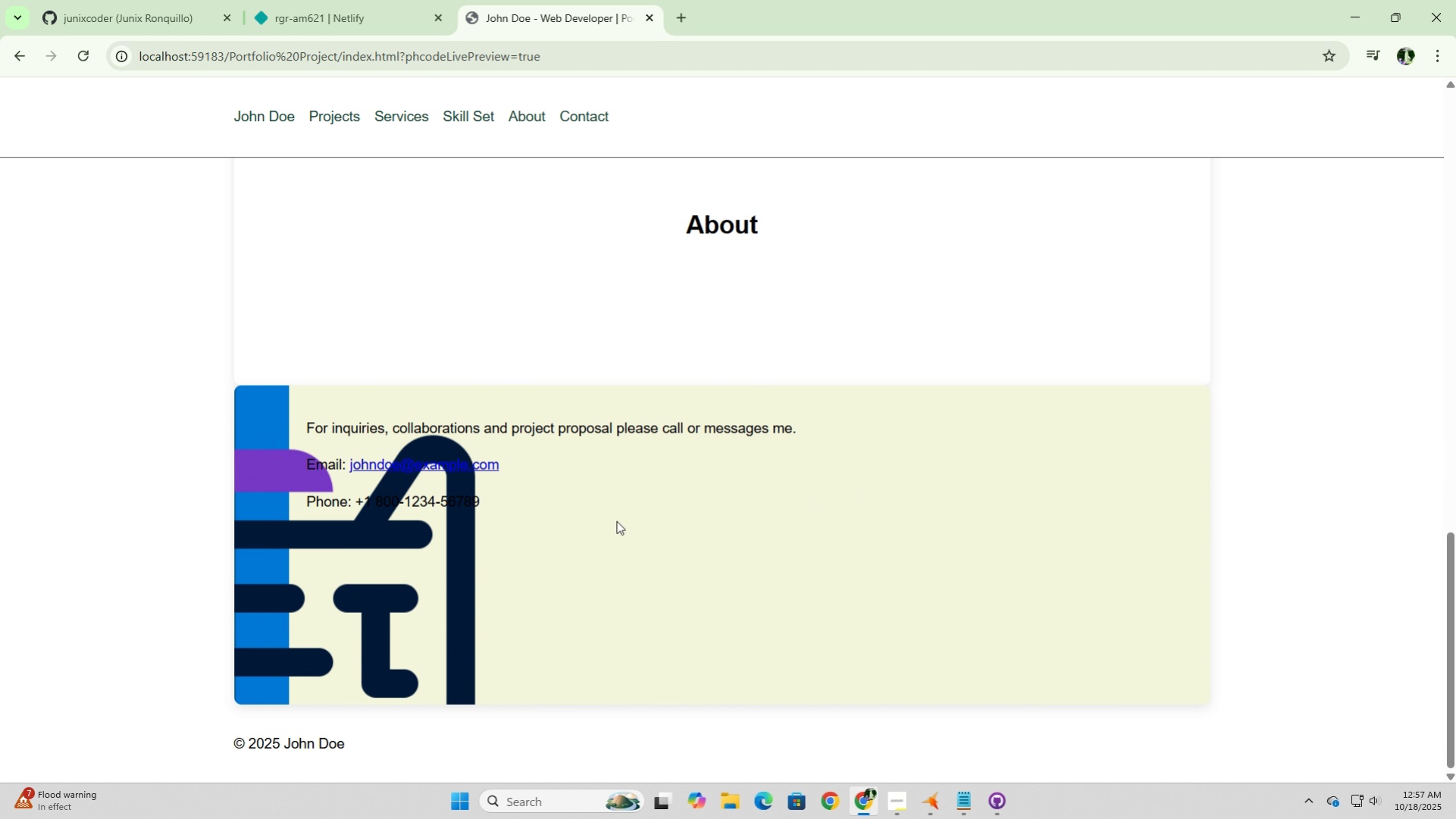 
left_click([363, 539])
 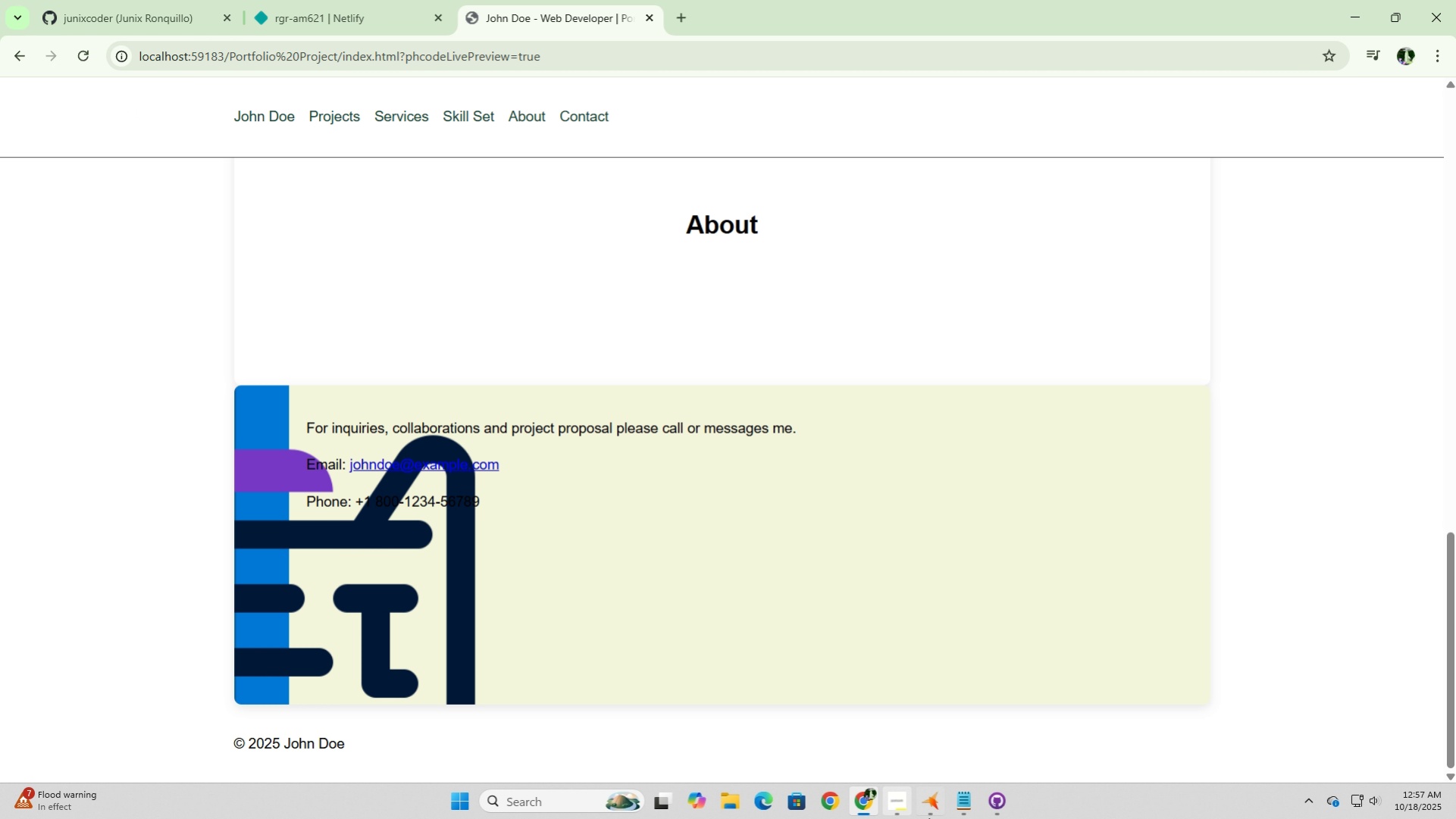 
left_click([930, 814])
 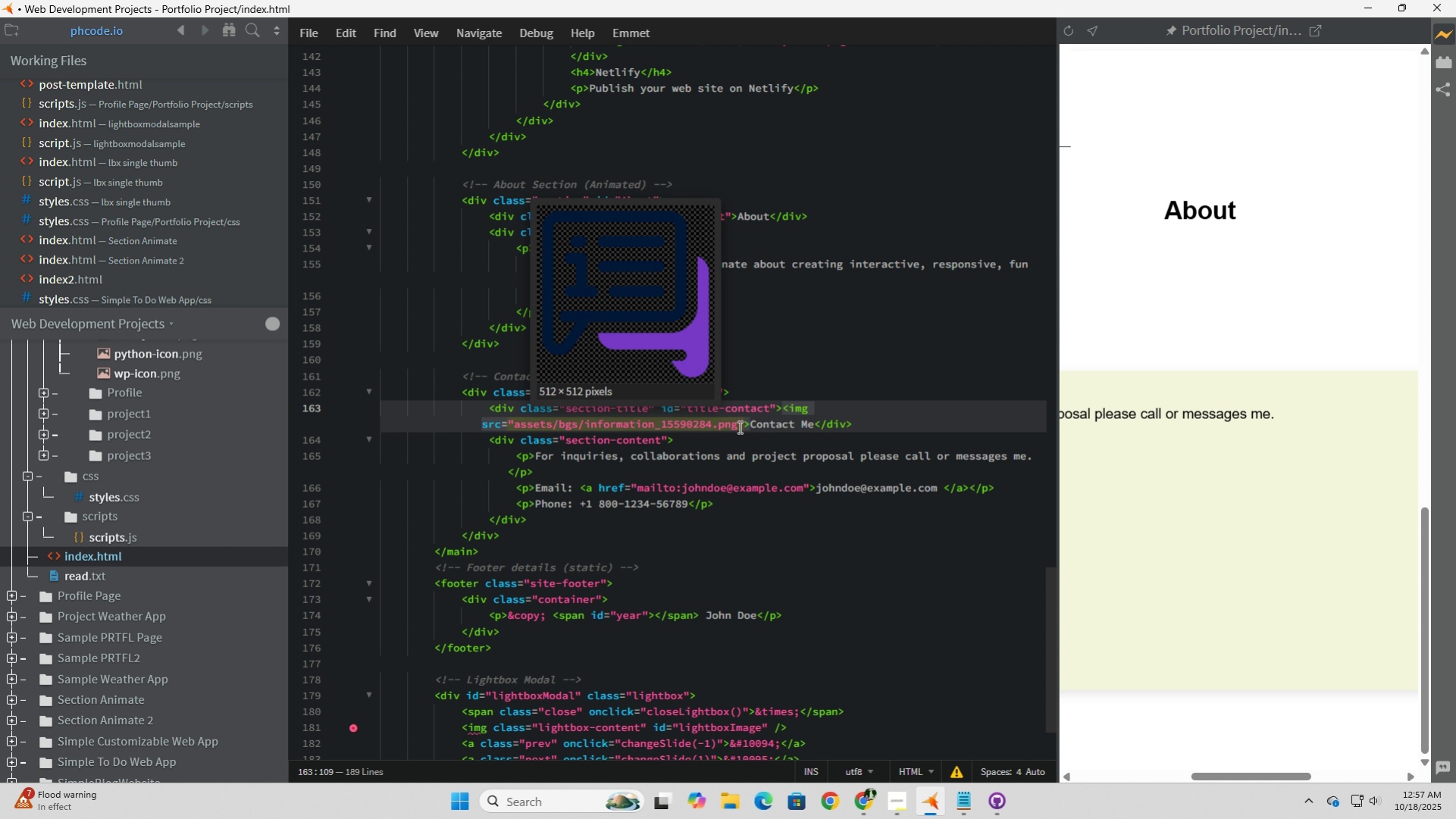 
left_click([745, 427])
 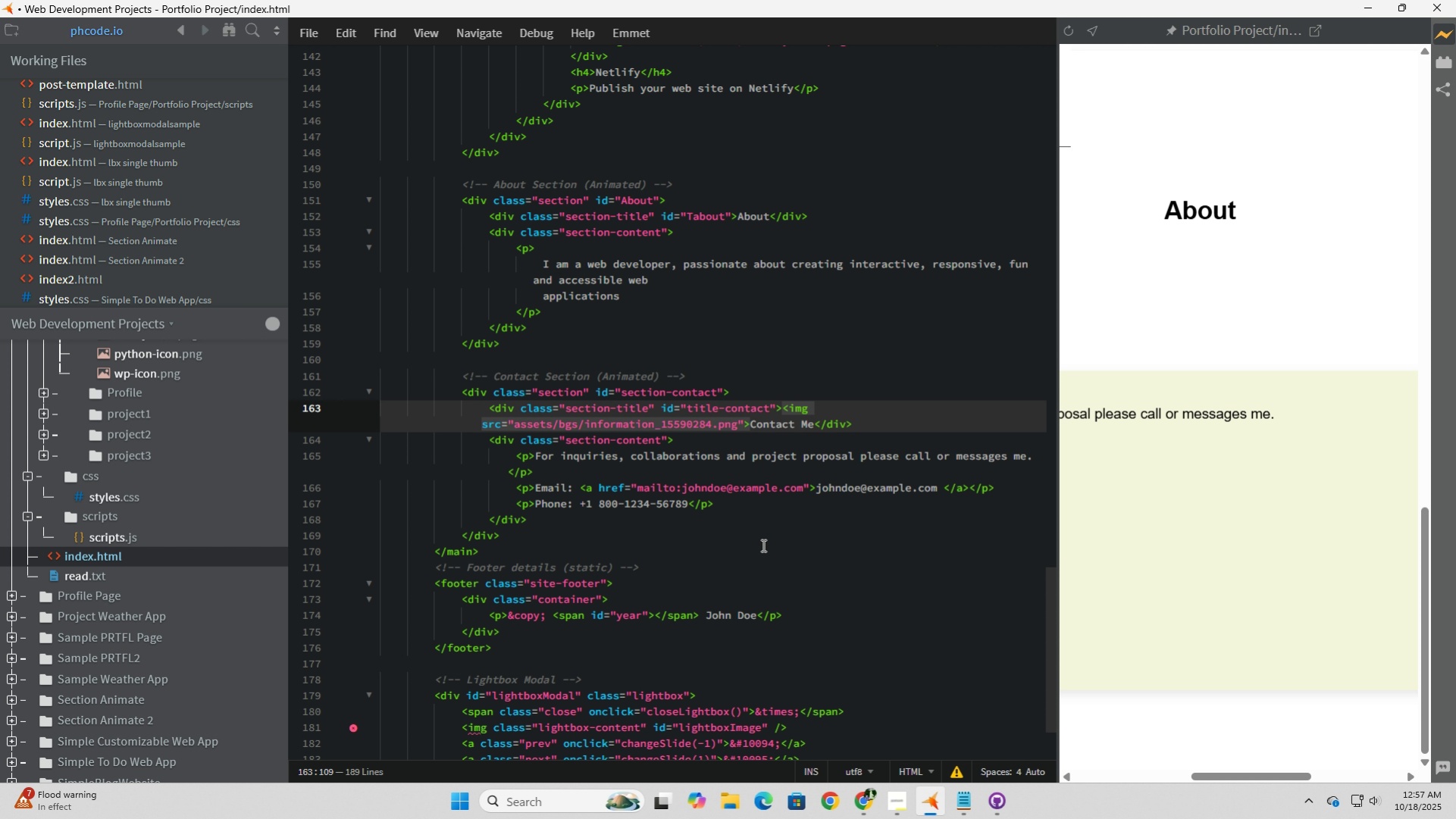 
type( size)
key(Backspace)
key(Backspace)
key(Backspace)
key(Backspace)
type(width=100)
 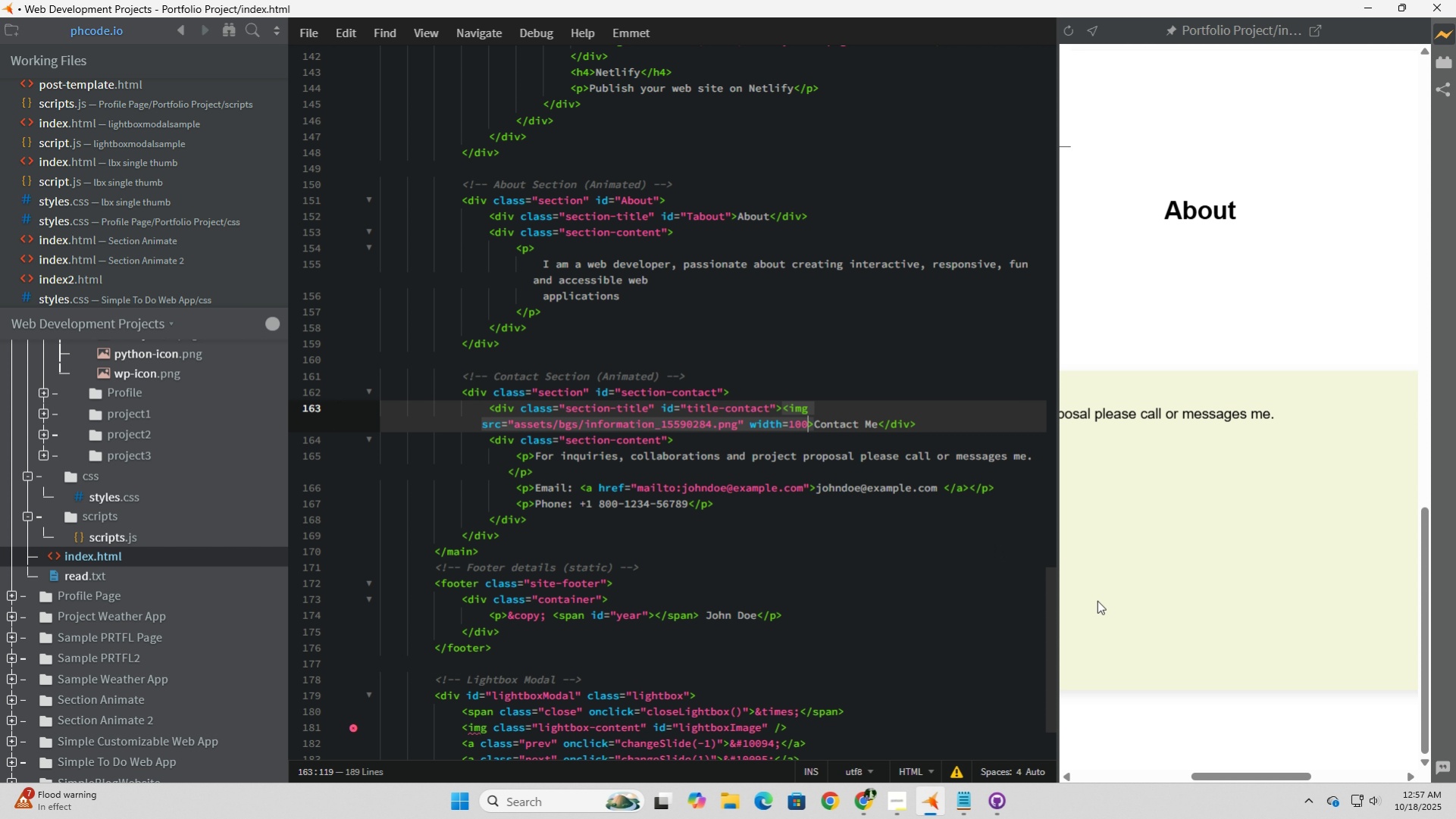 
left_click([1173, 552])
 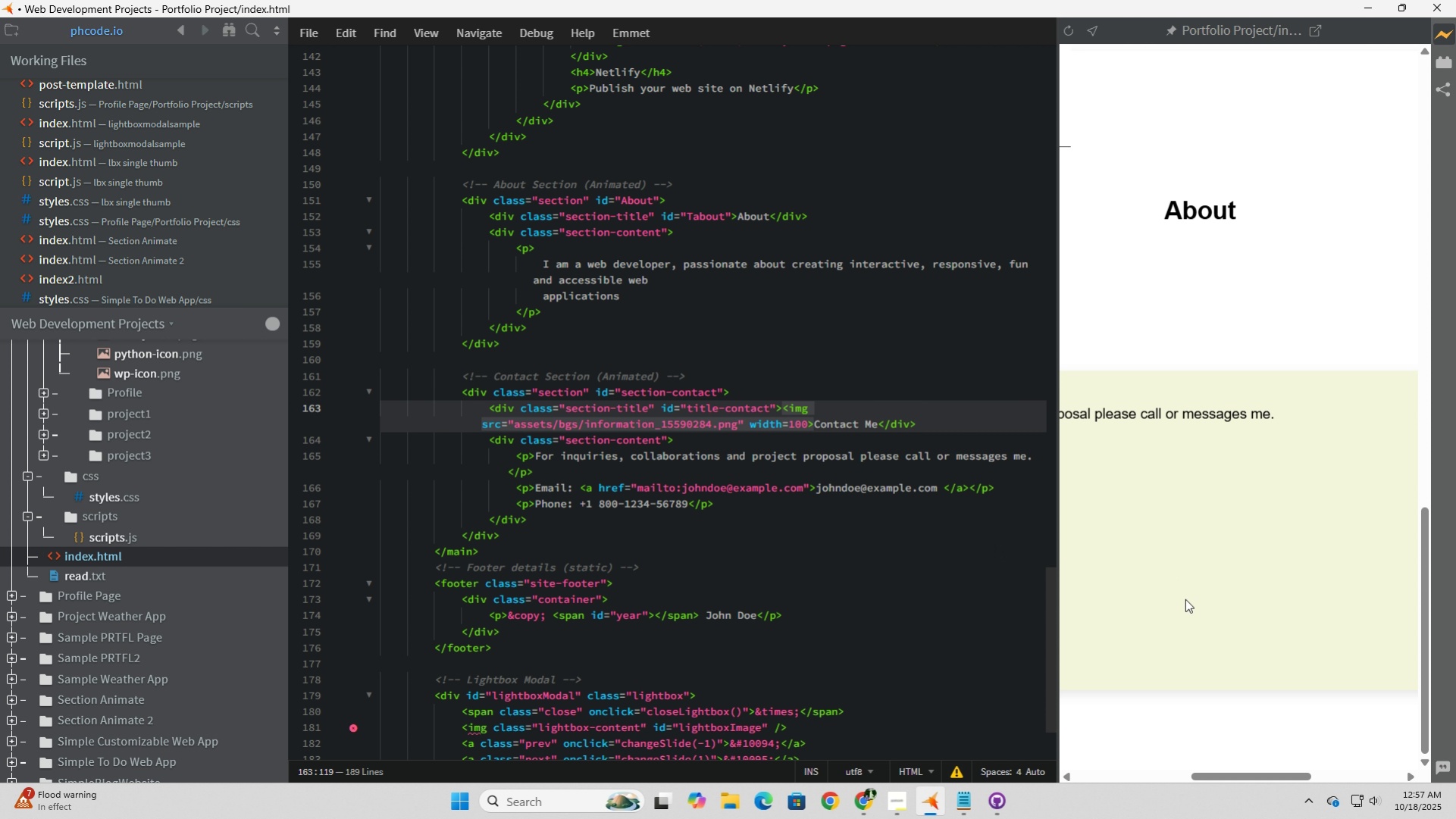 
left_click([1173, 574])
 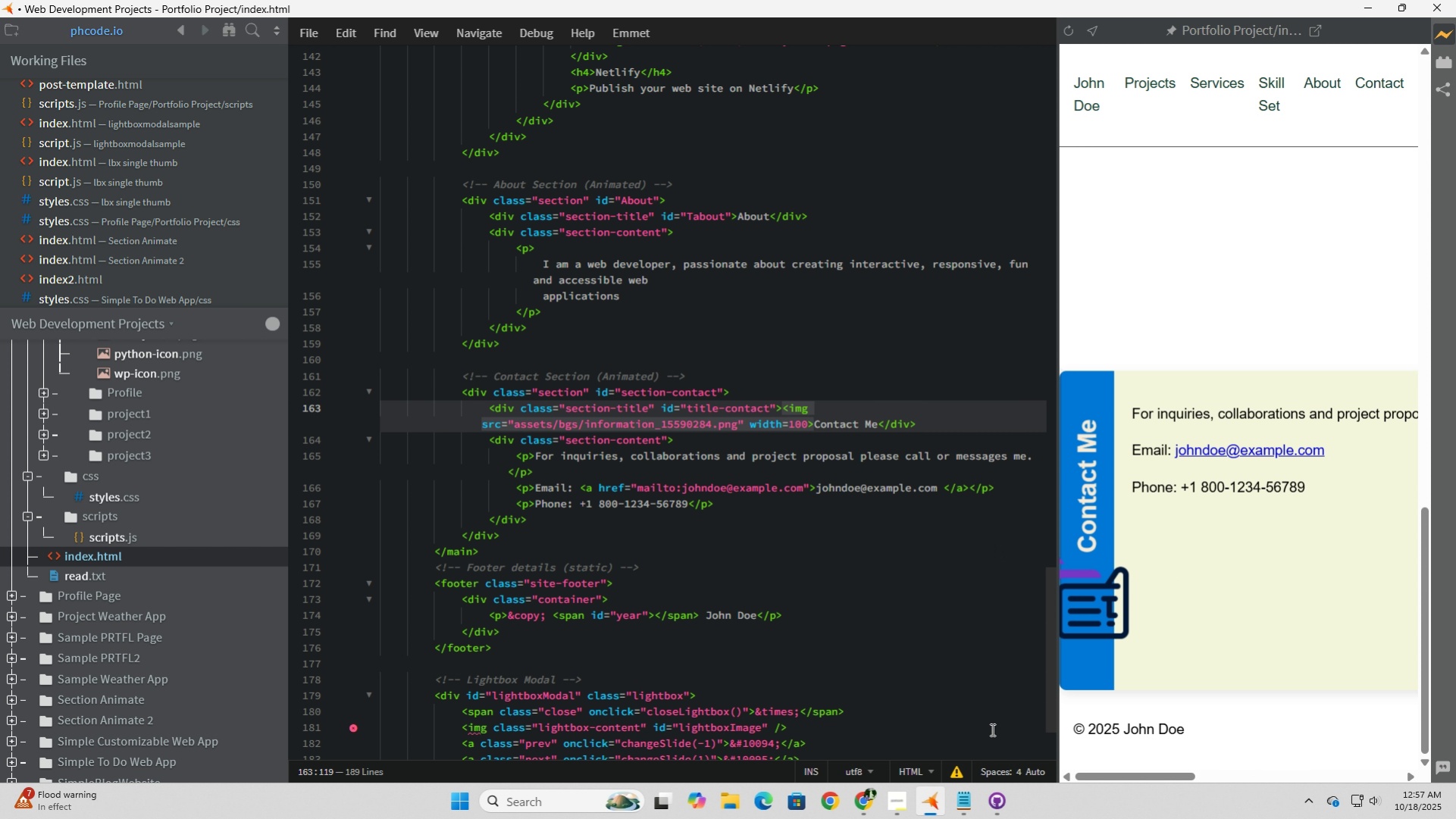 
left_click([1097, 614])
 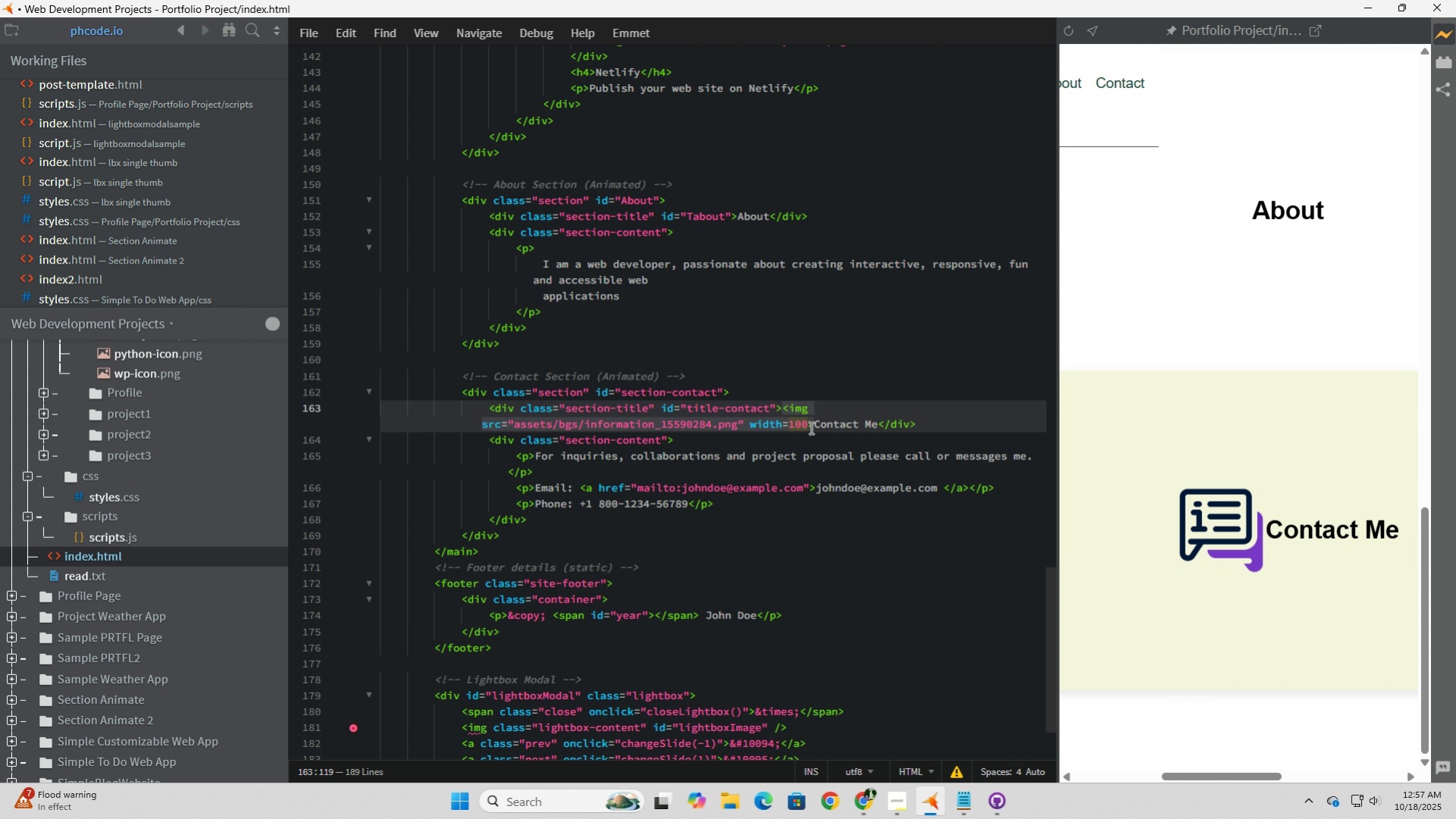 
wait(7.58)
 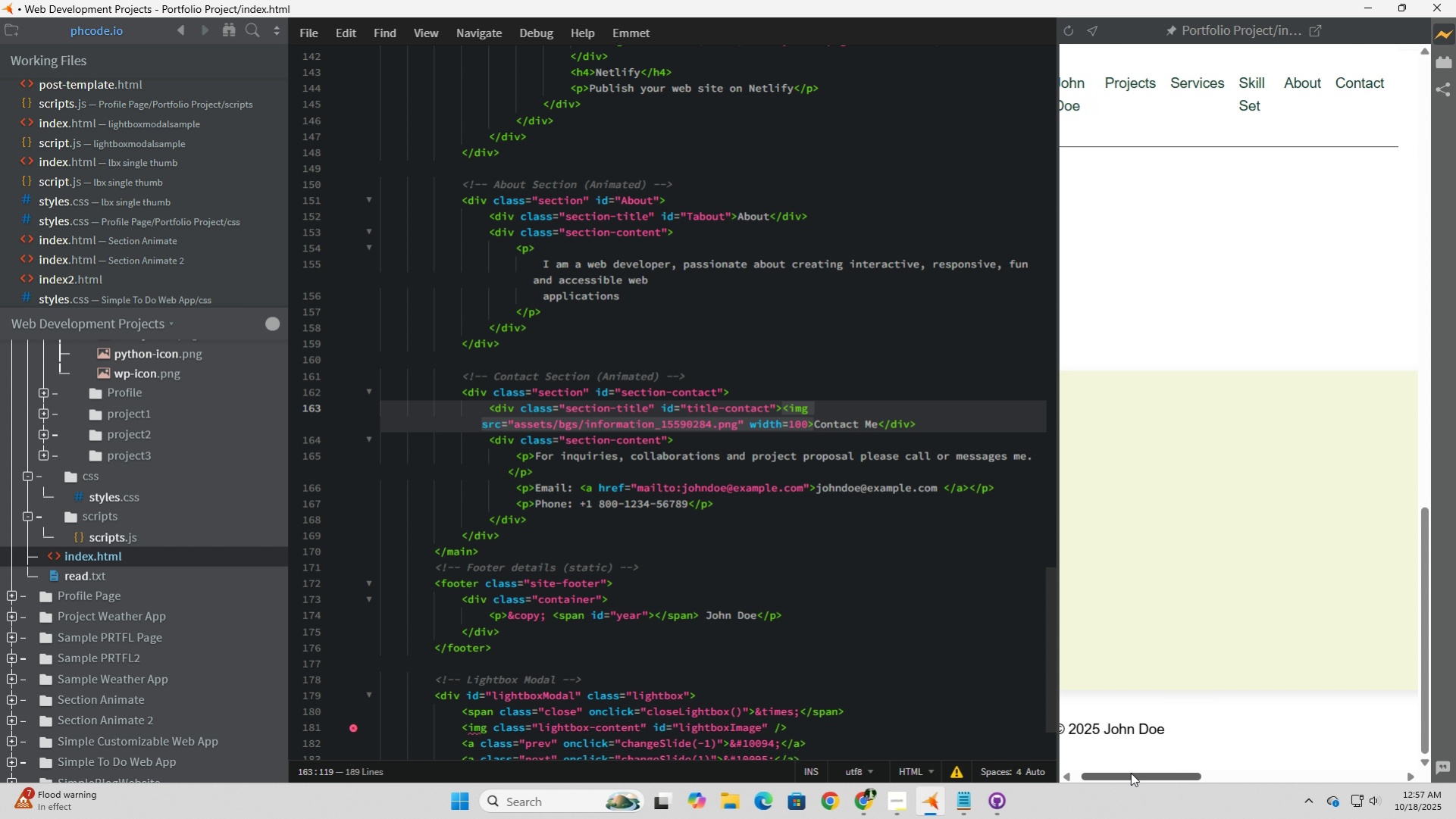 
left_click([809, 425])
 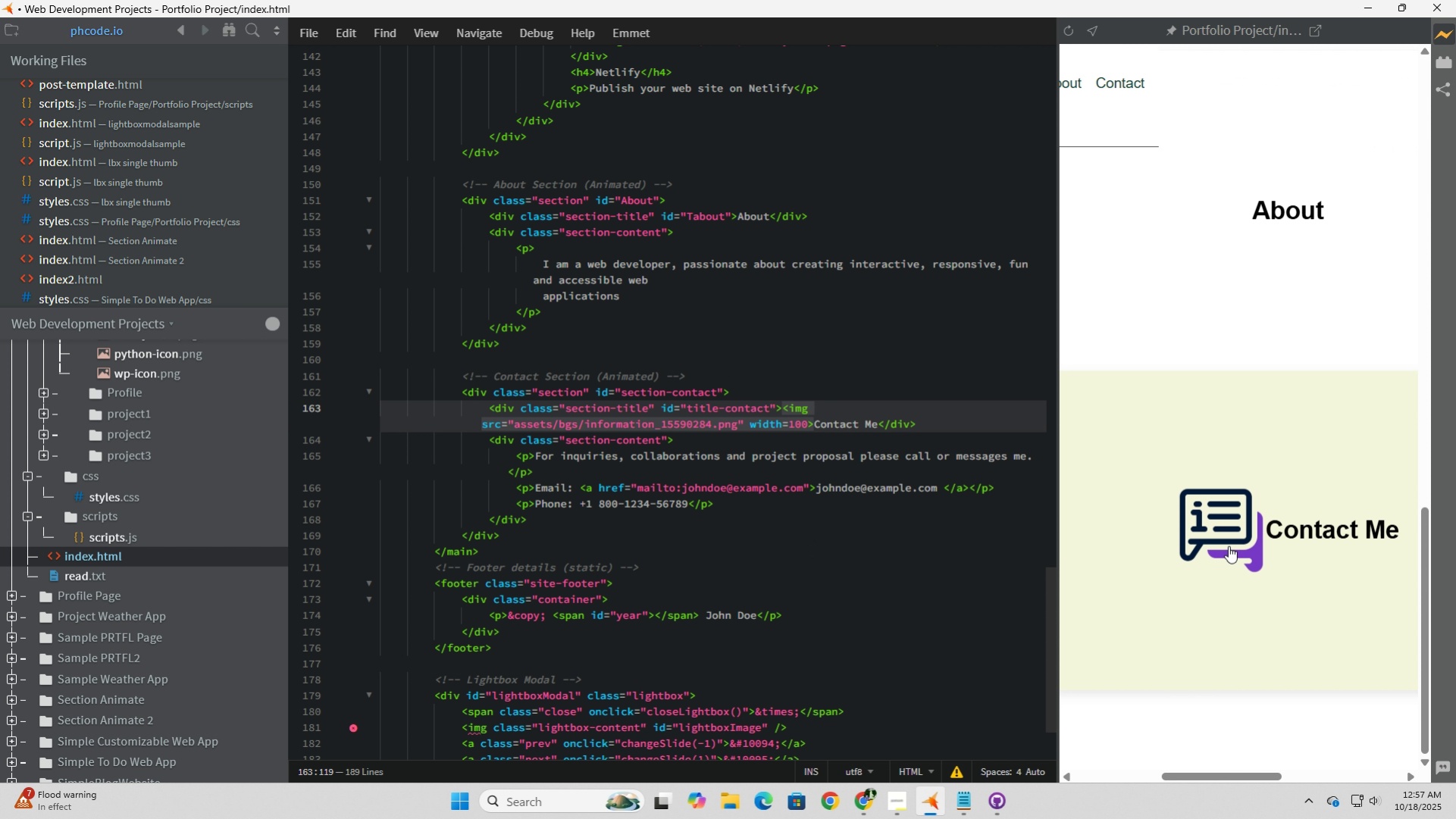 
left_click([1228, 545])
 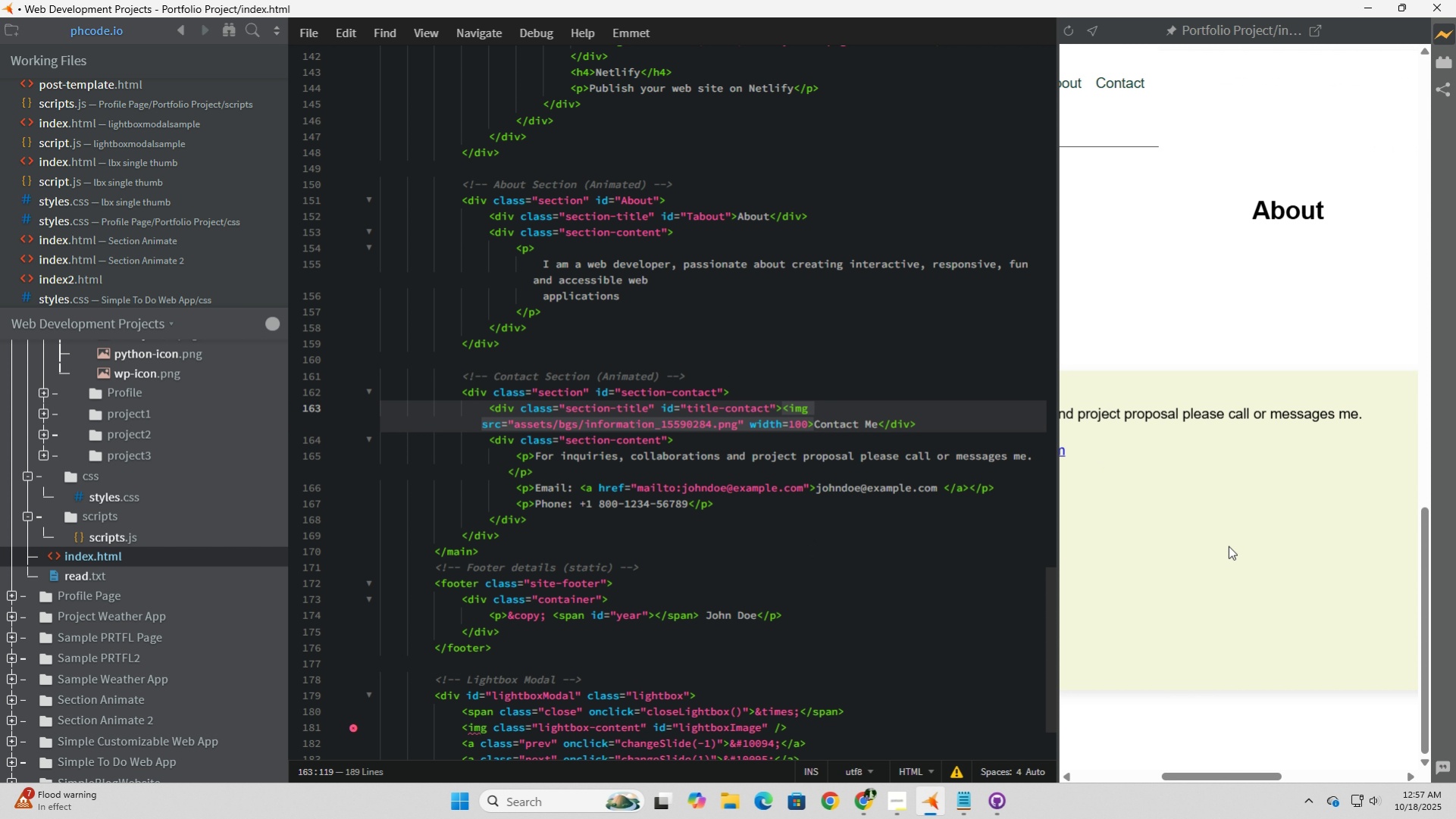 
mouse_move([1219, 776])
 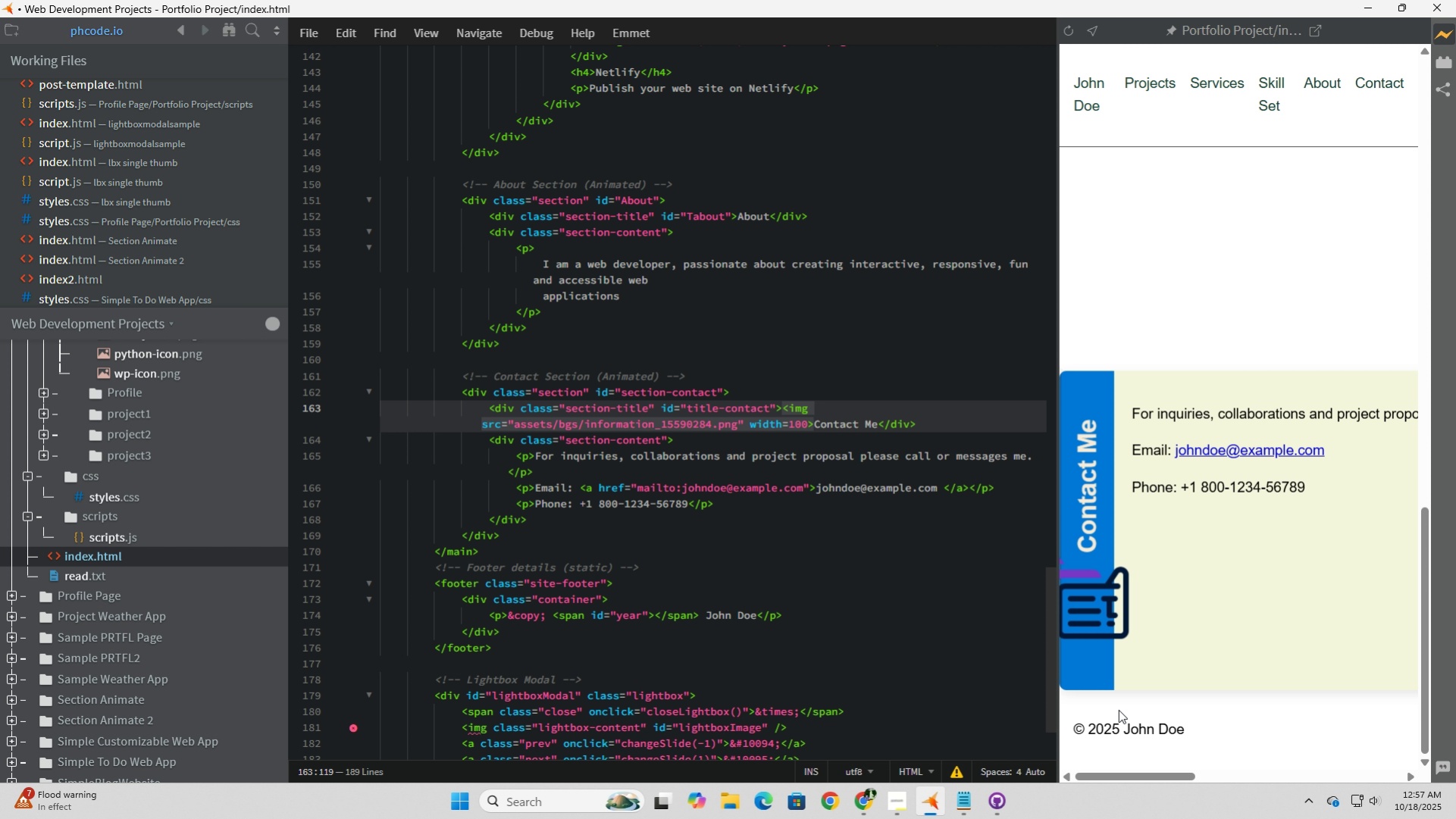 
wait(5.15)
 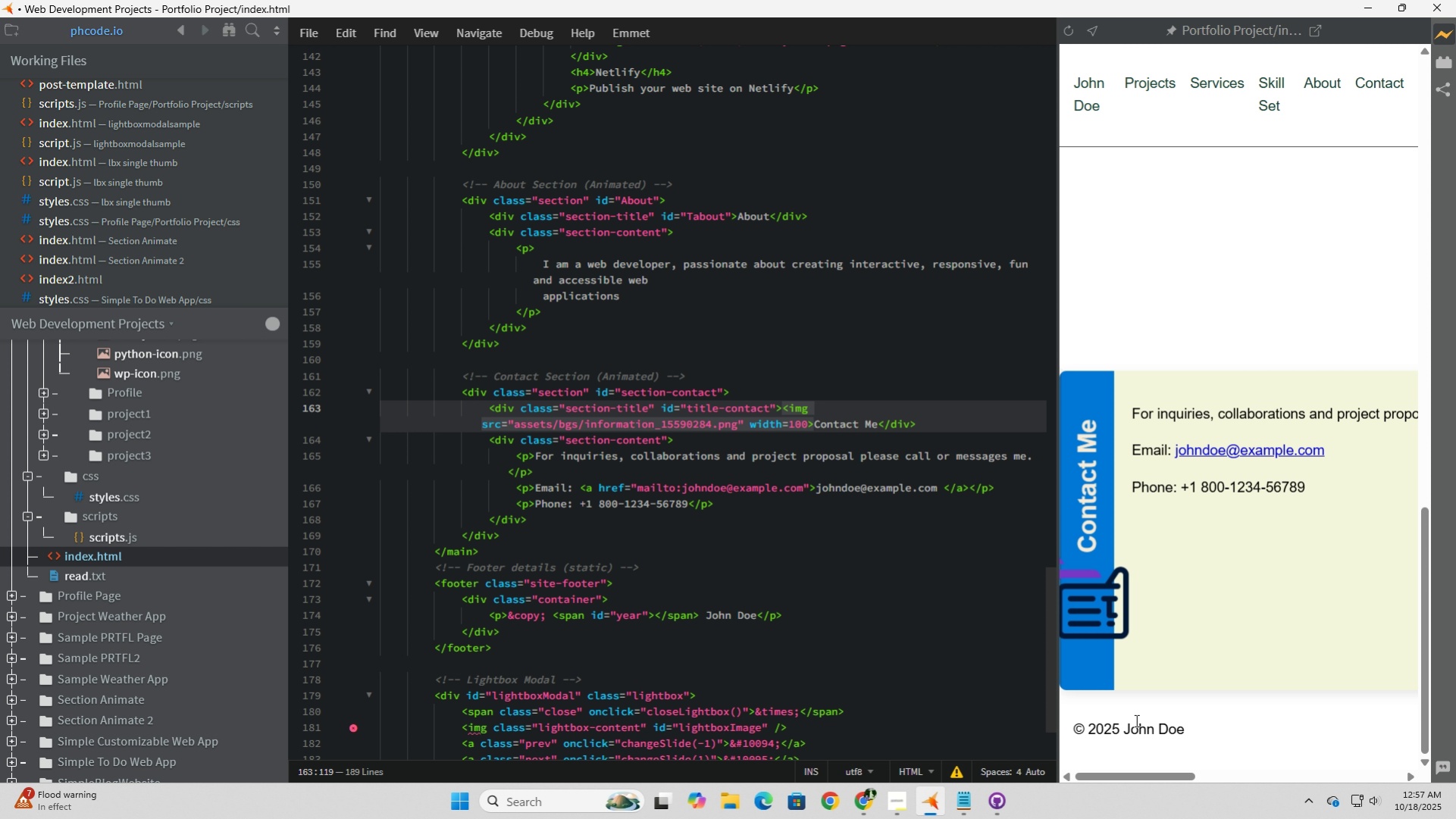 
left_click([1102, 577])
 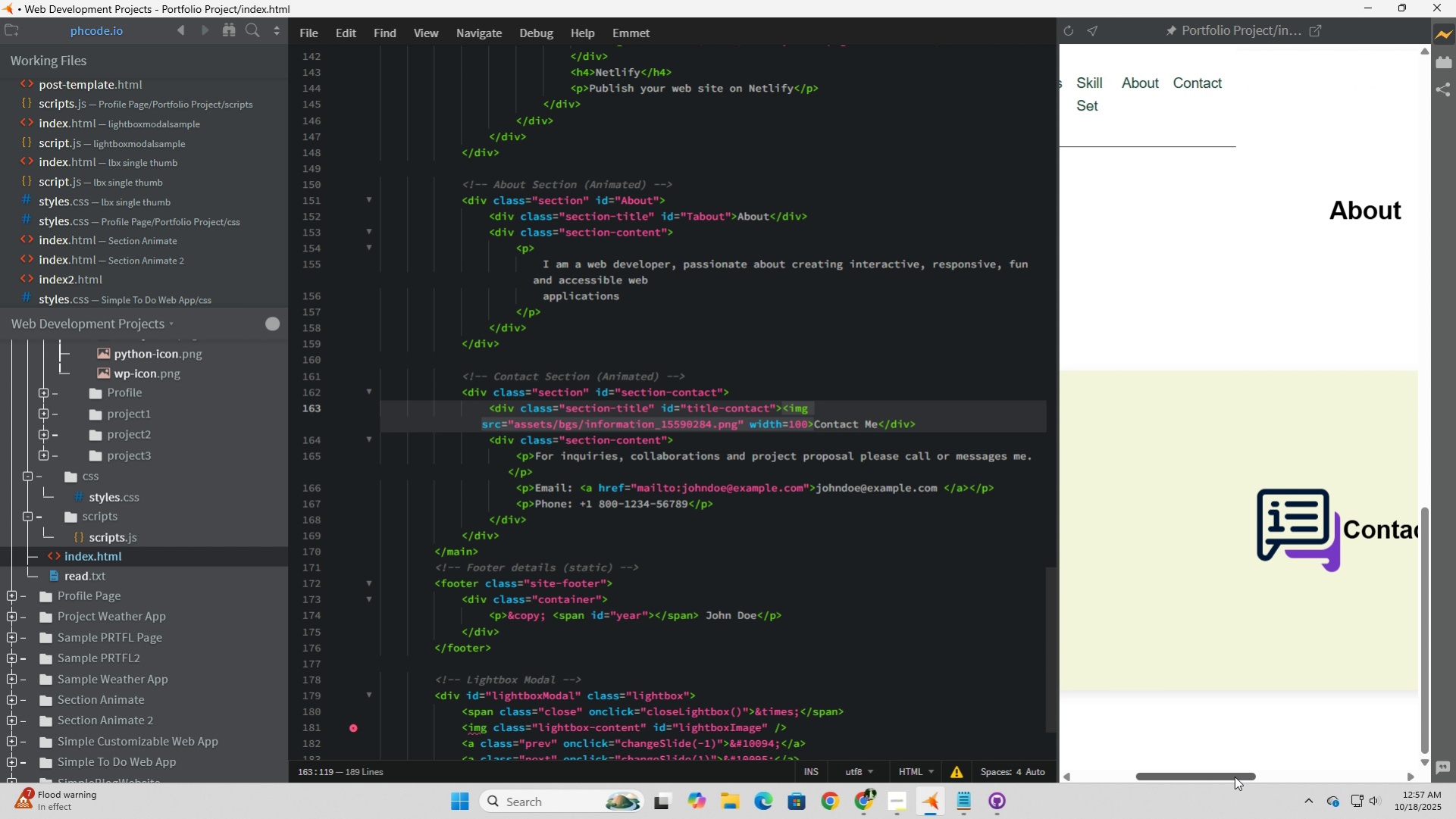 
left_click([1330, 519])
 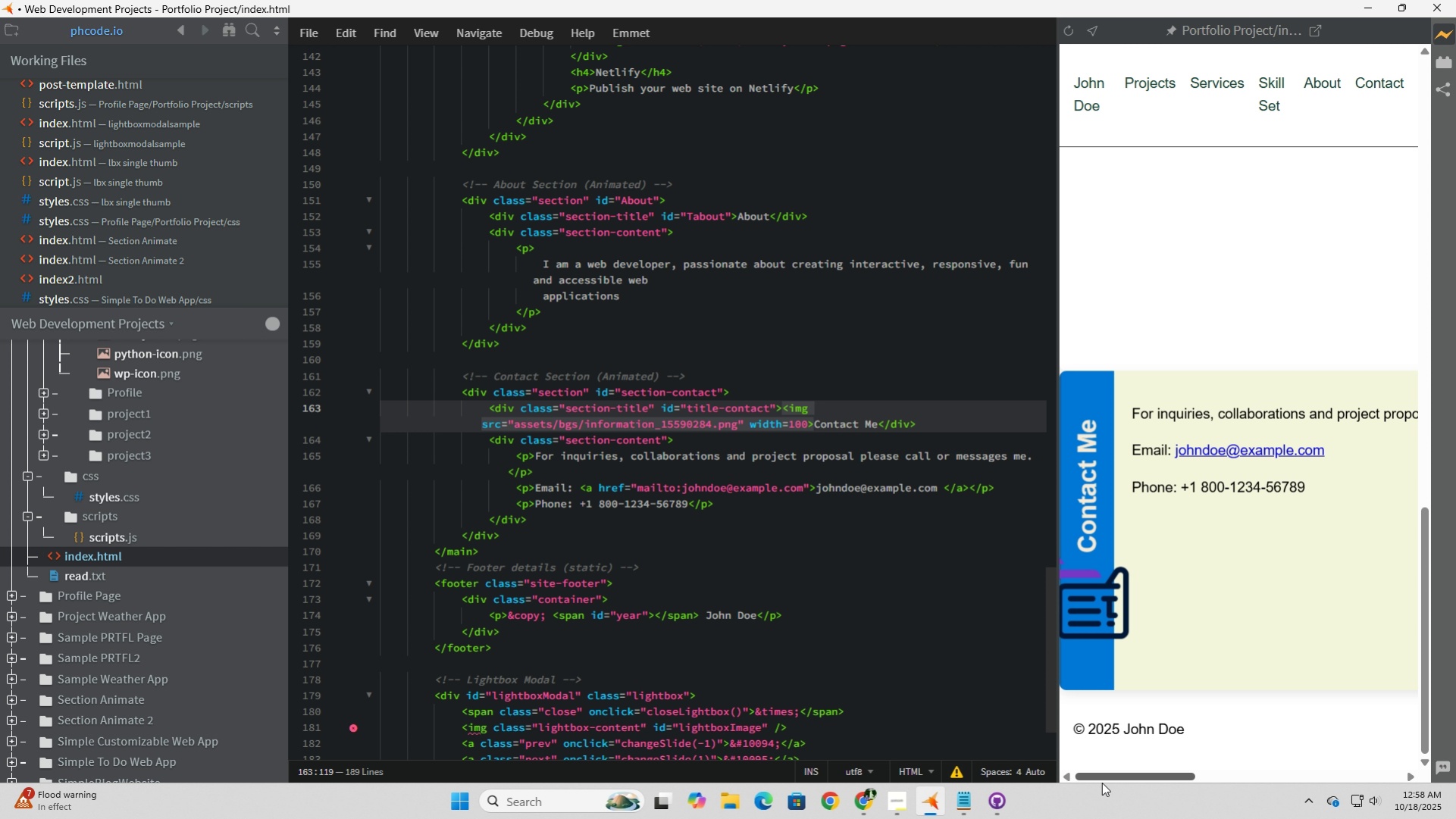 
wait(9.92)
 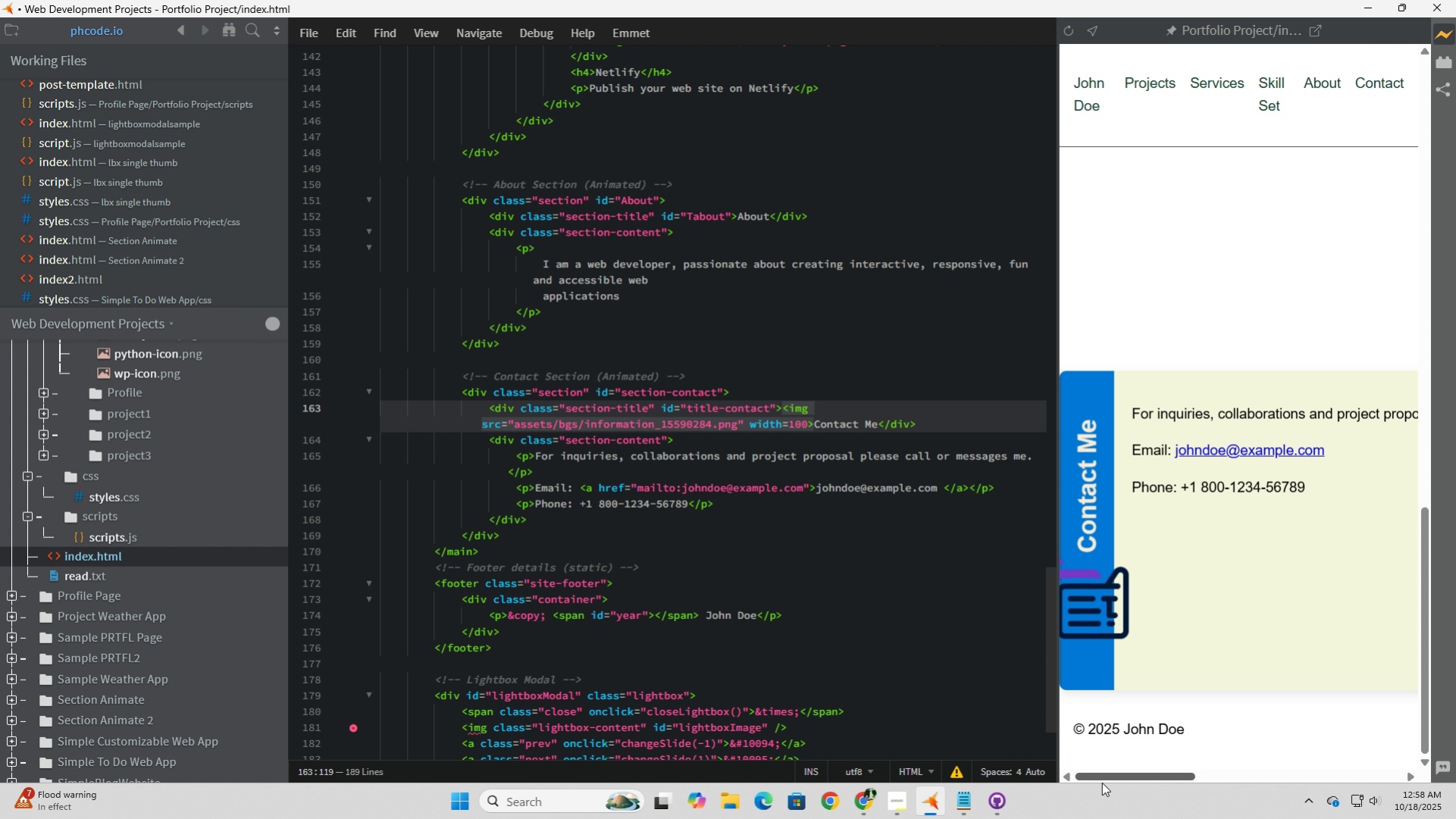 
left_click([1101, 782])
 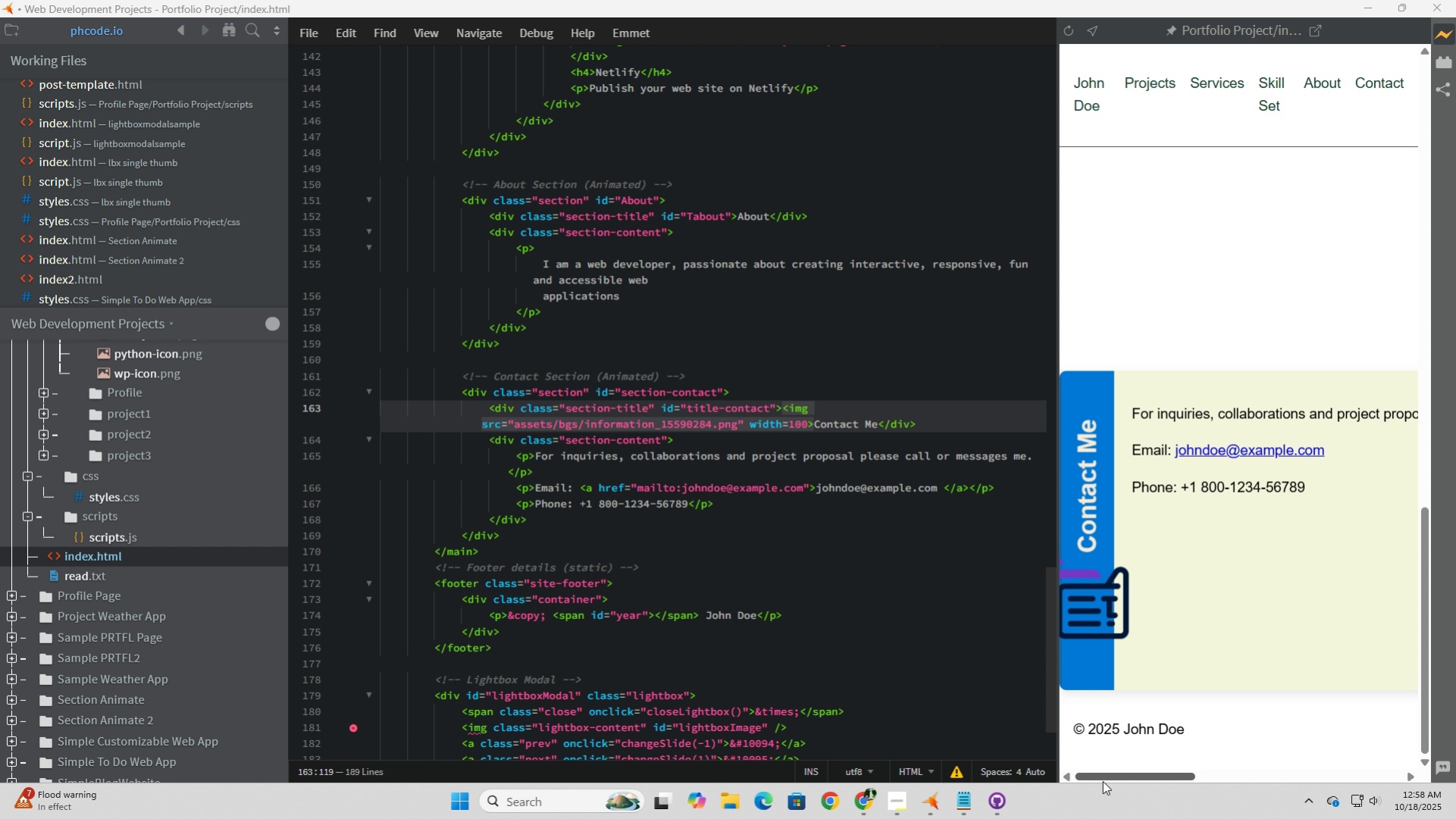 
wait(7.18)
 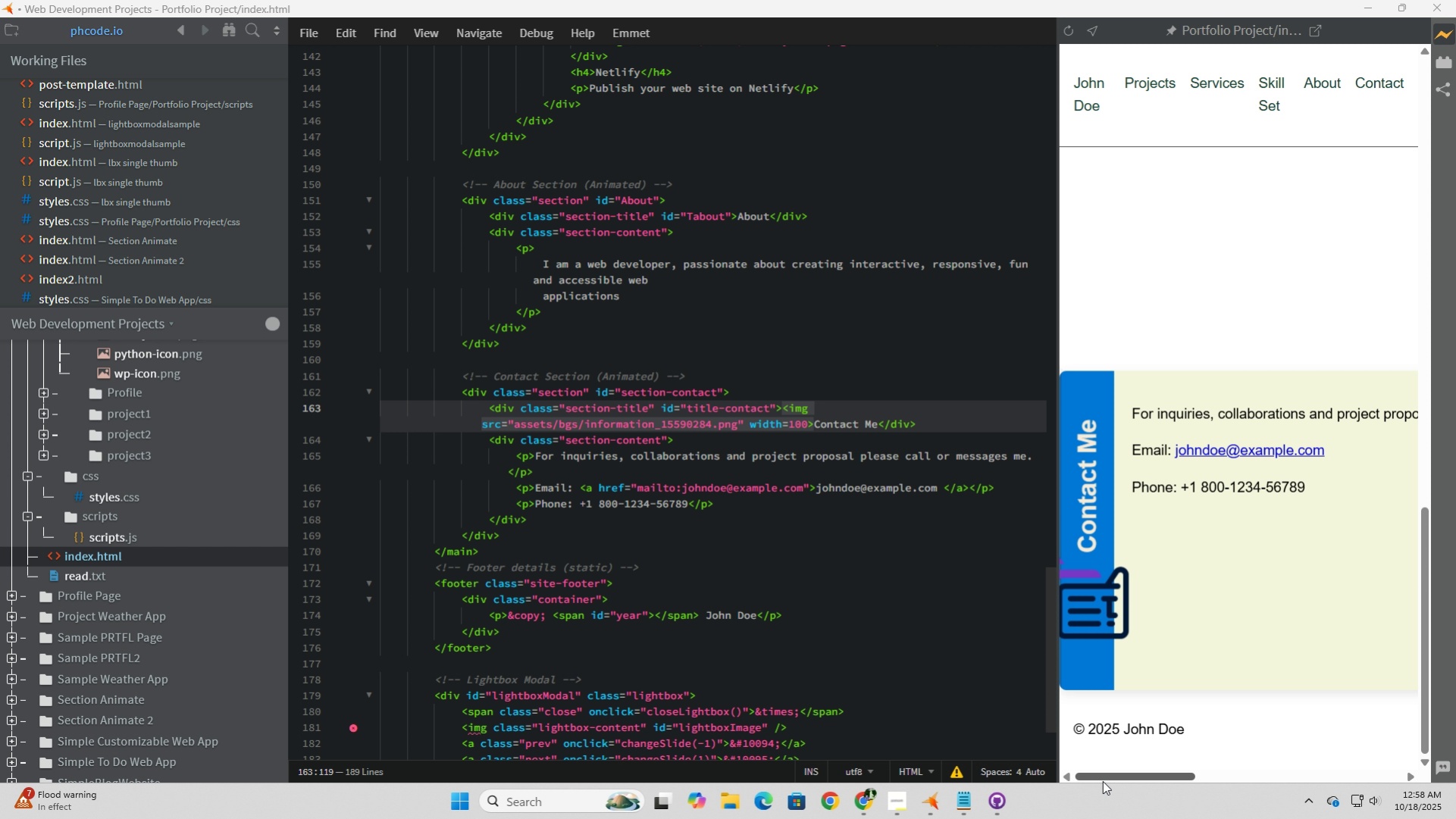 
left_click([1107, 583])
 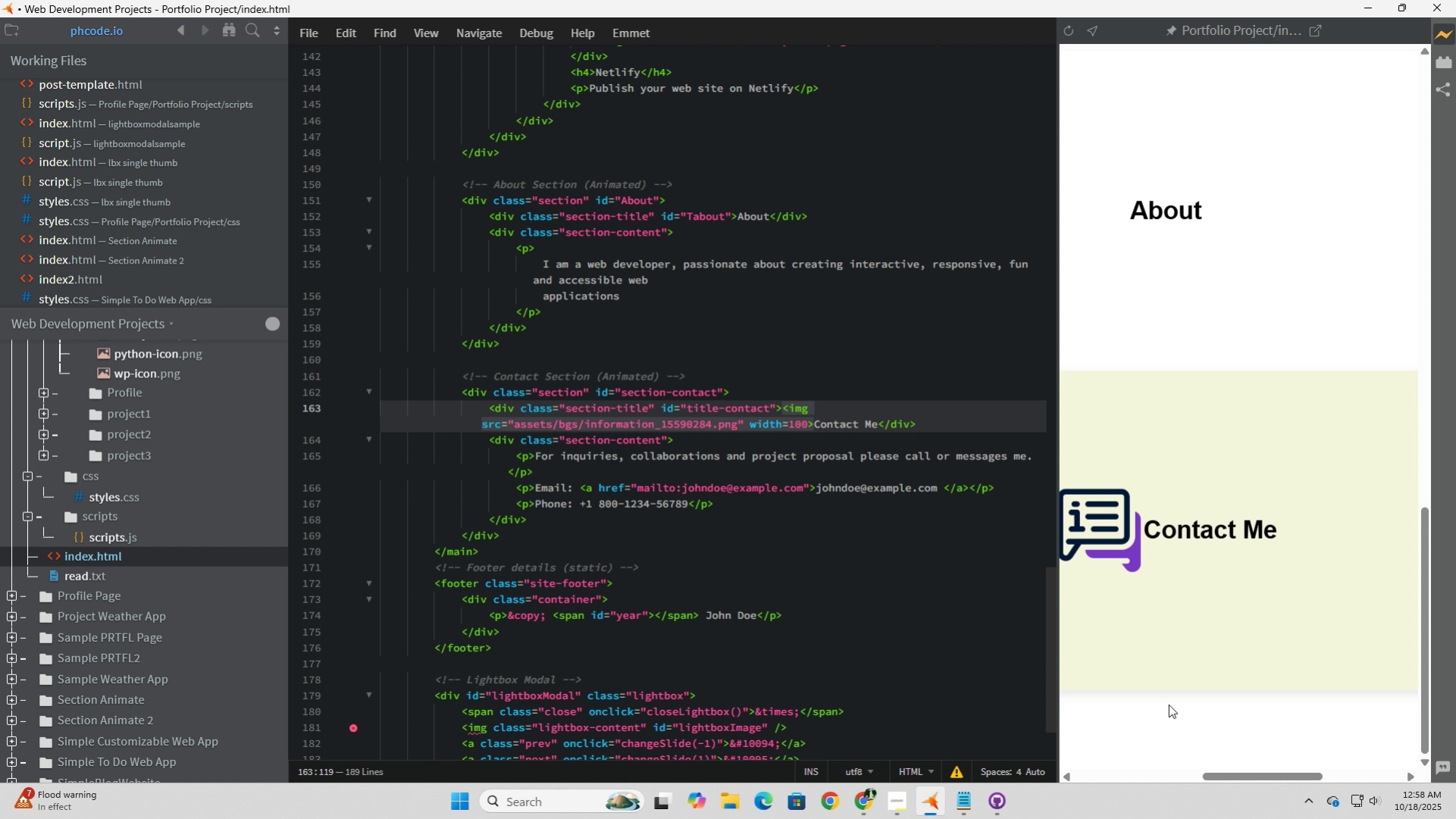 
wait(22.62)
 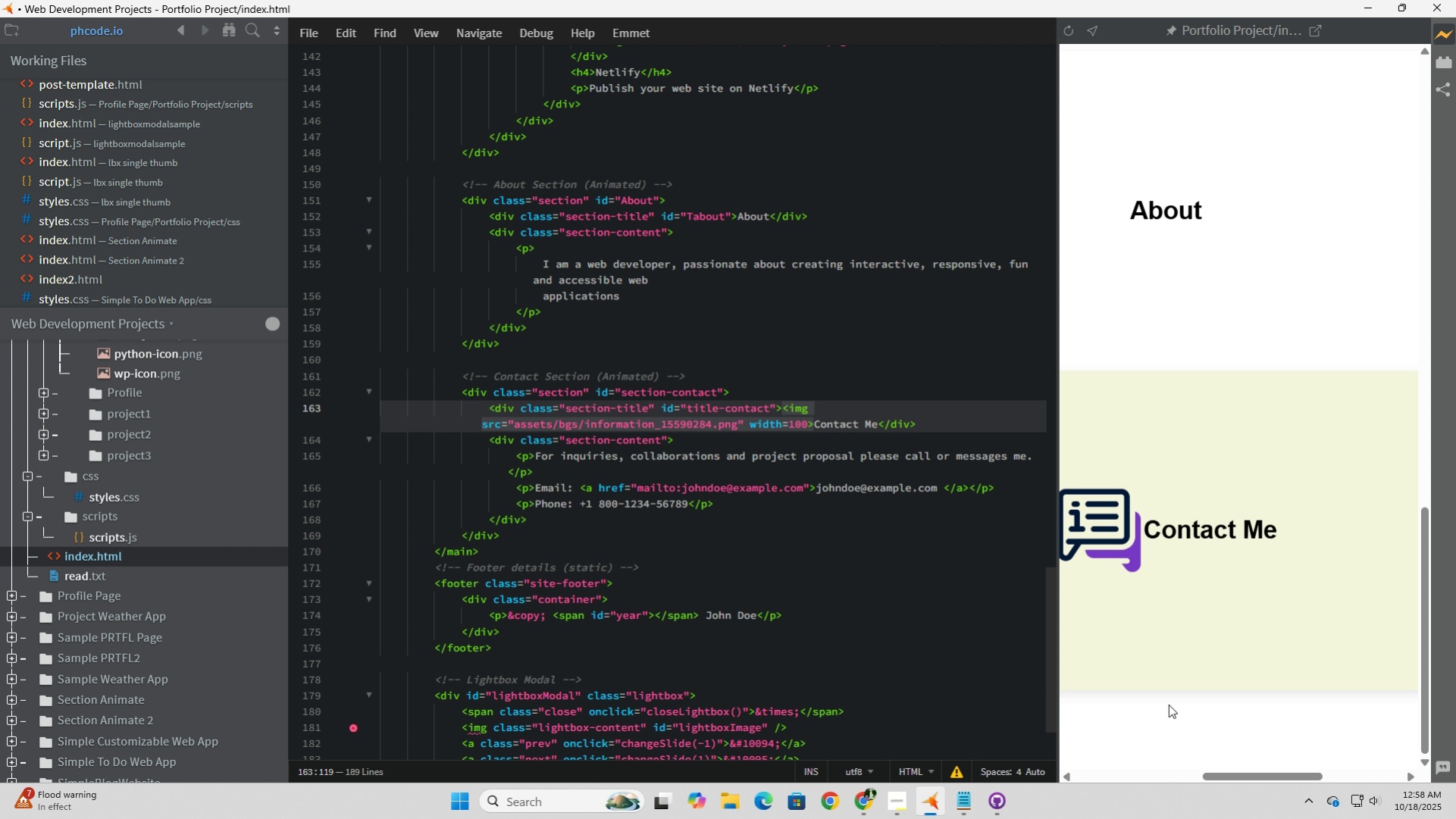 
left_click([872, 445])
 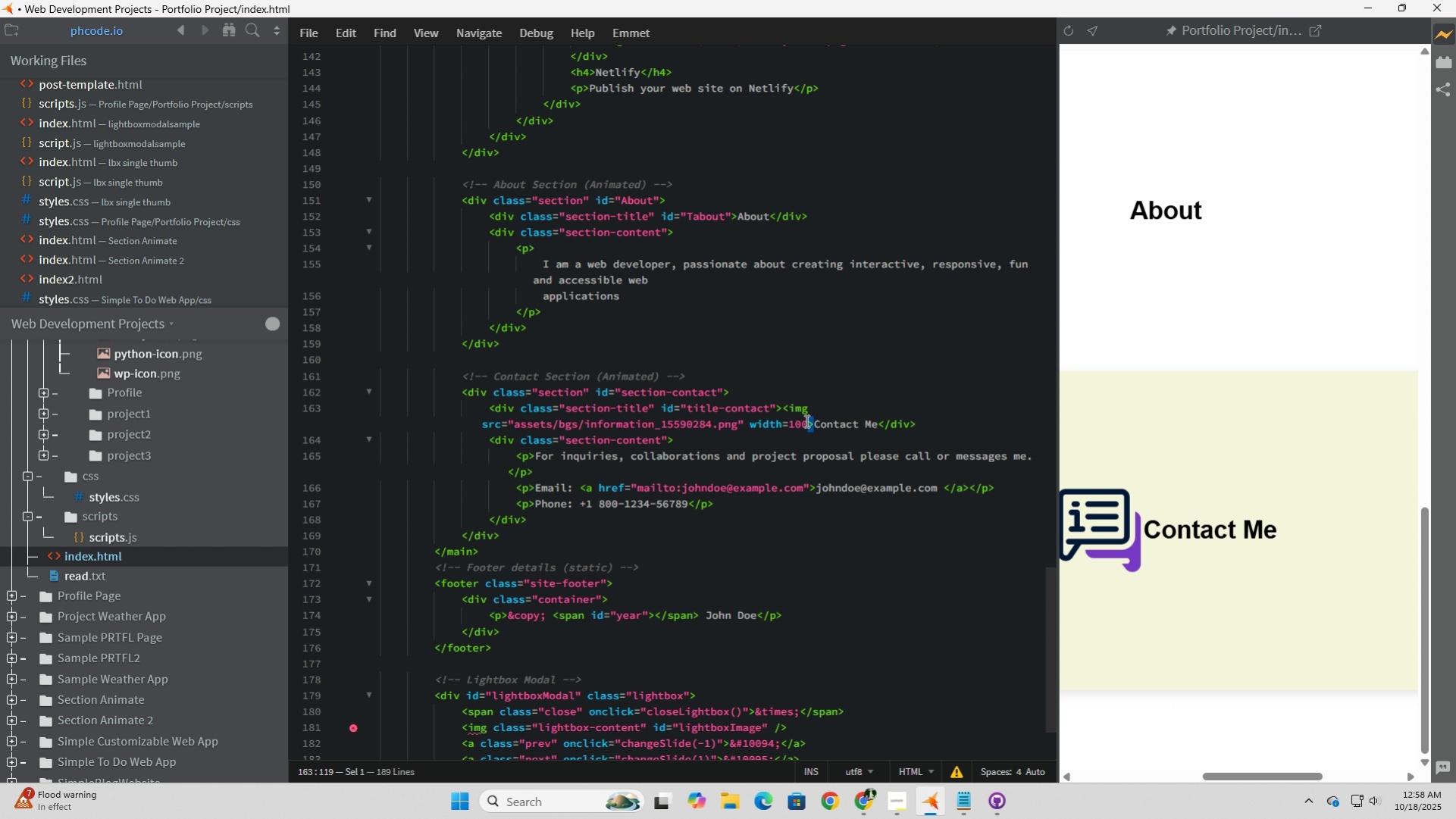 
wait(6.02)
 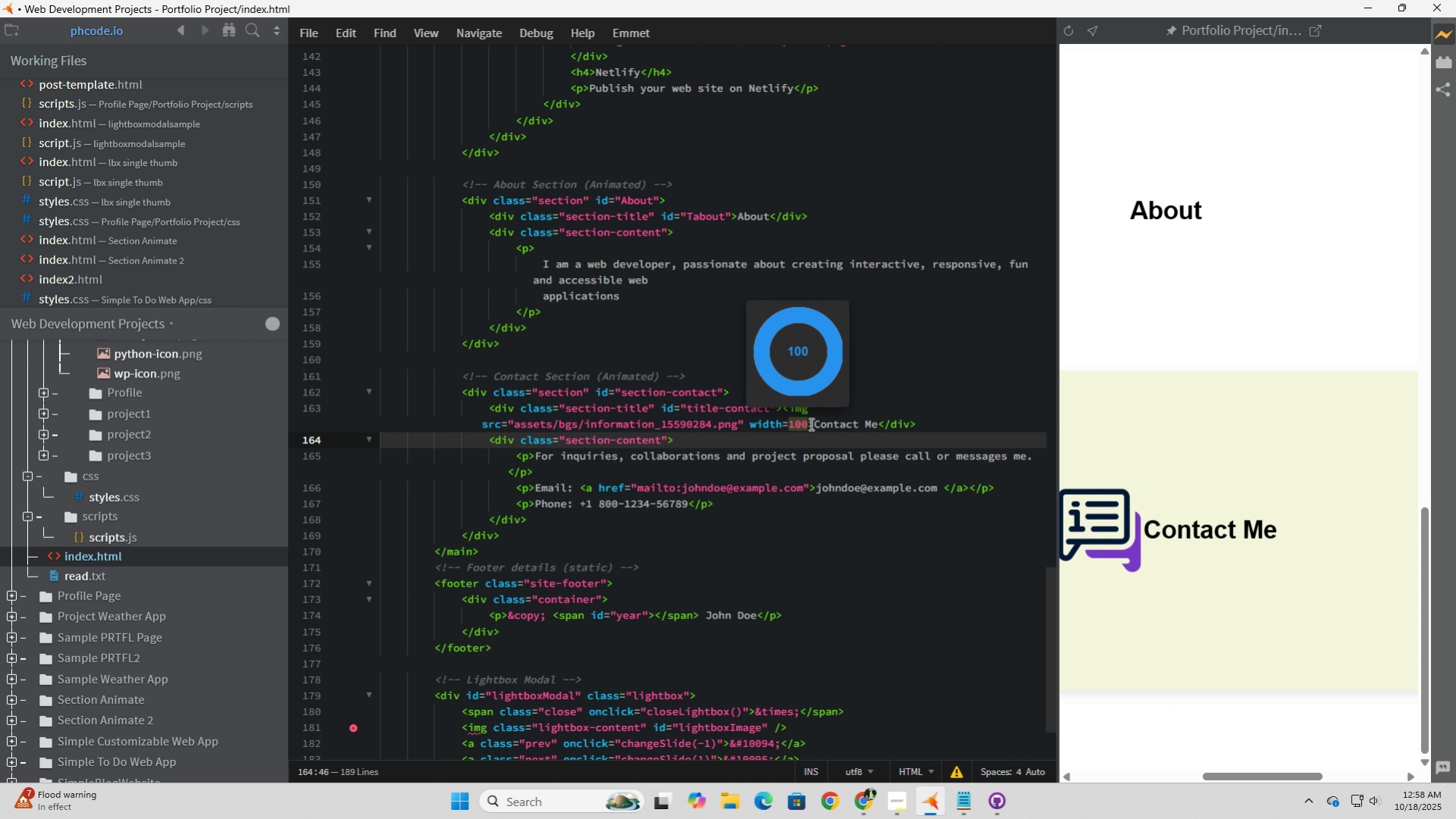 
key(Control+X)
 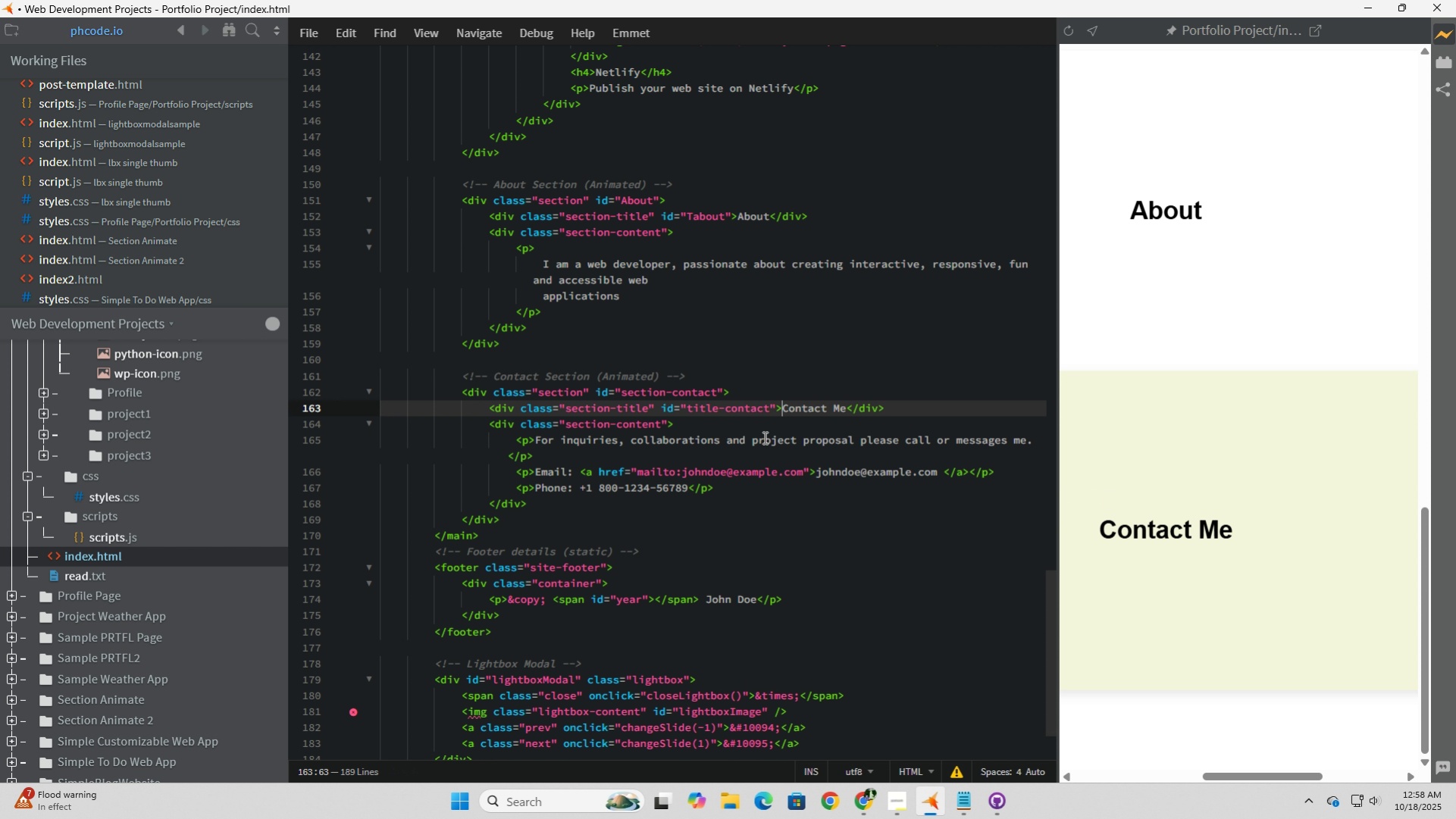 
left_click([762, 431])
 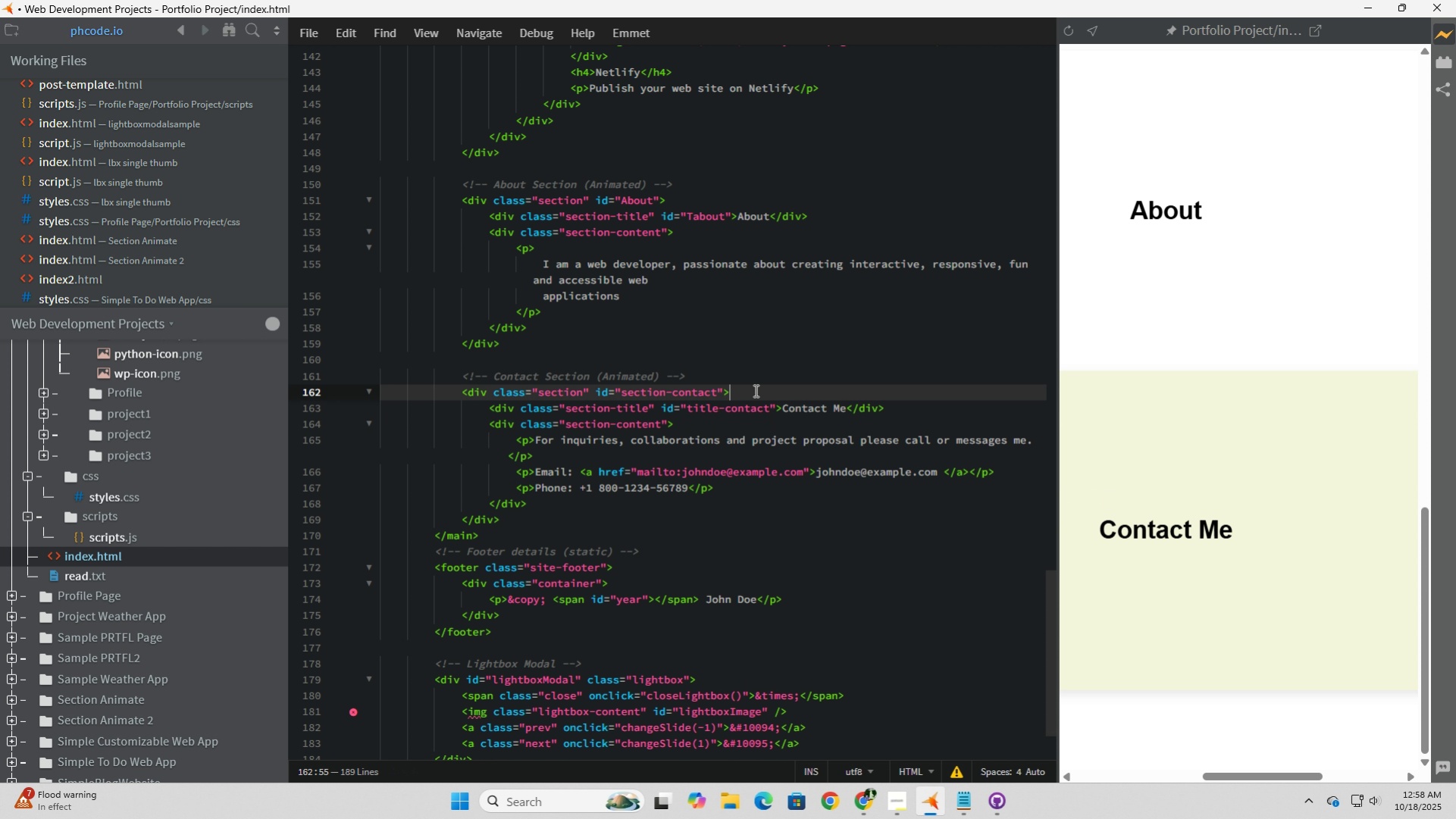 
left_click([754, 390])
 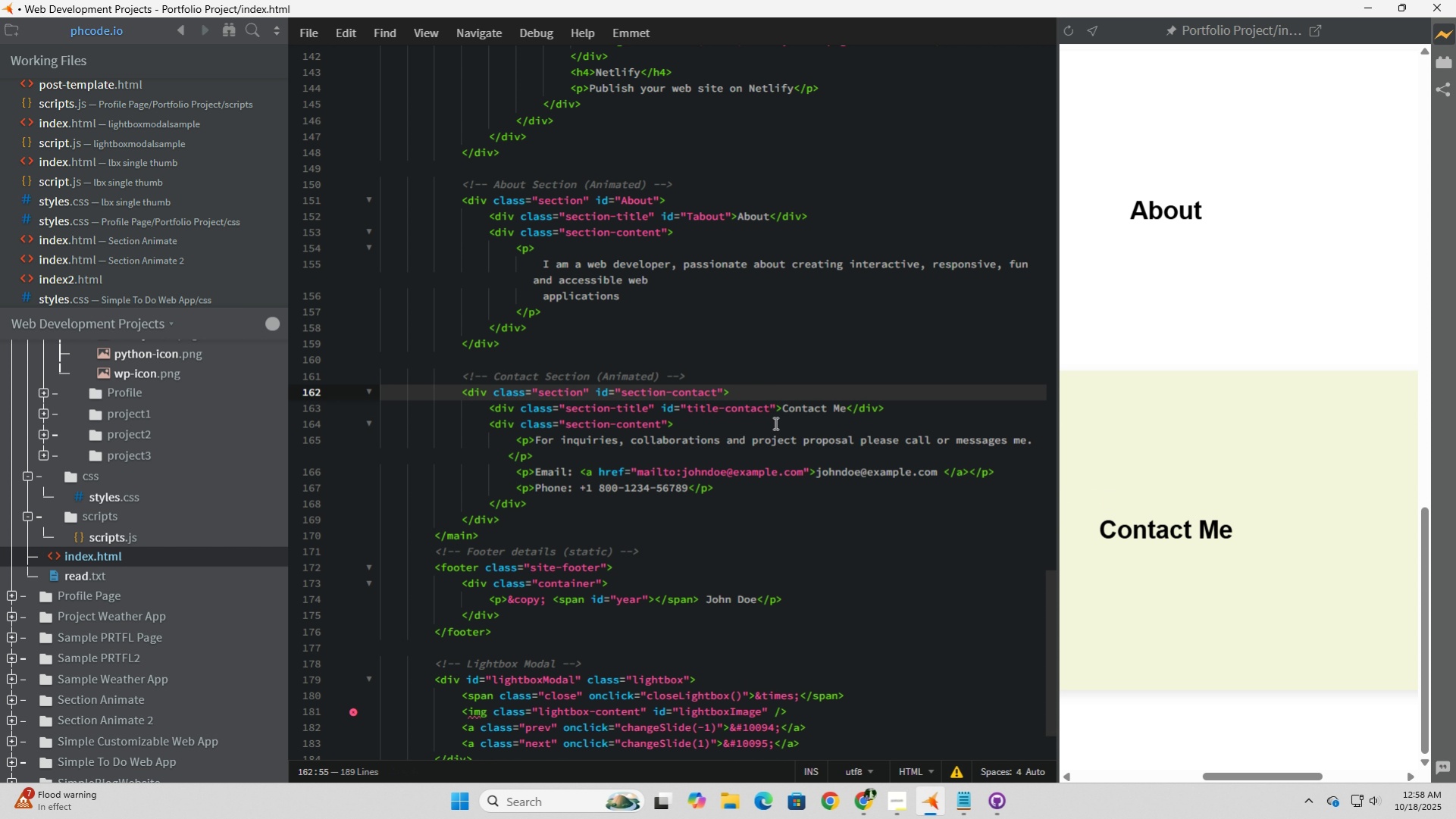 
key(Enter)
 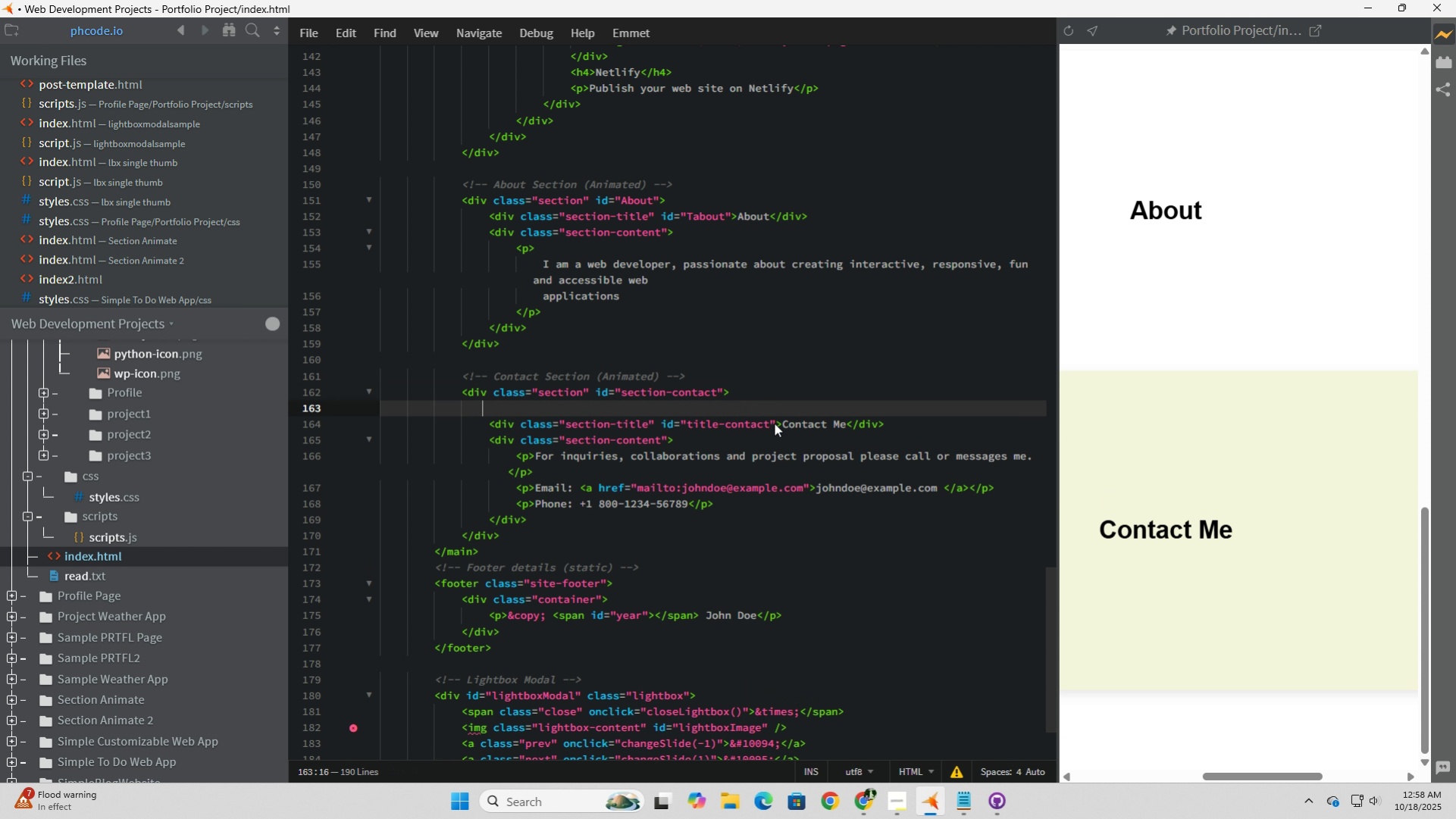 
key(Control+V)
 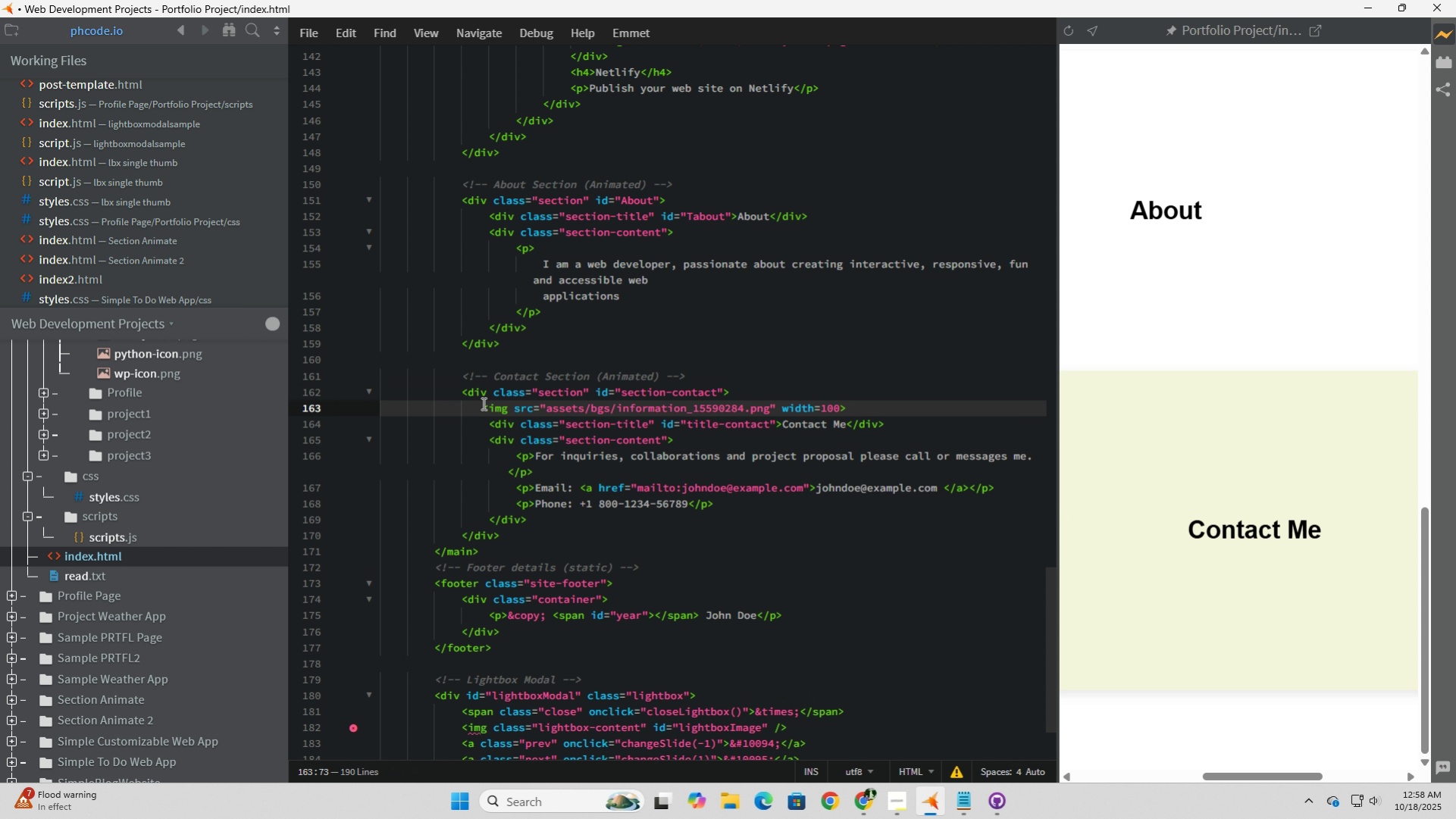 
left_click([482, 403])
 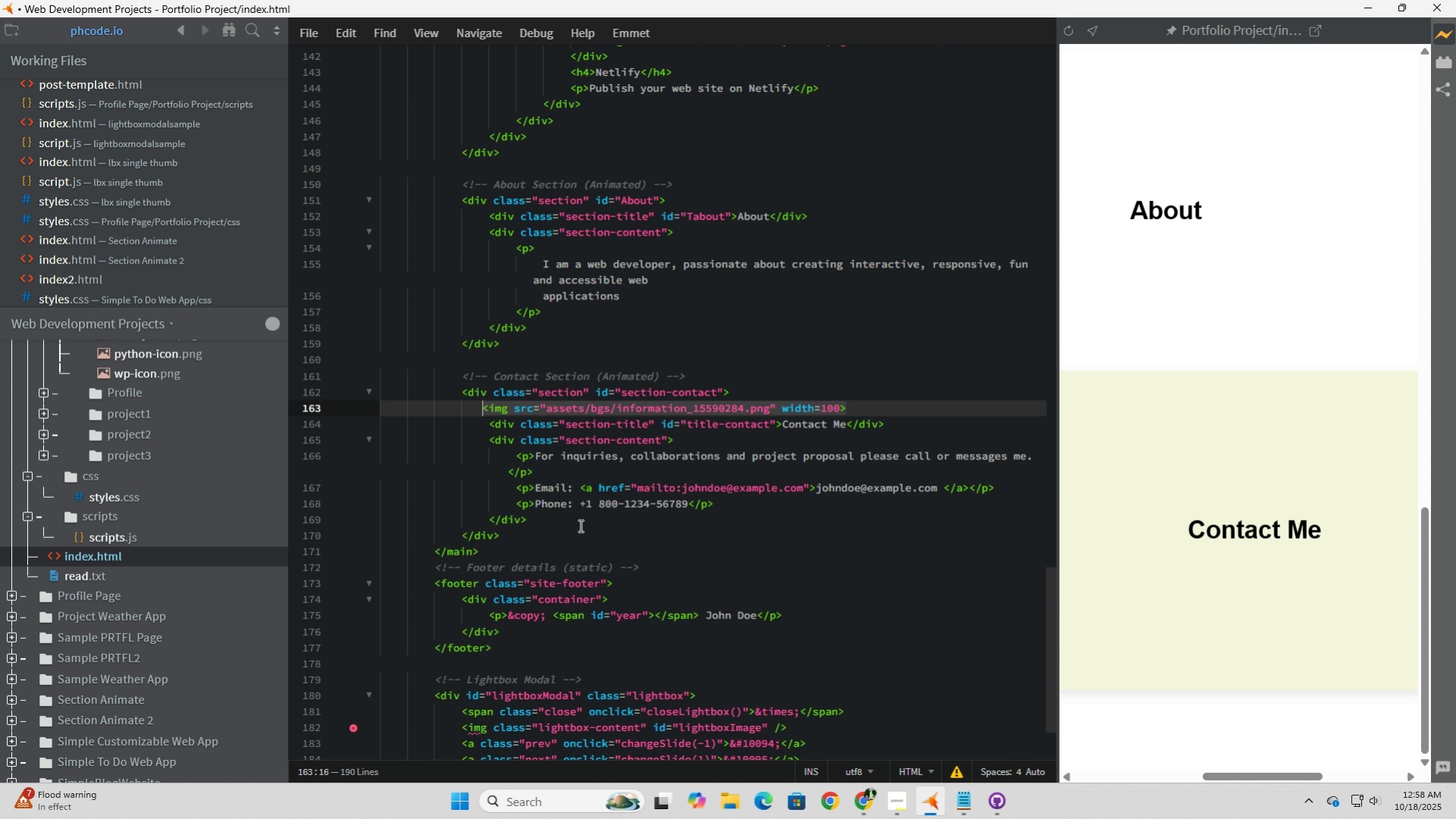 
key(Space)
 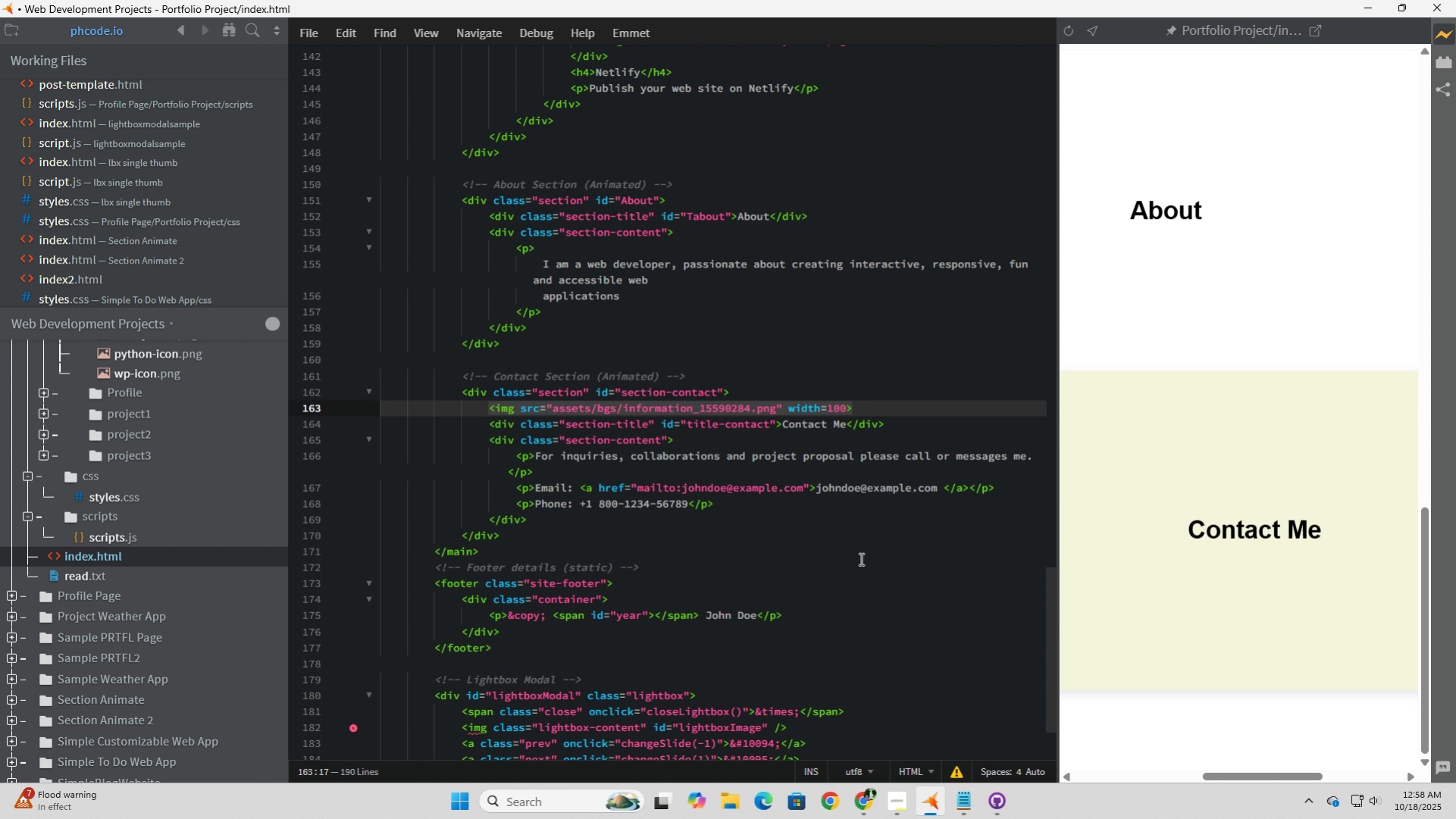 
left_click([860, 558])
 